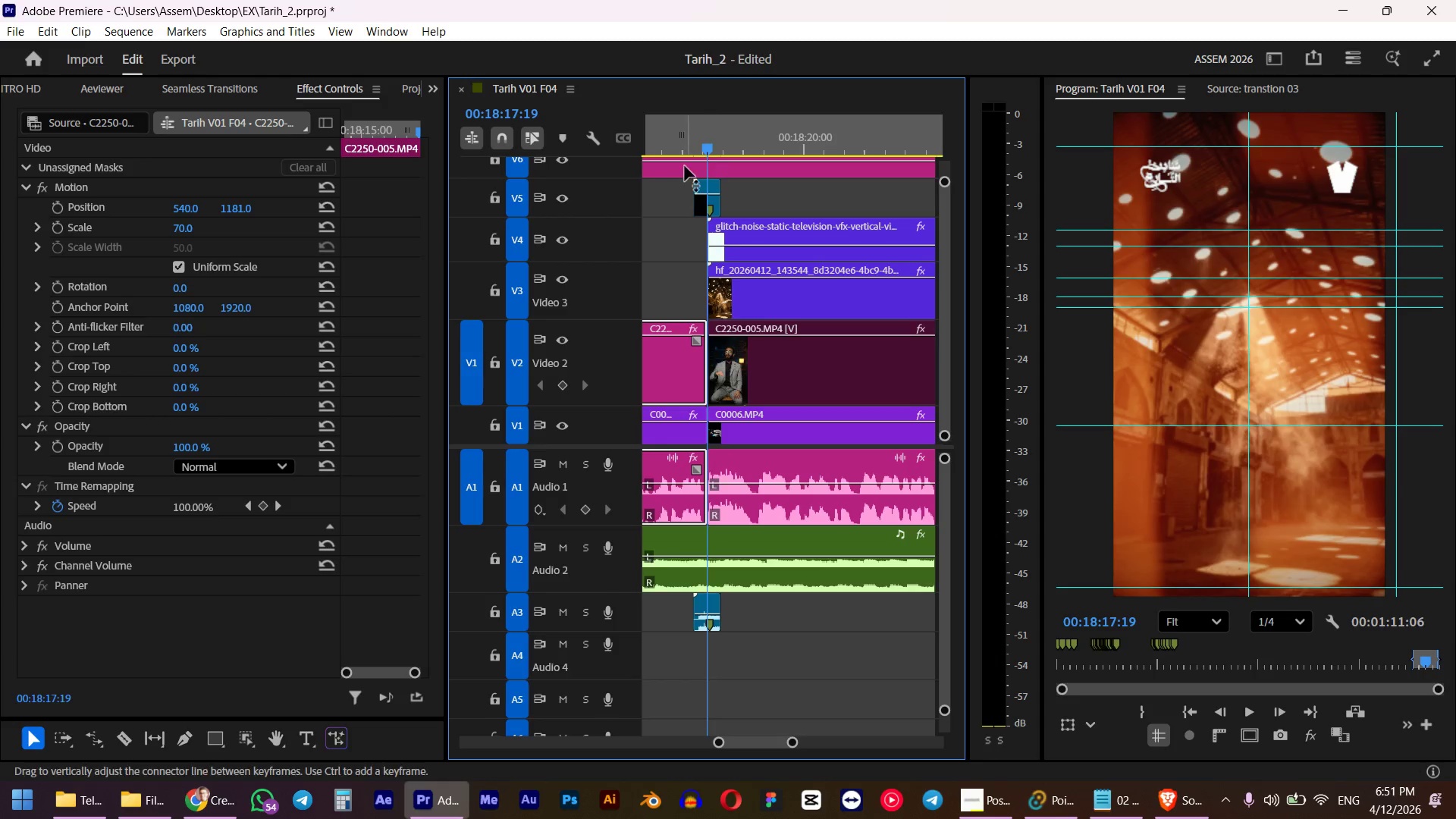 
hold_key(key=ShiftLeft, duration=0.66)
 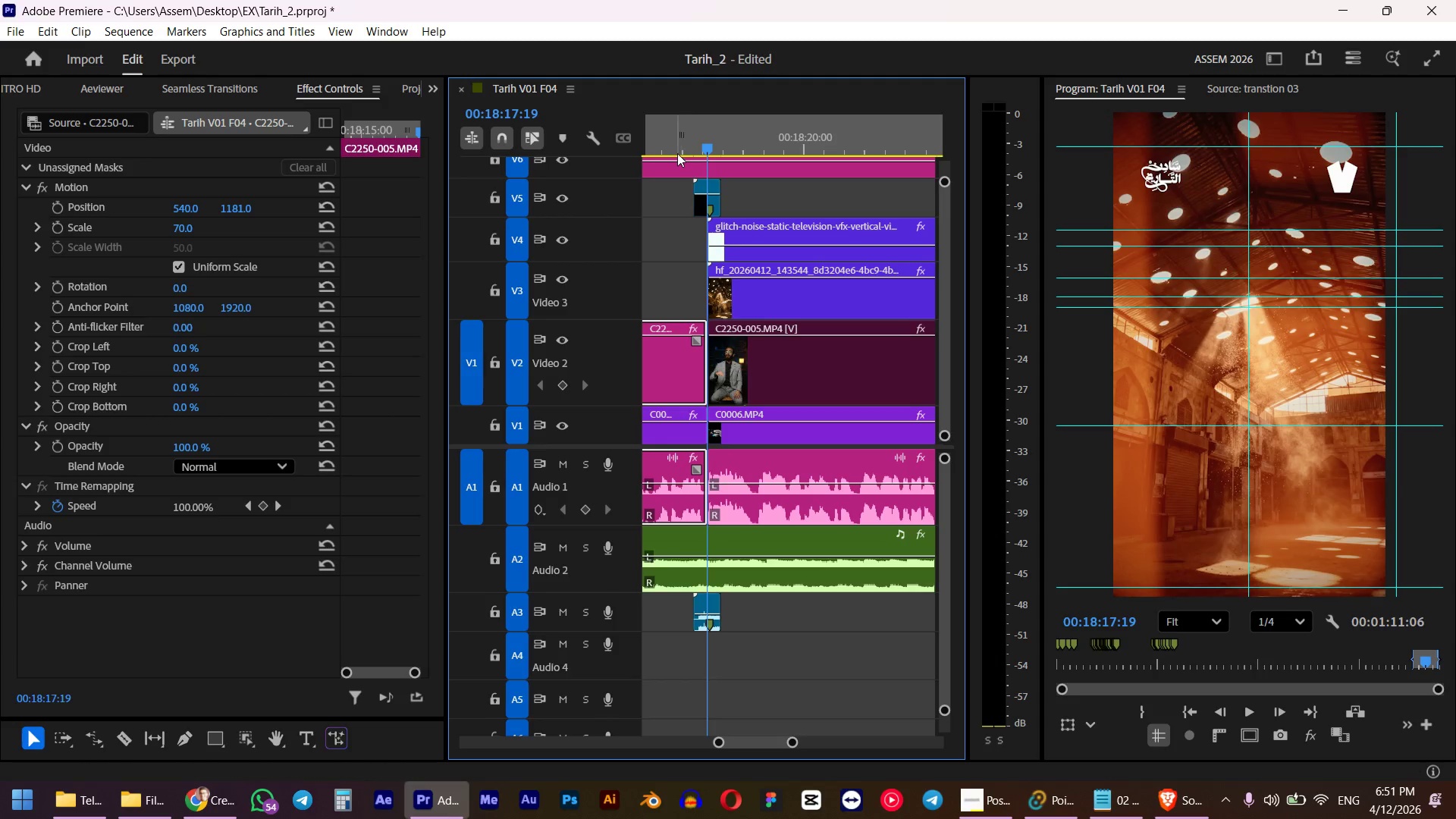 
left_click([677, 153])
 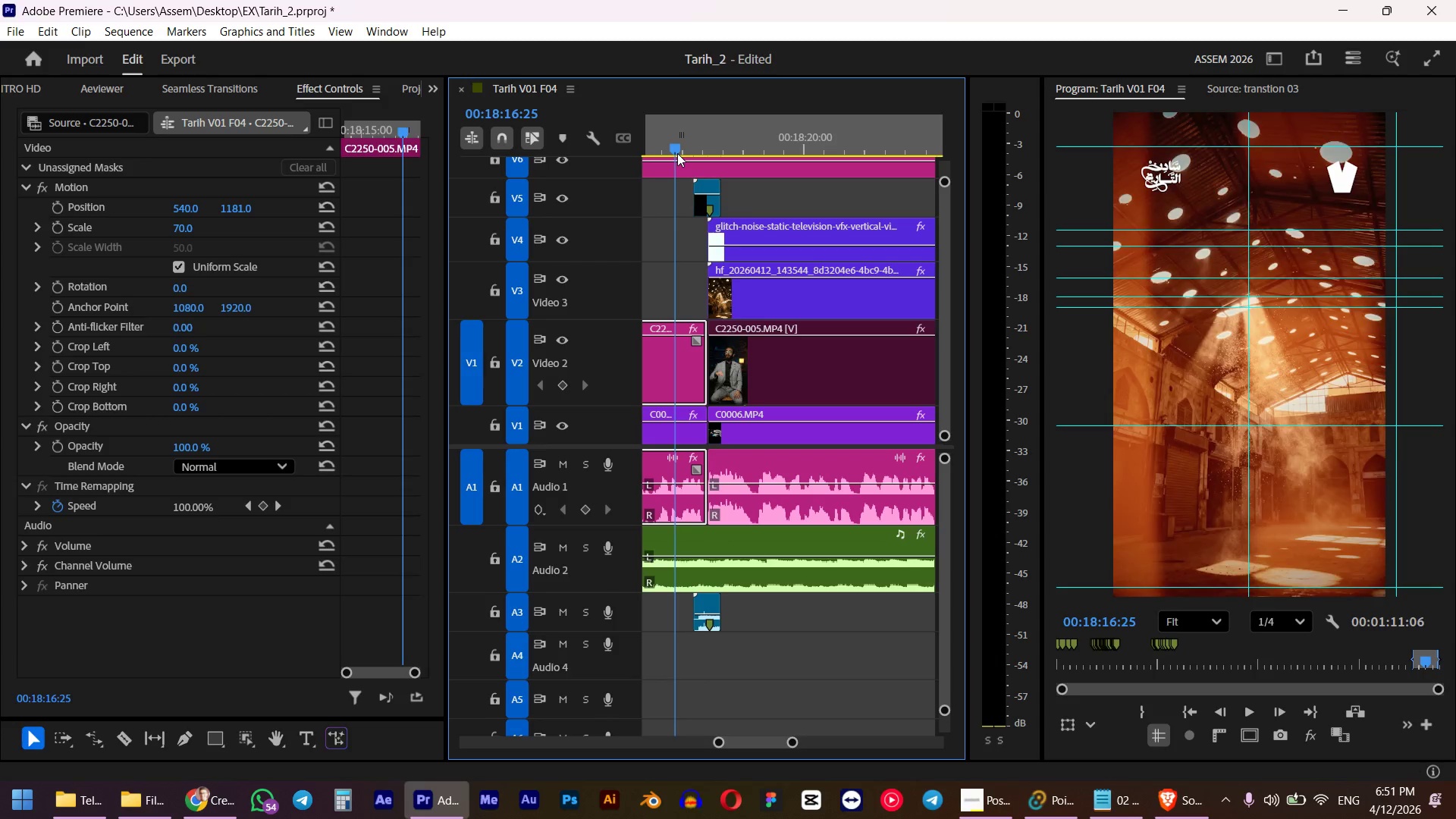 
key(Space)
 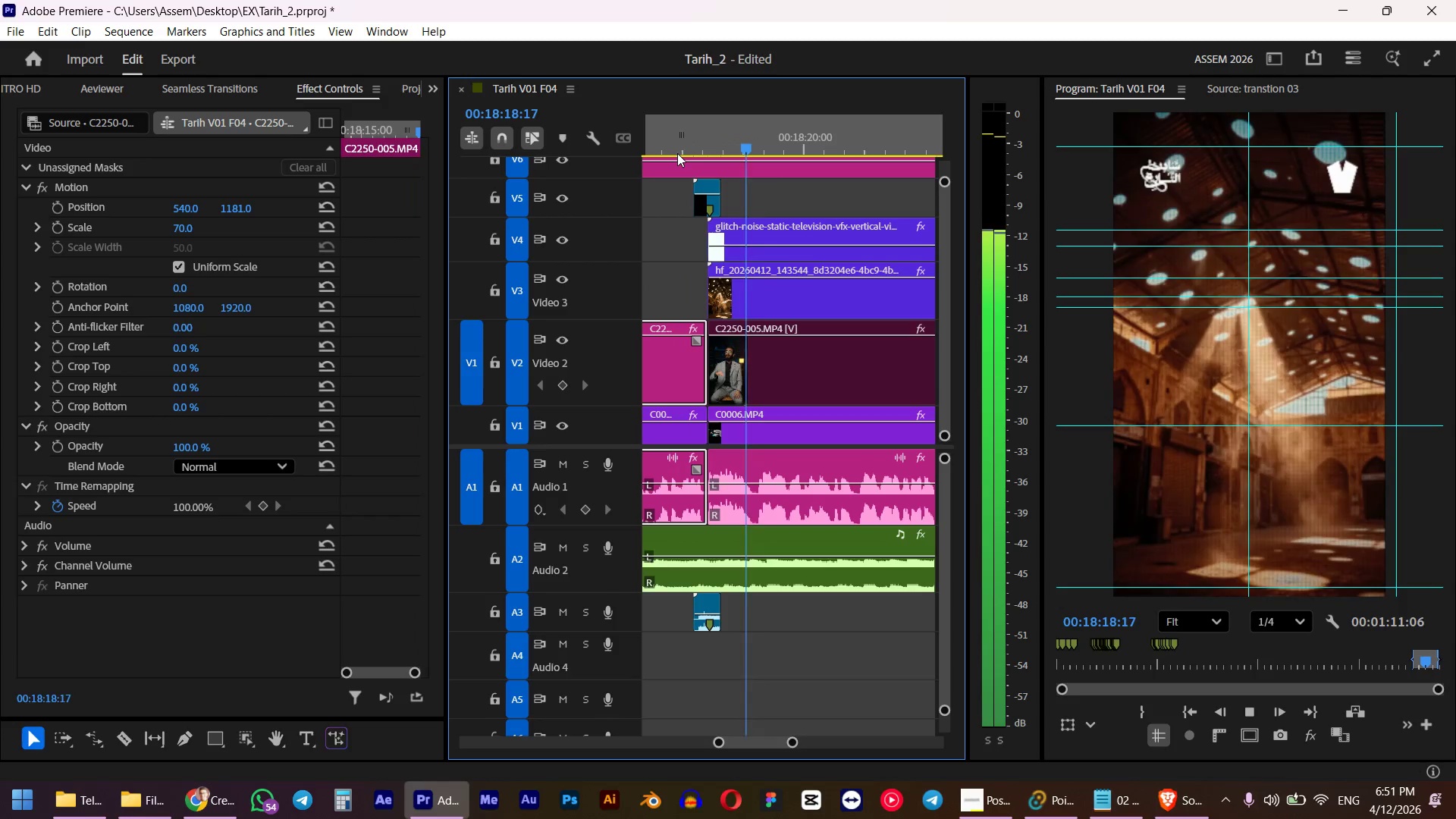 
hold_key(key=AltLeft, duration=0.56)
 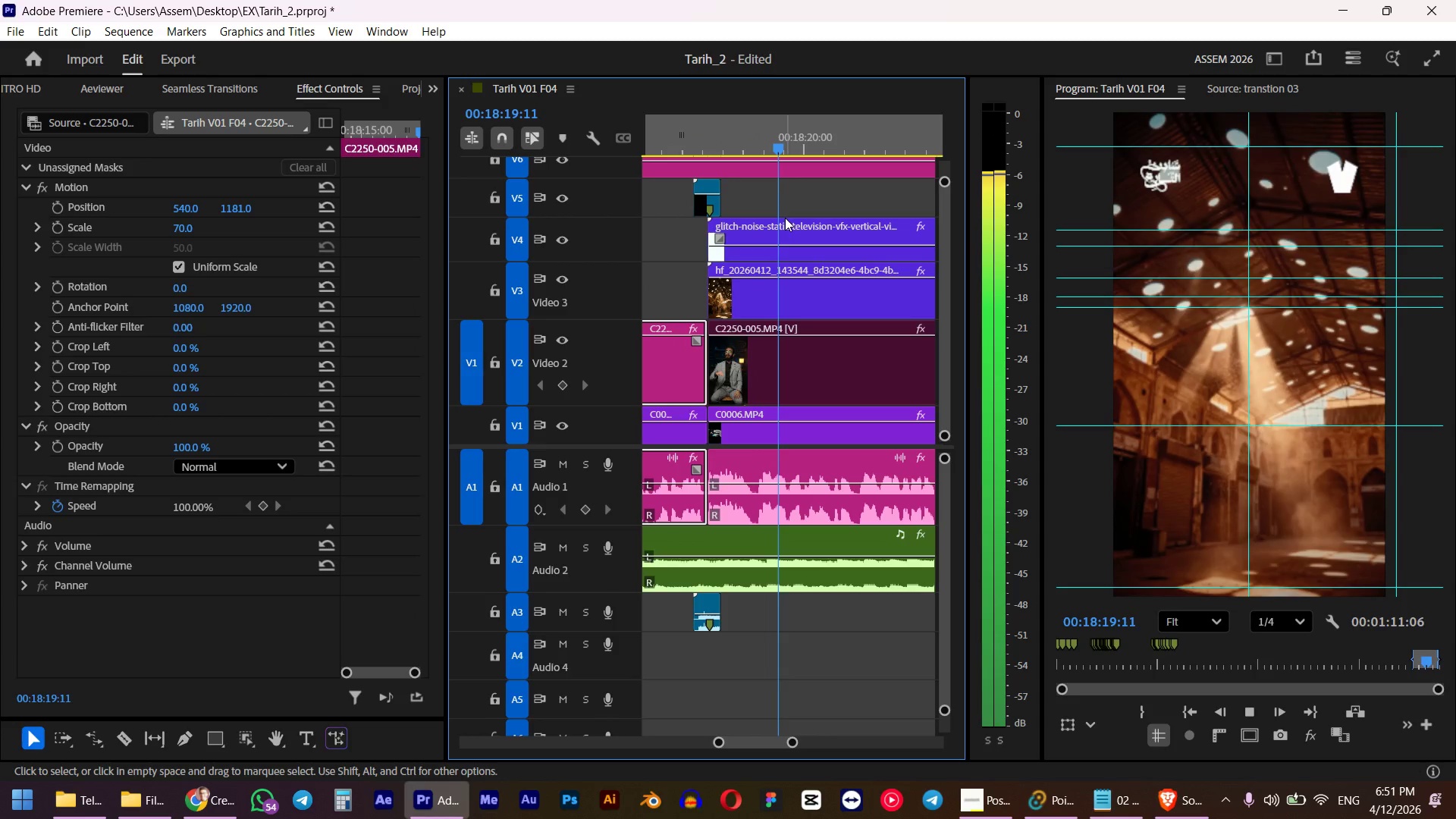 
hold_key(key=AltLeft, duration=0.55)
 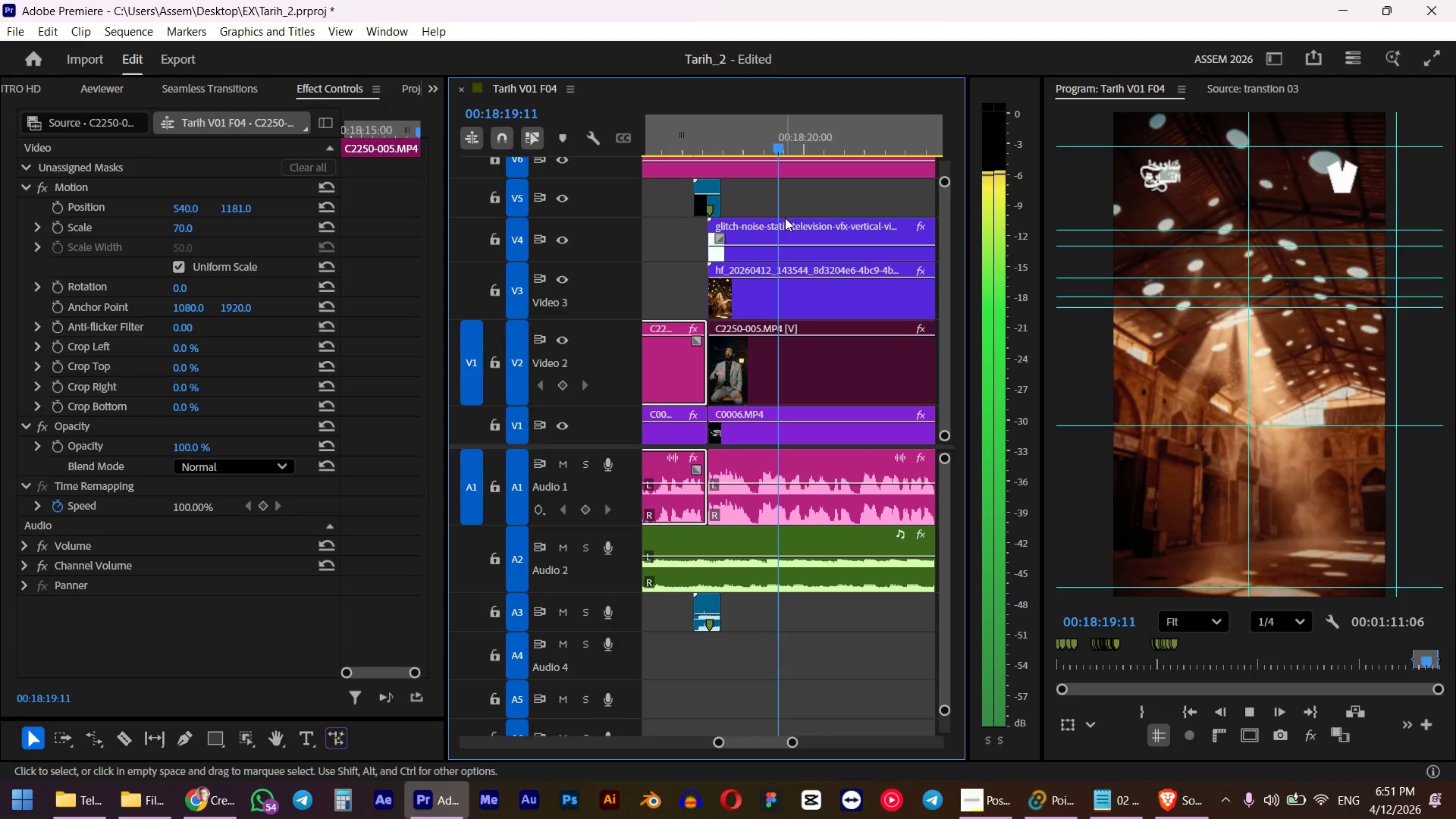 
scroll: coordinate [833, 253], scroll_direction: down, amount: 10.0
 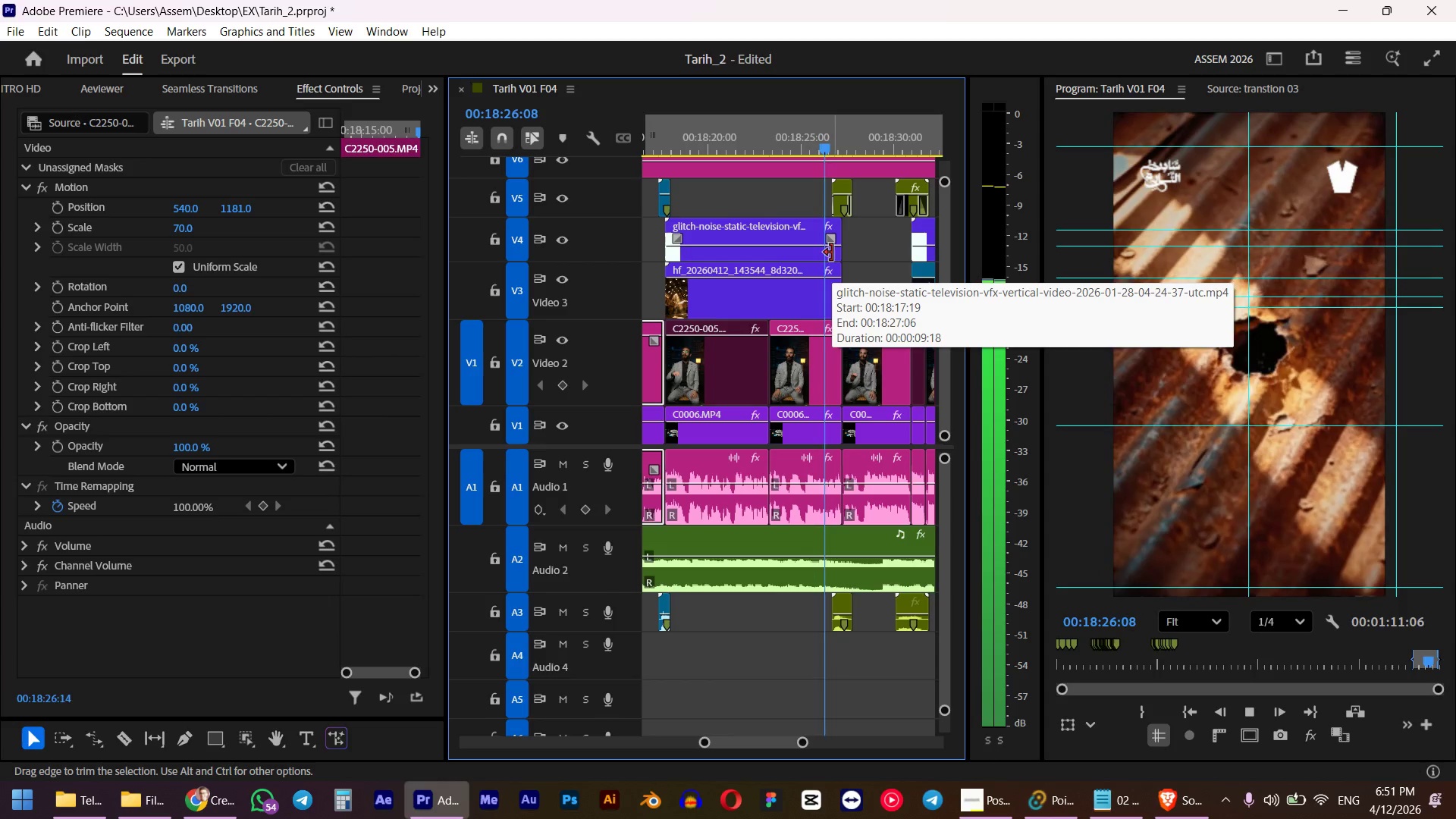 
wait(6.4)
 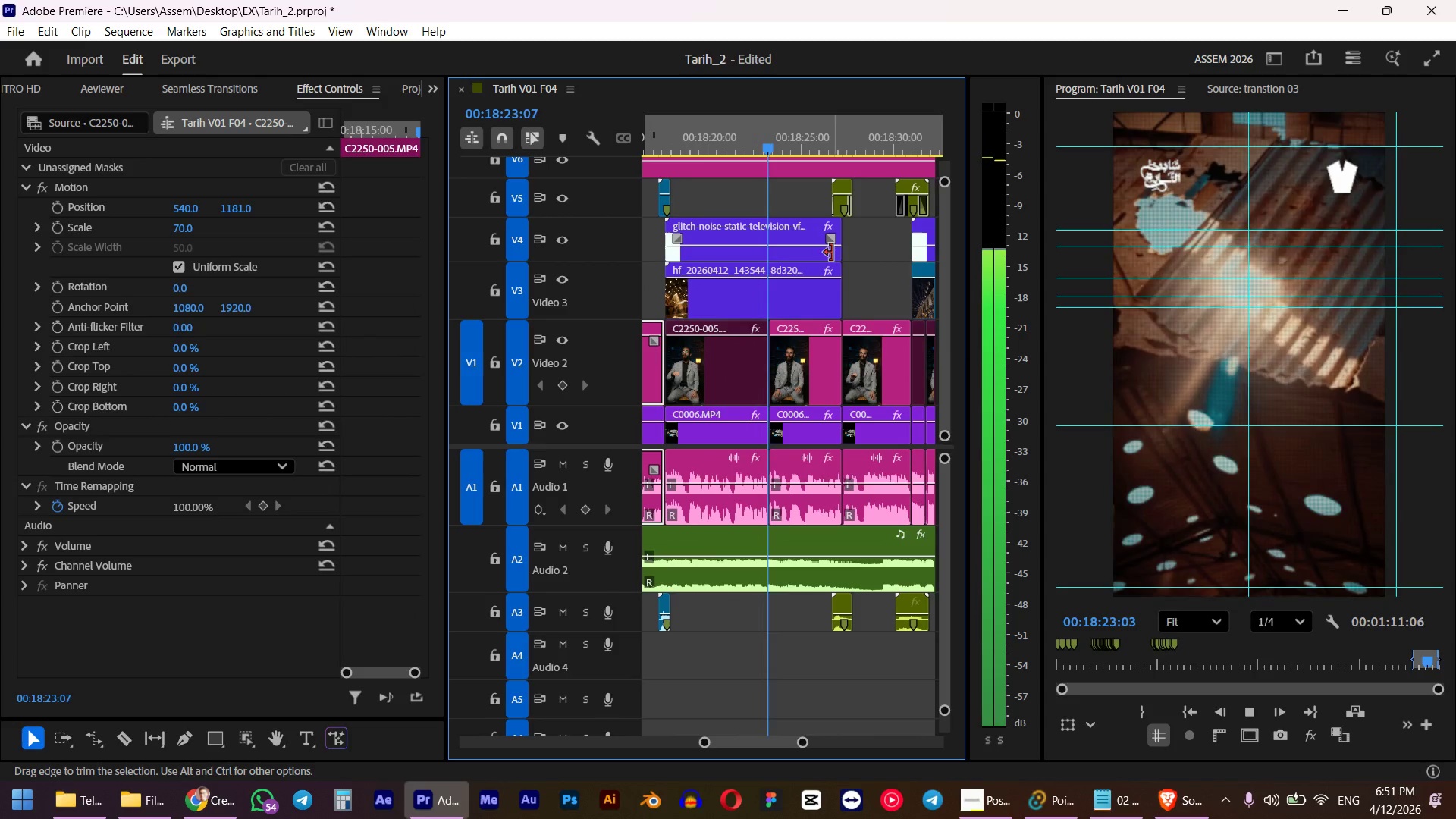 
scroll: coordinate [832, 253], scroll_direction: down, amount: 2.0
 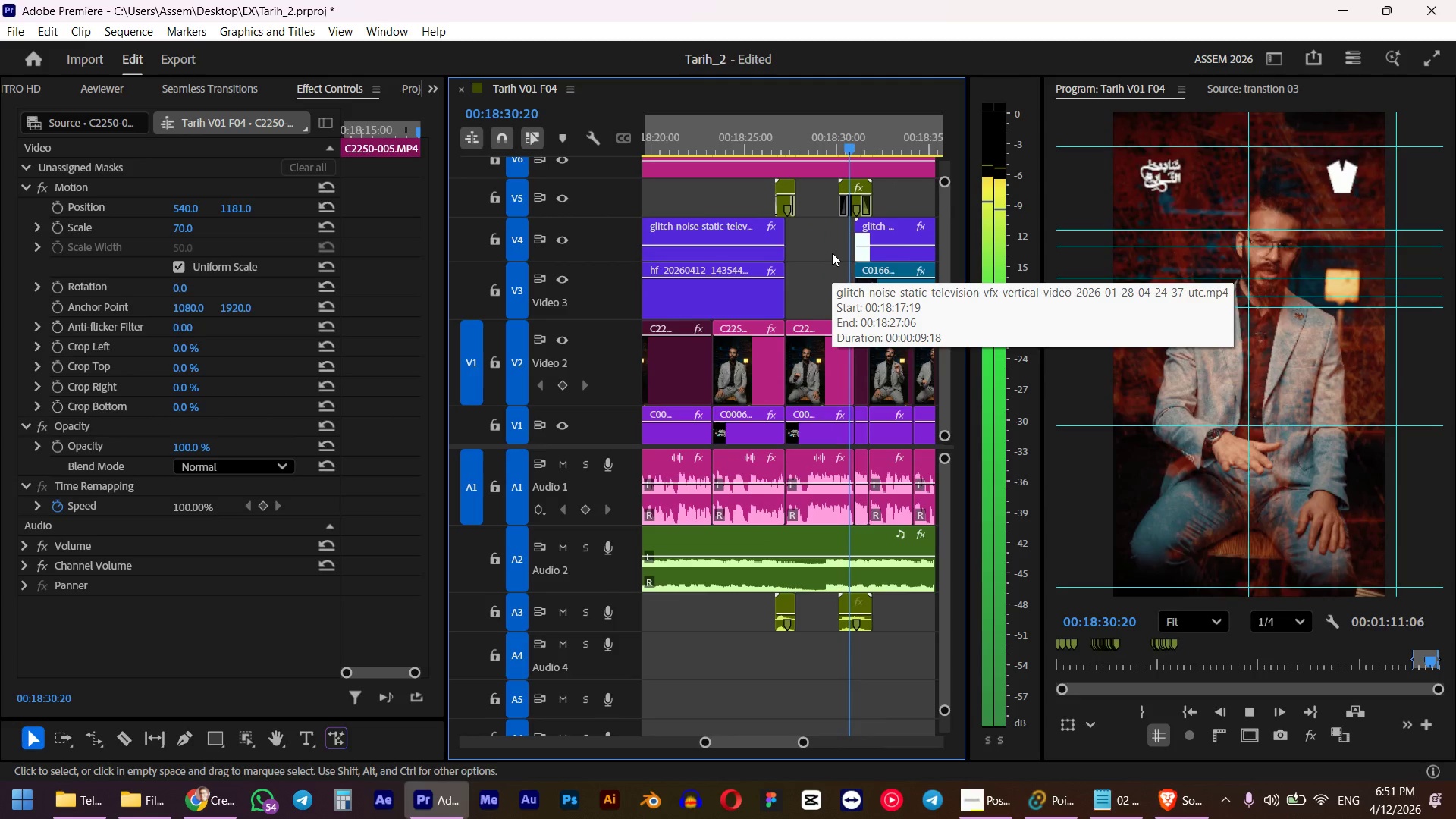 
key(Space)
 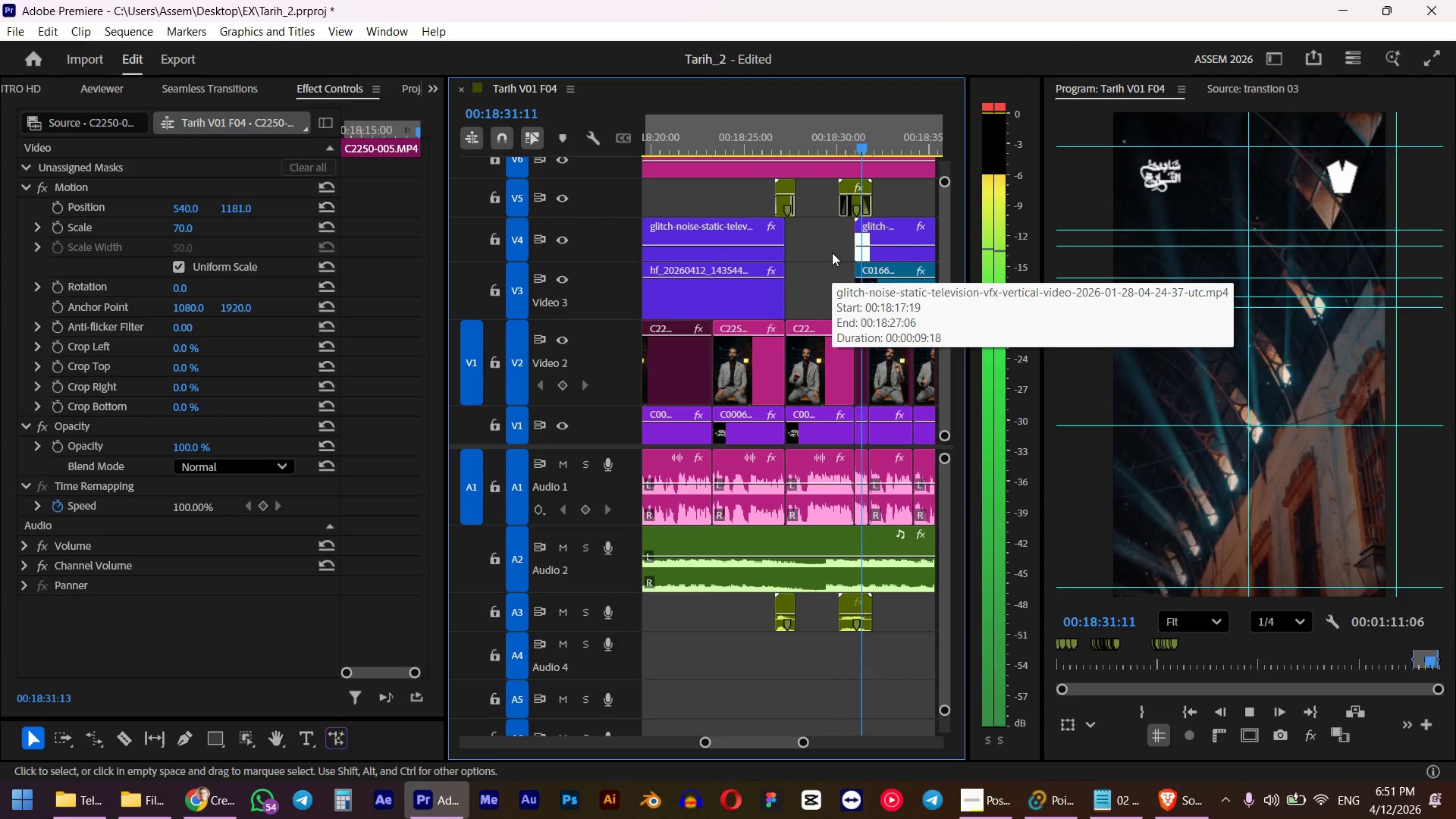 
hold_key(key=AltLeft, duration=0.98)
scroll: coordinate [876, 224], scroll_direction: up, amount: 9.0
 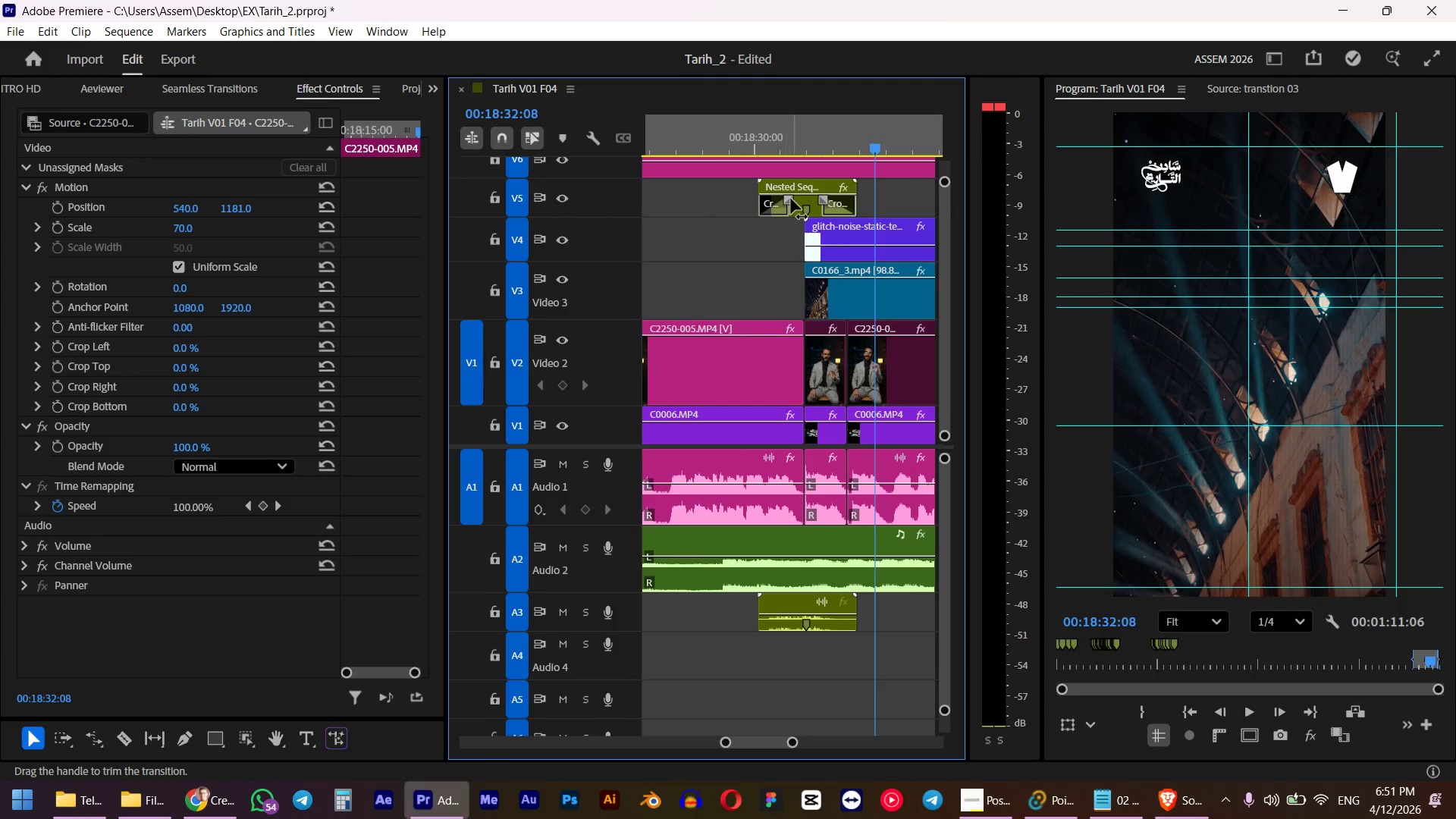 
left_click_drag(start_coordinate=[791, 199], to_coordinate=[778, 199])
 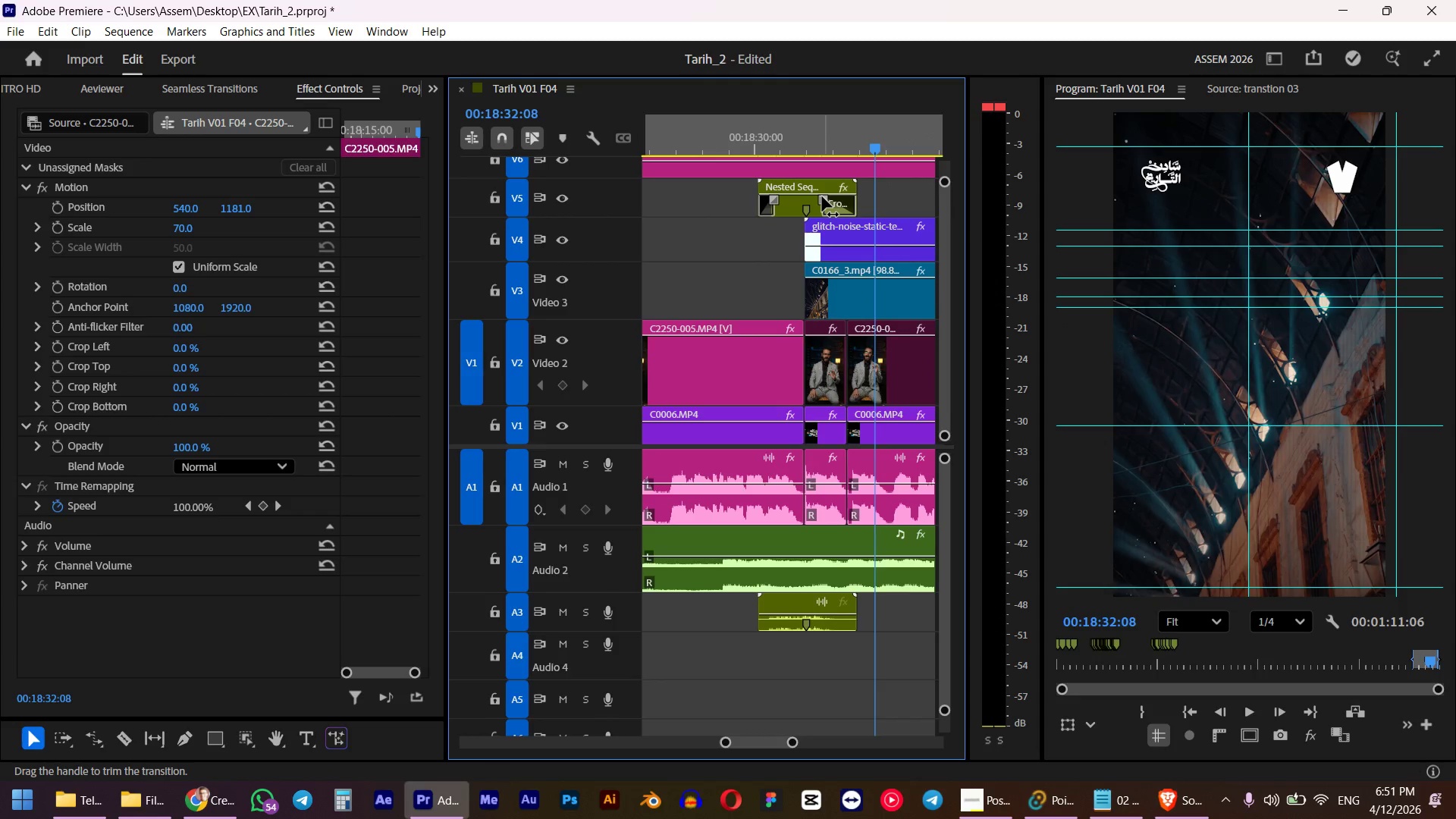 
left_click_drag(start_coordinate=[822, 196], to_coordinate=[831, 195])
 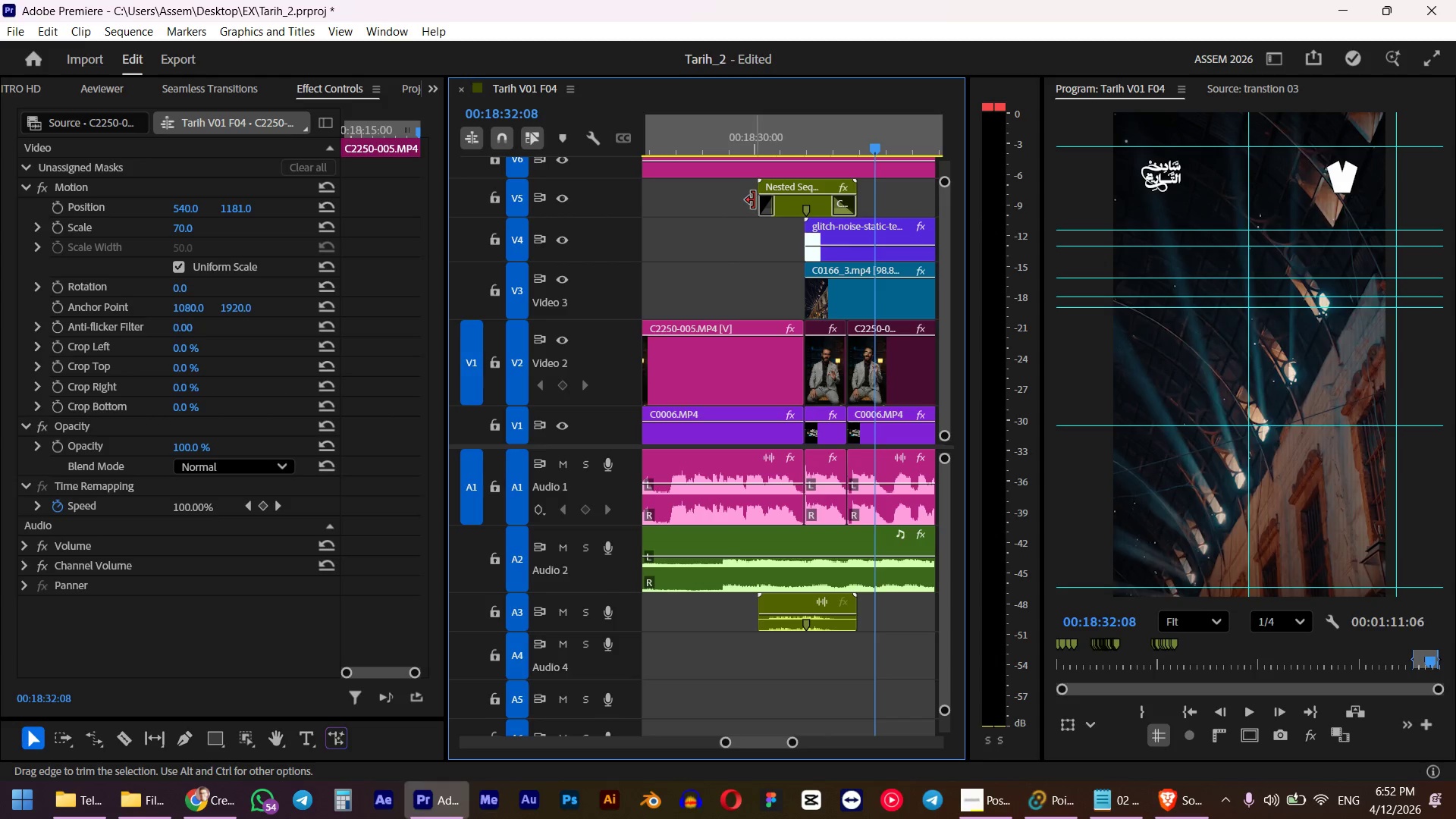 
left_click_drag(start_coordinate=[754, 200], to_coordinate=[782, 196])
 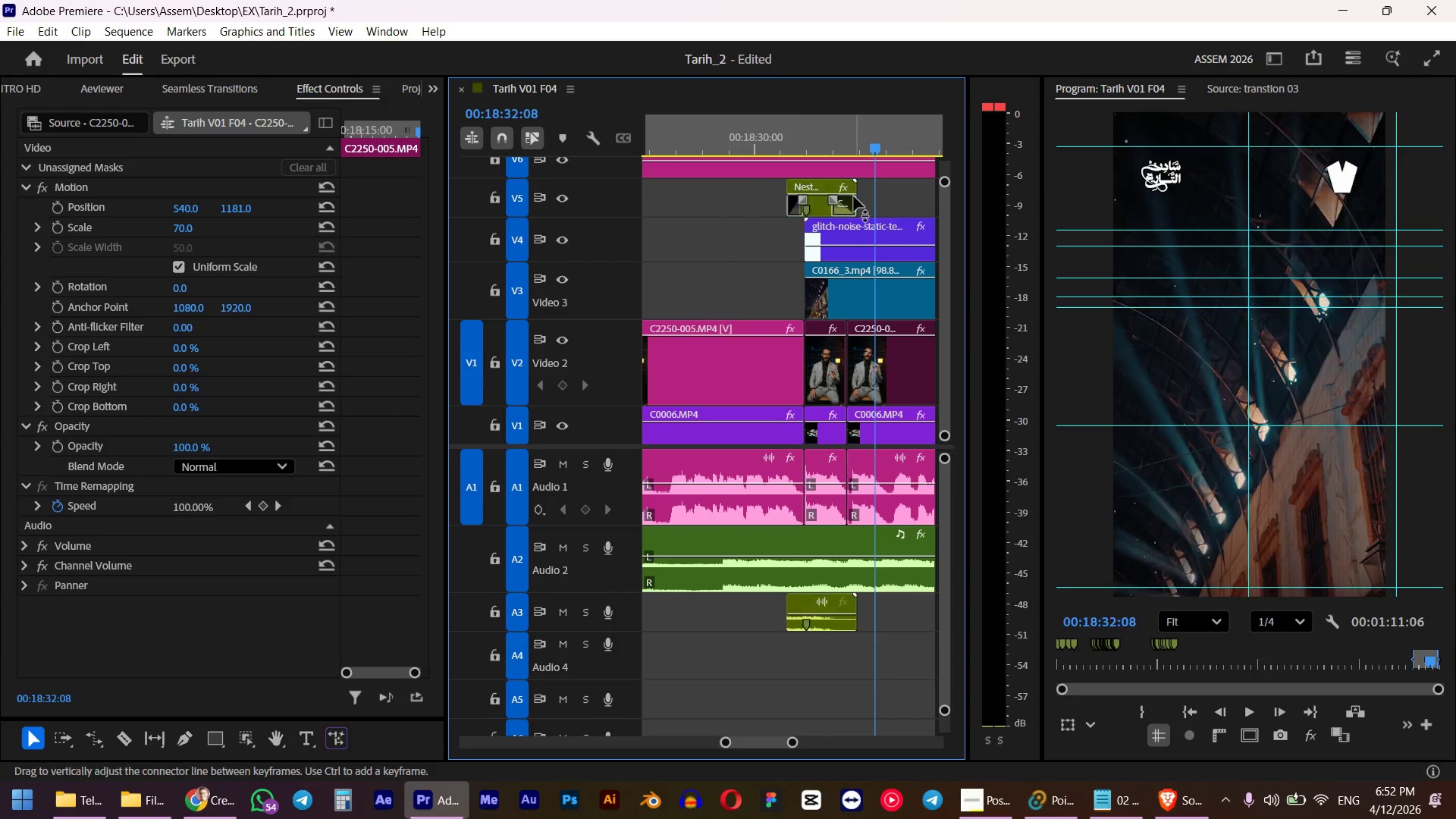 
hold_key(key=AltLeft, duration=1.39)
 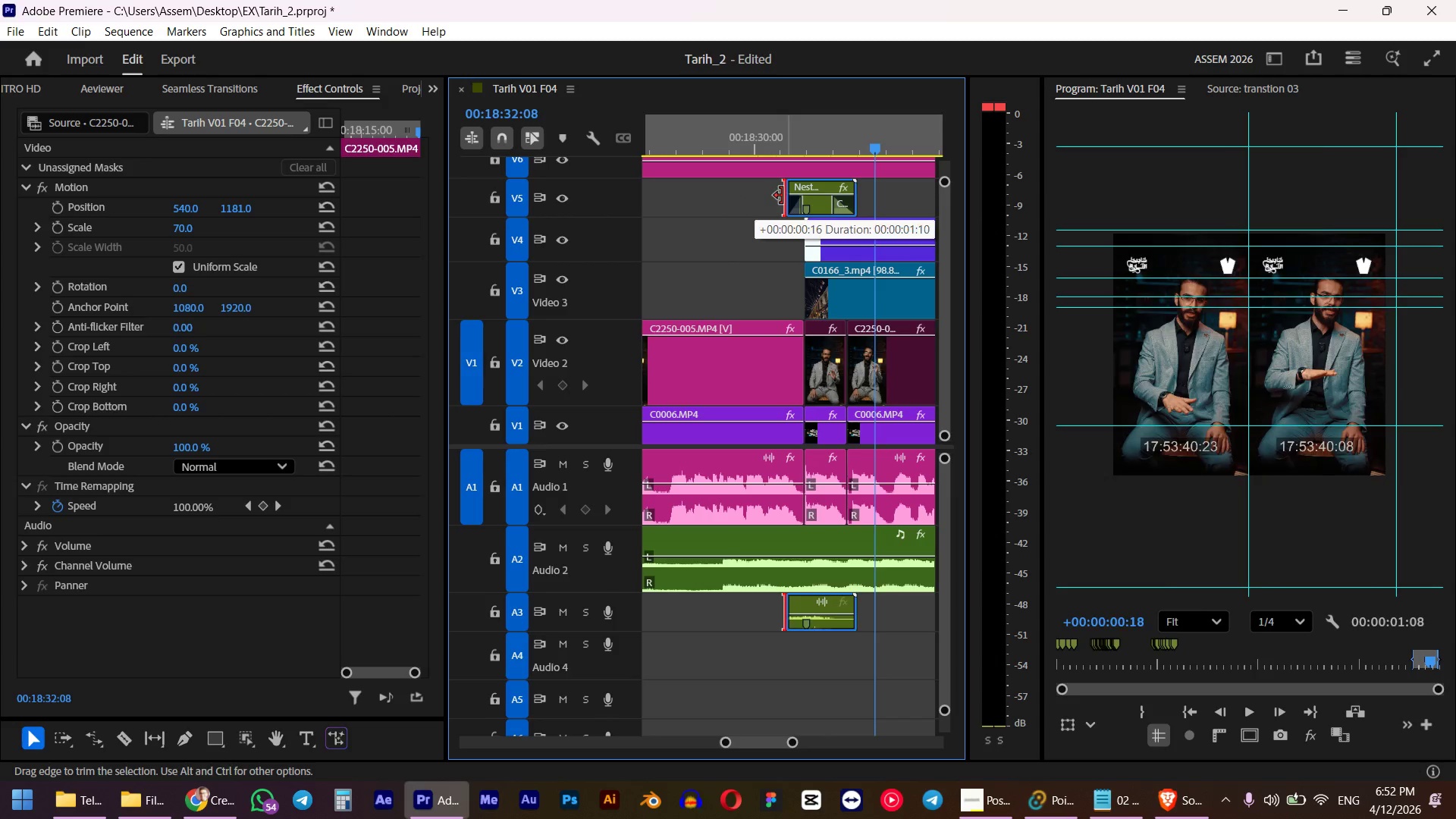 
left_click_drag(start_coordinate=[866, 196], to_coordinate=[839, 195])
 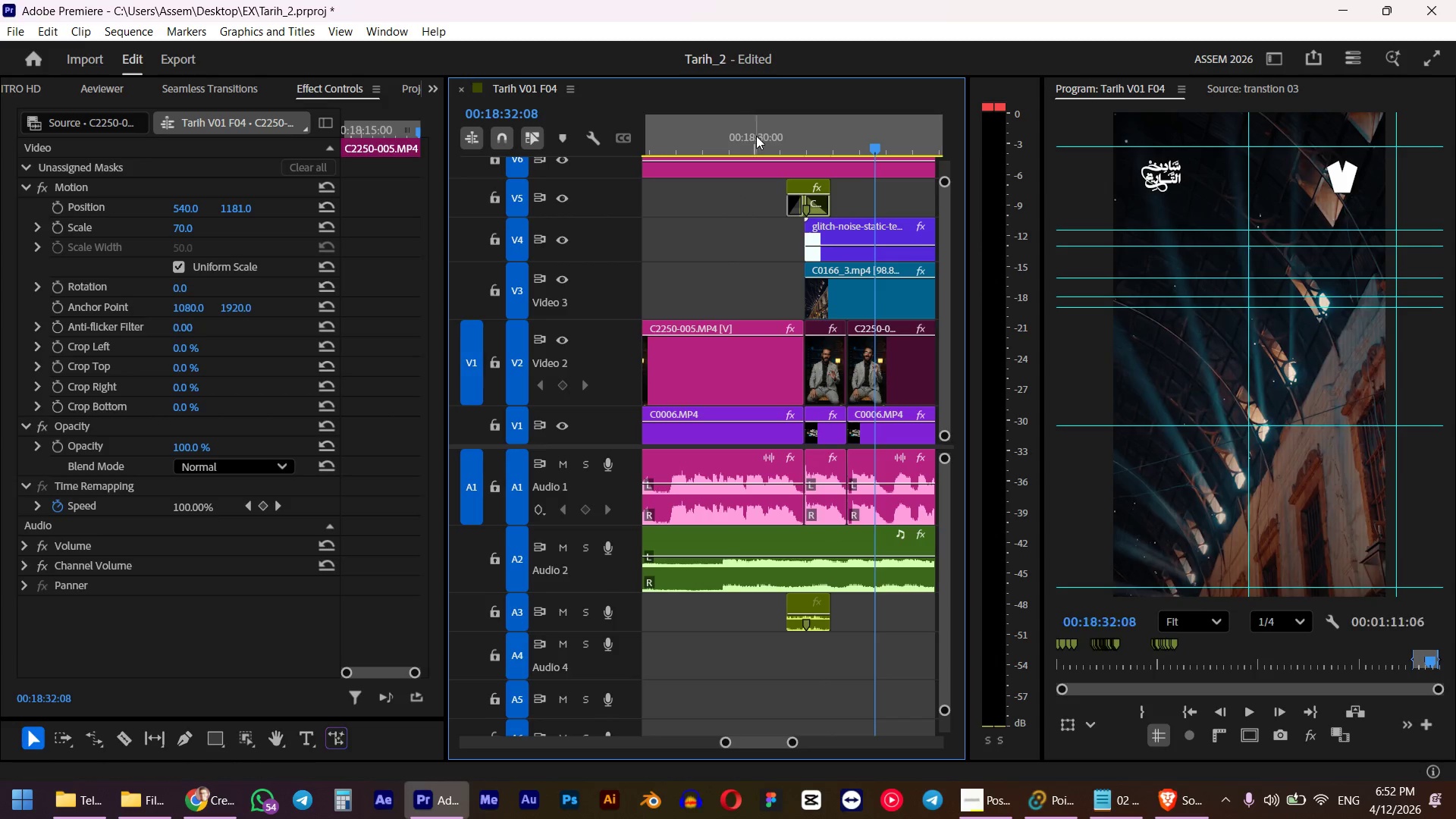 
left_click([756, 136])
 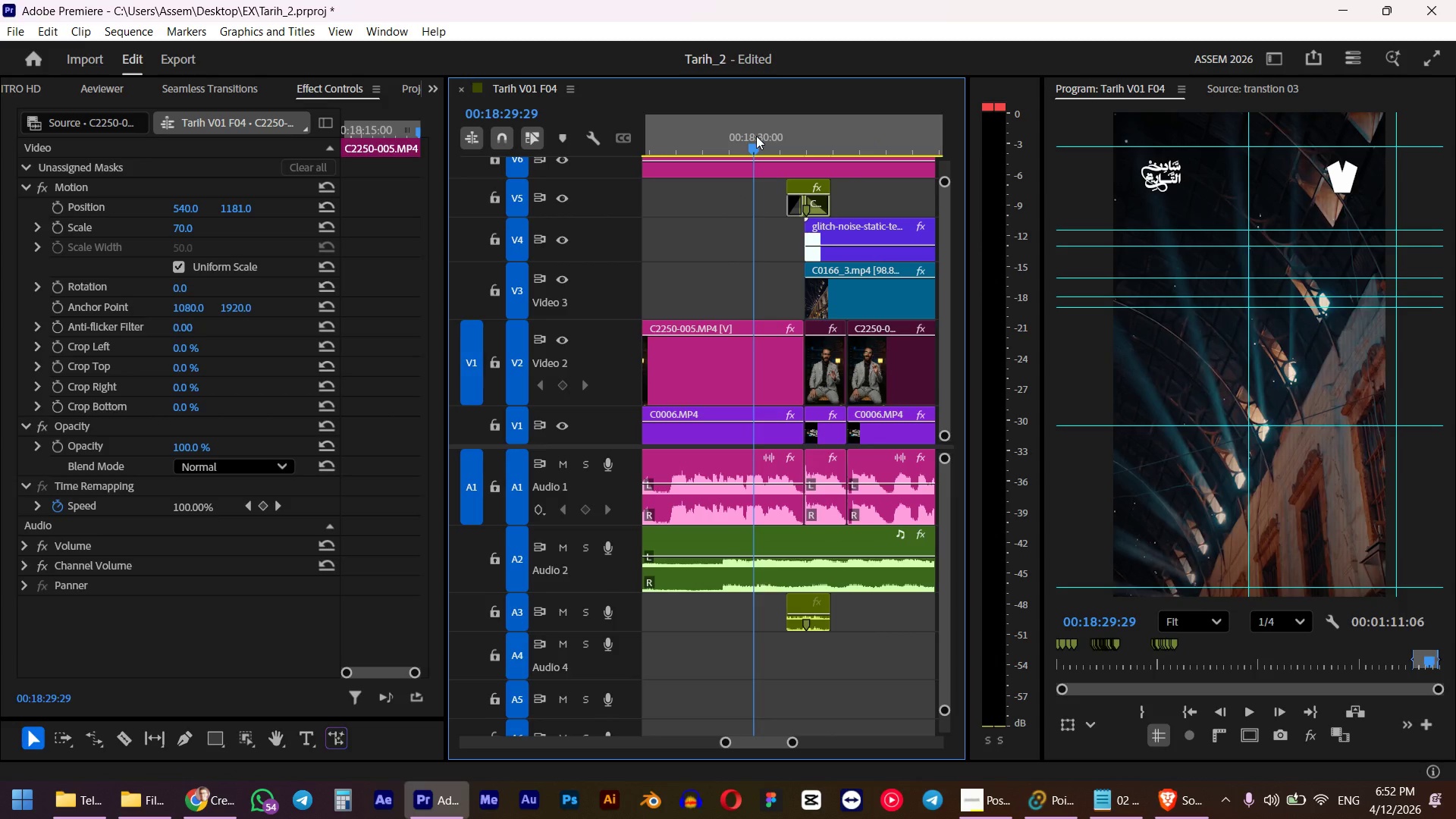 
key(Space)
 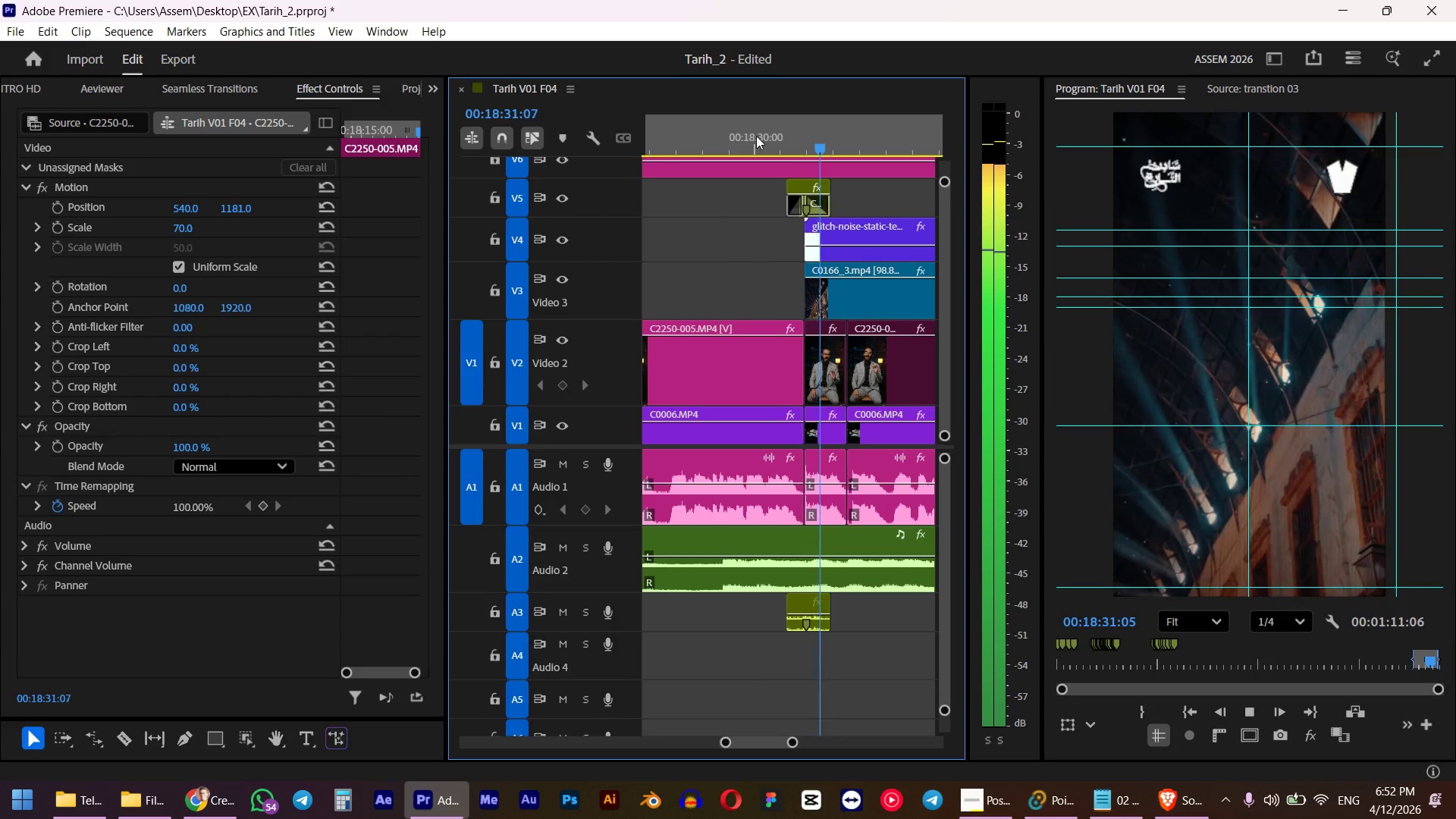 
hold_key(key=AltLeft, duration=0.45)
scroll: coordinate [825, 246], scroll_direction: down, amount: 10.0
 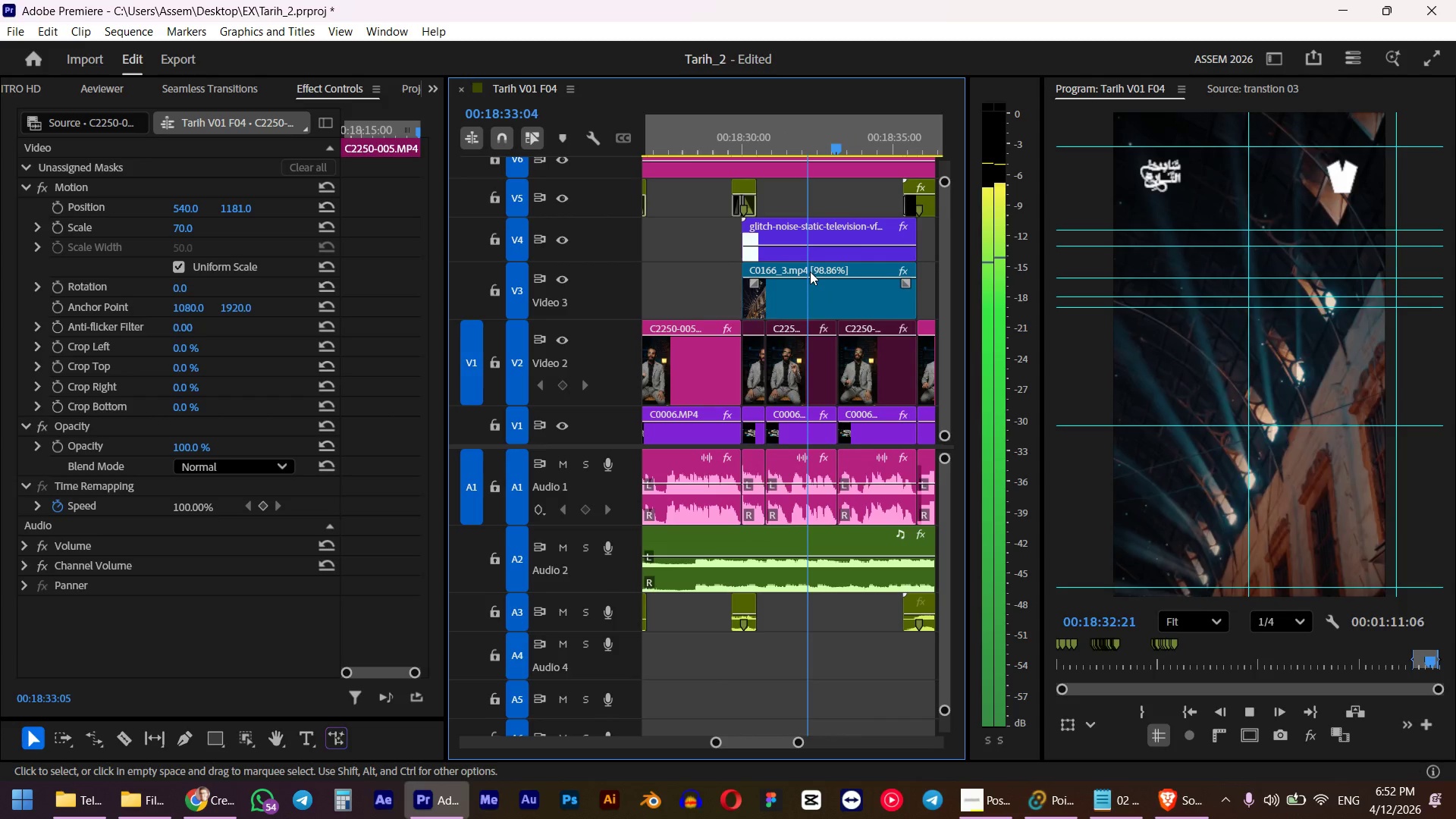 
key(Space)
 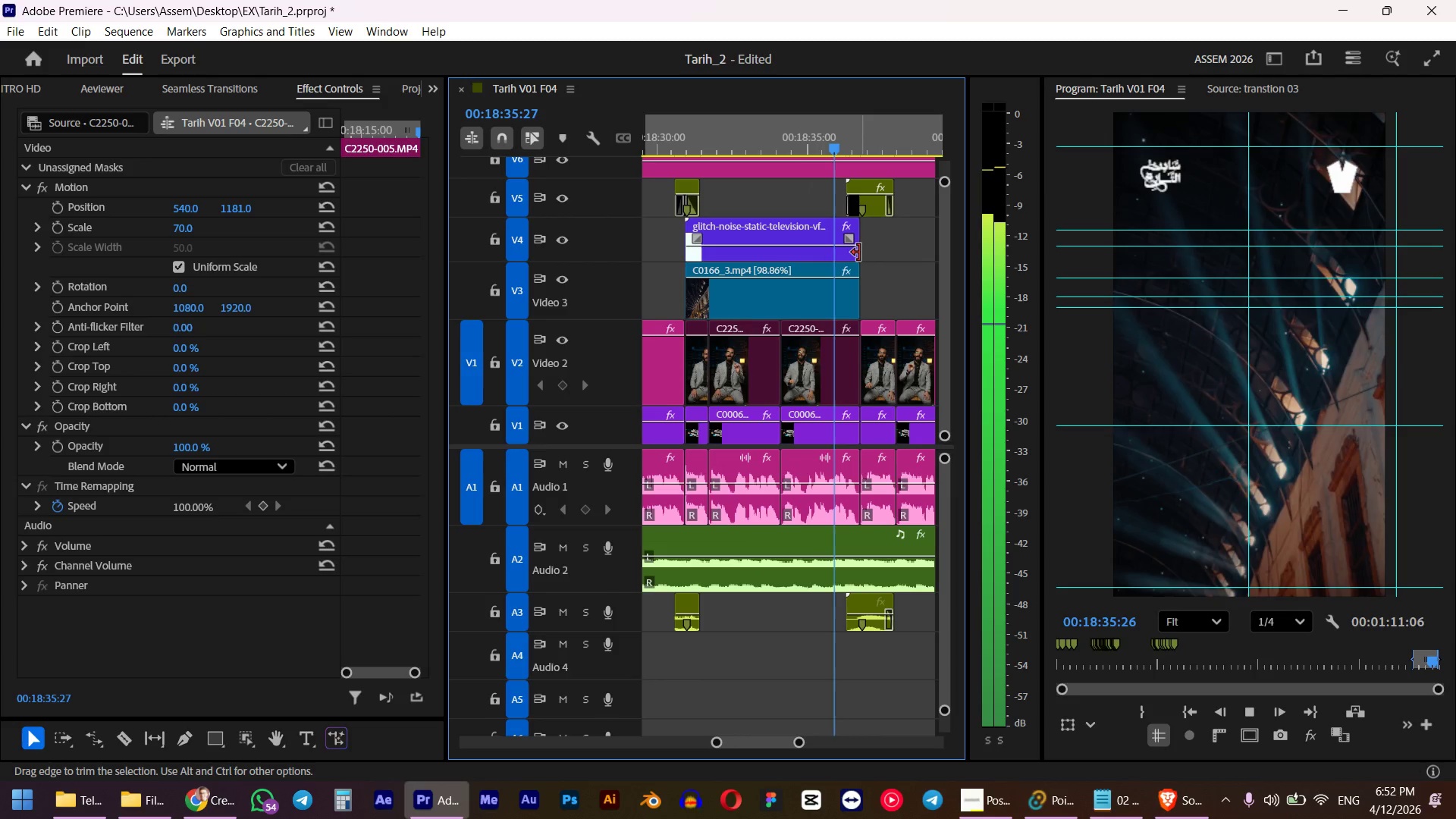 
hold_key(key=AltLeft, duration=0.61)
 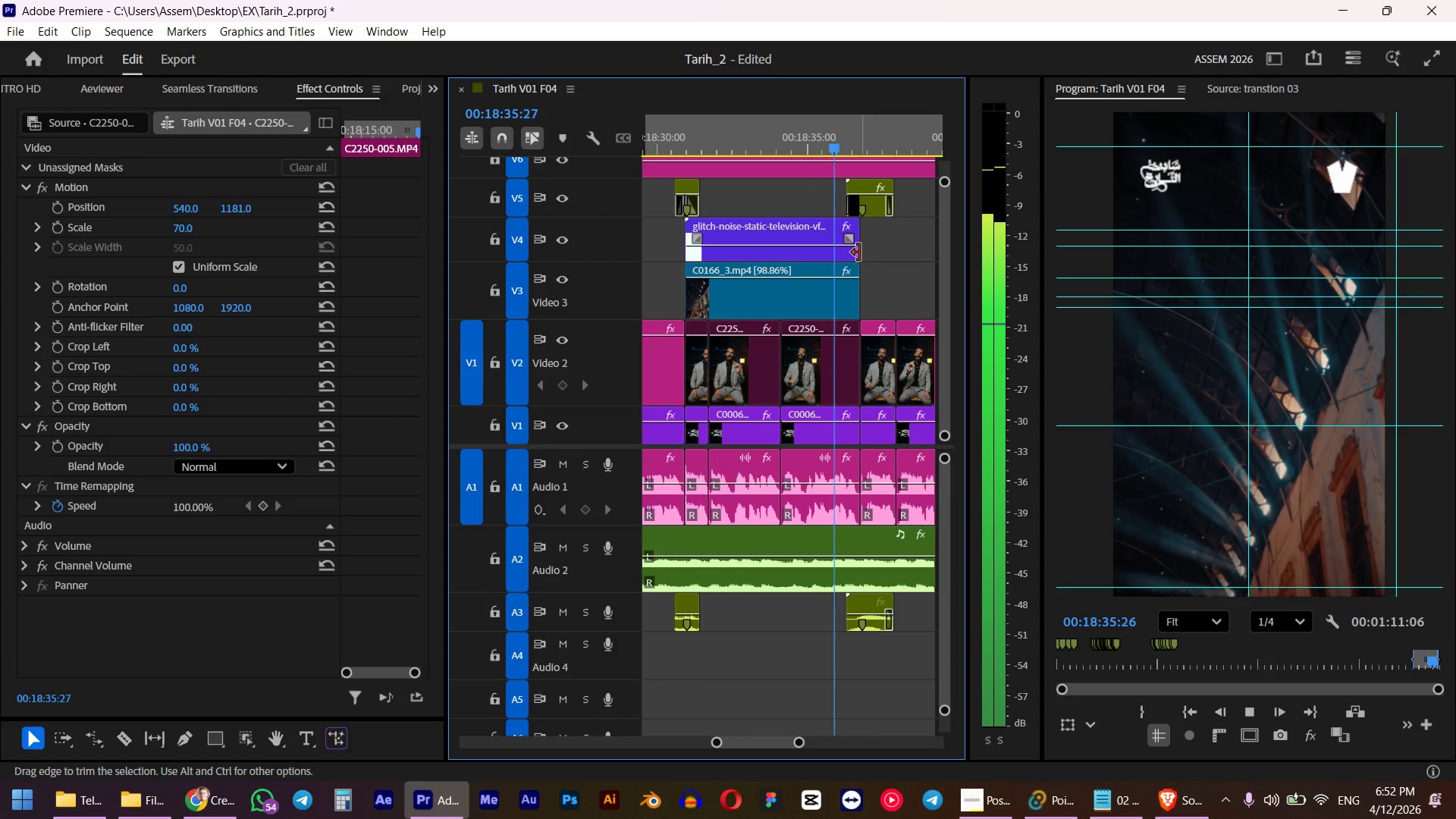 
mouse_move([863, 253])
 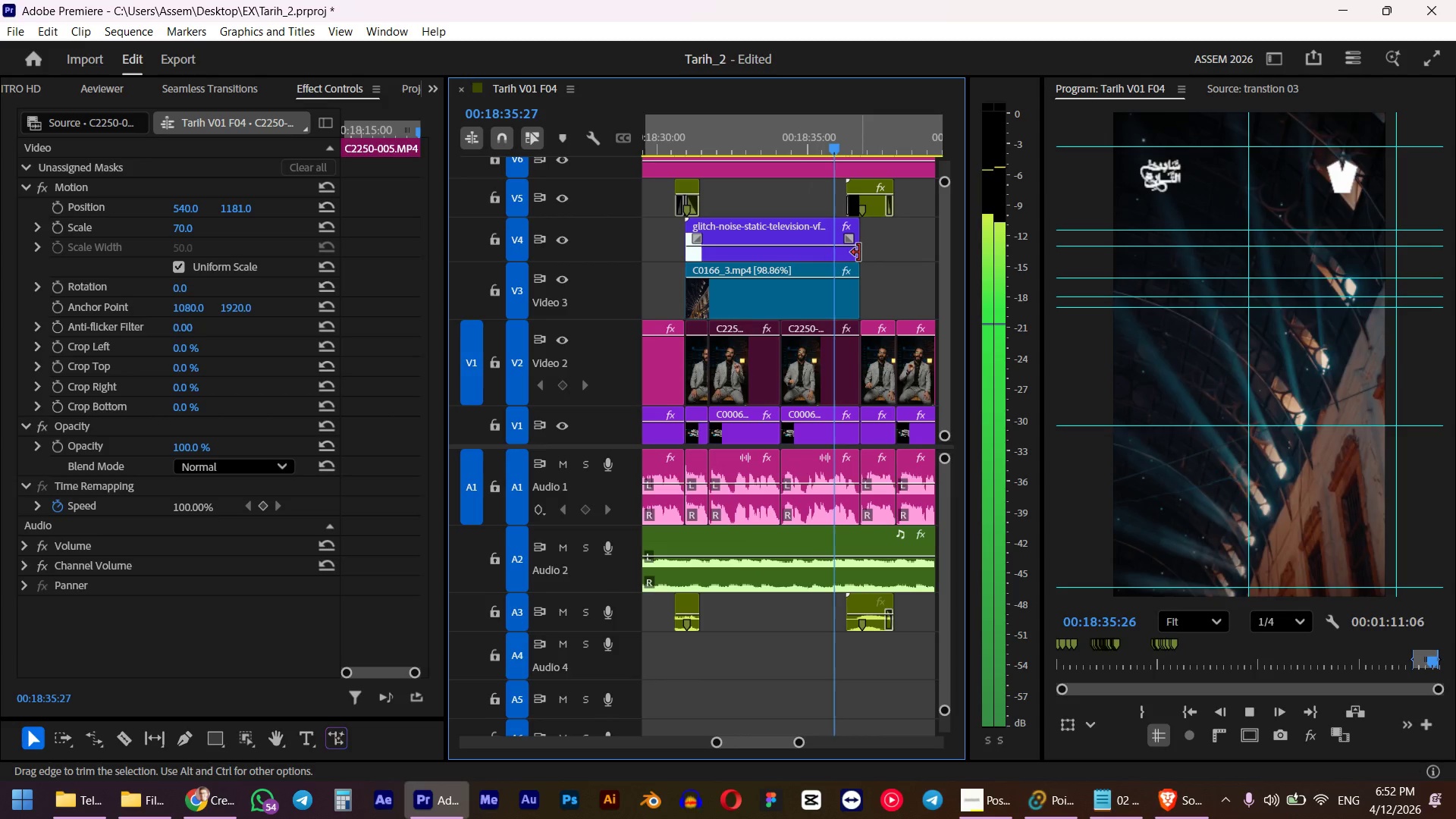 
left_click([877, 629])
 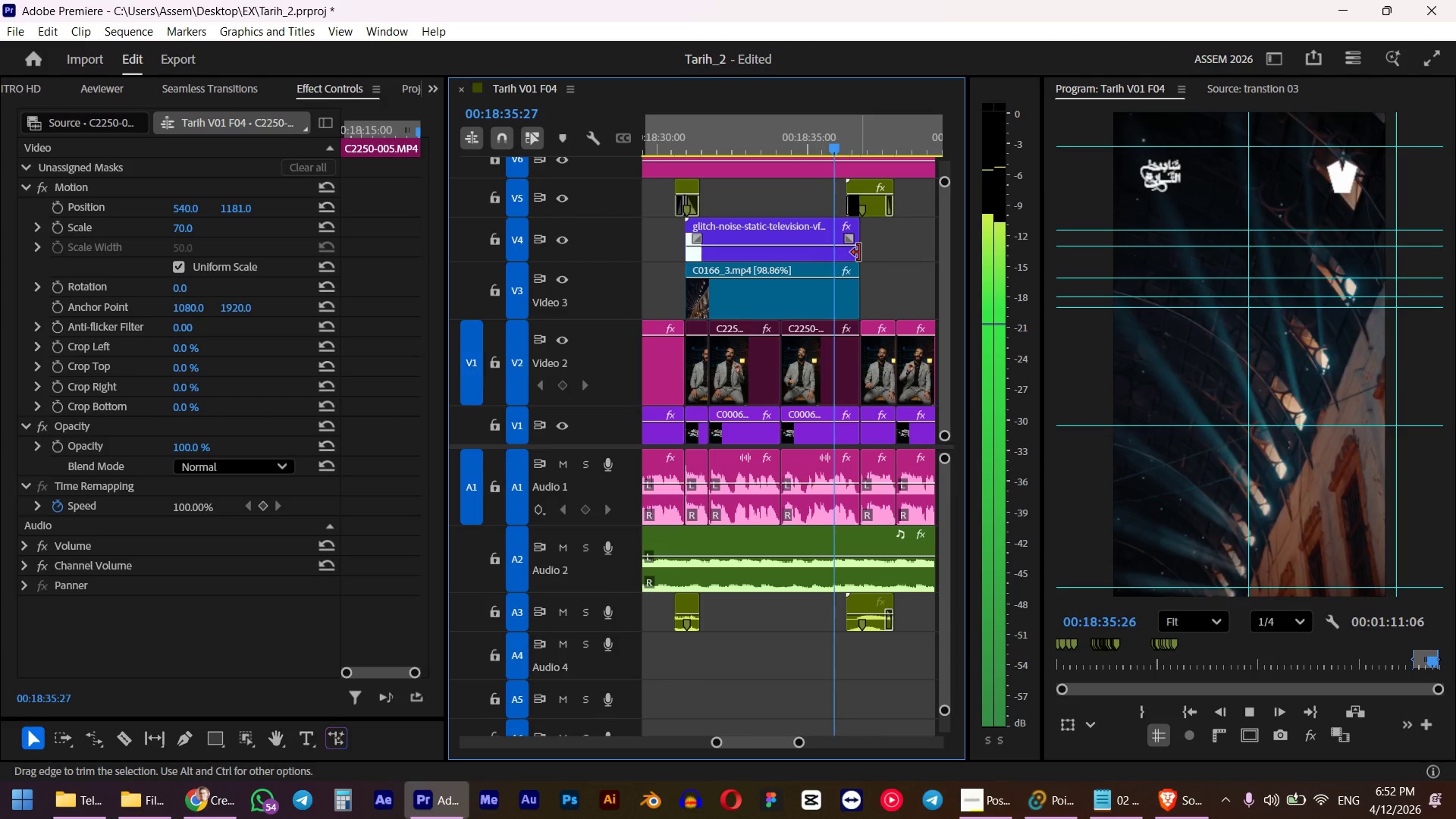 
key(G)
 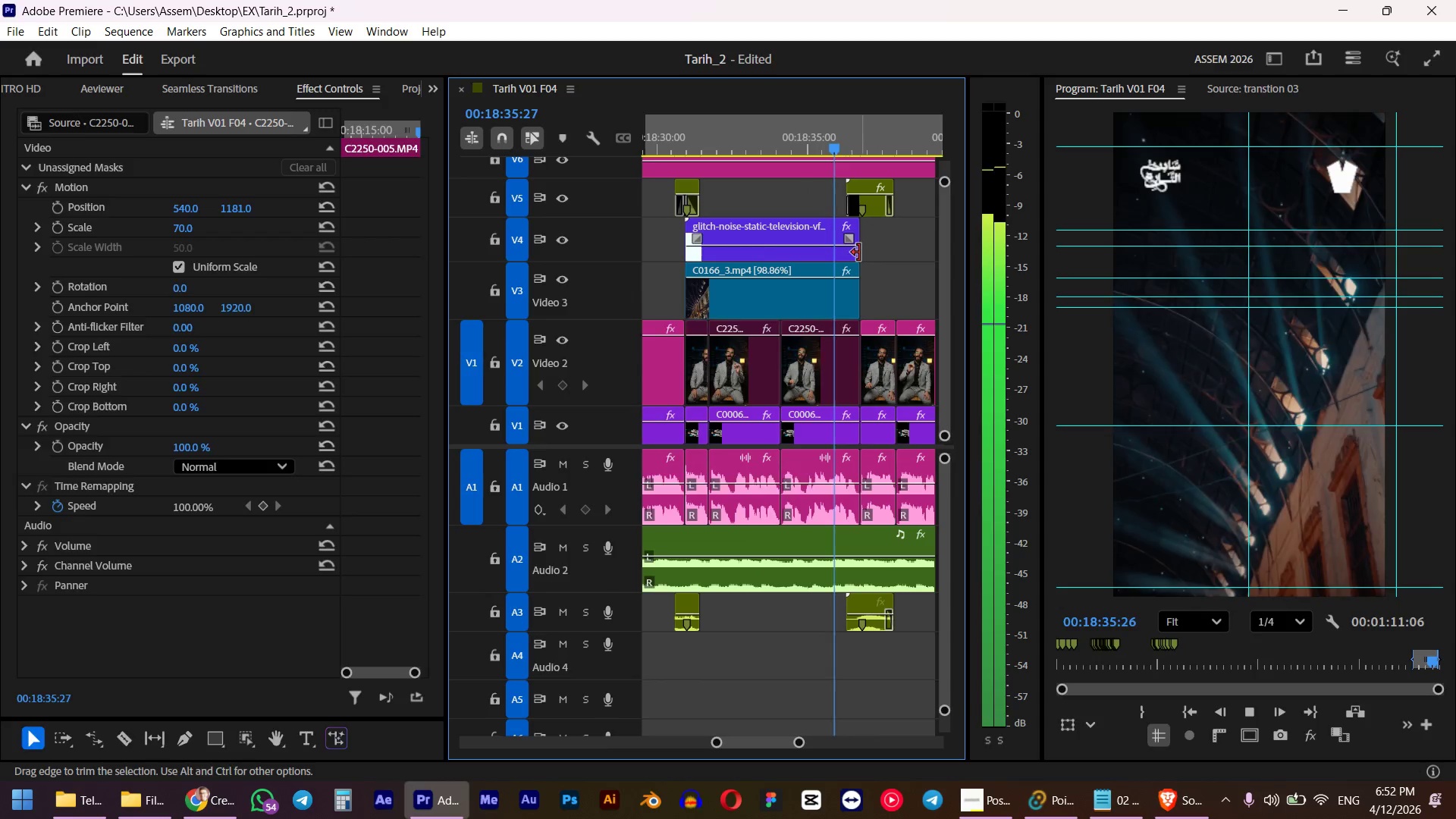 
key(NumpadSubtract)
 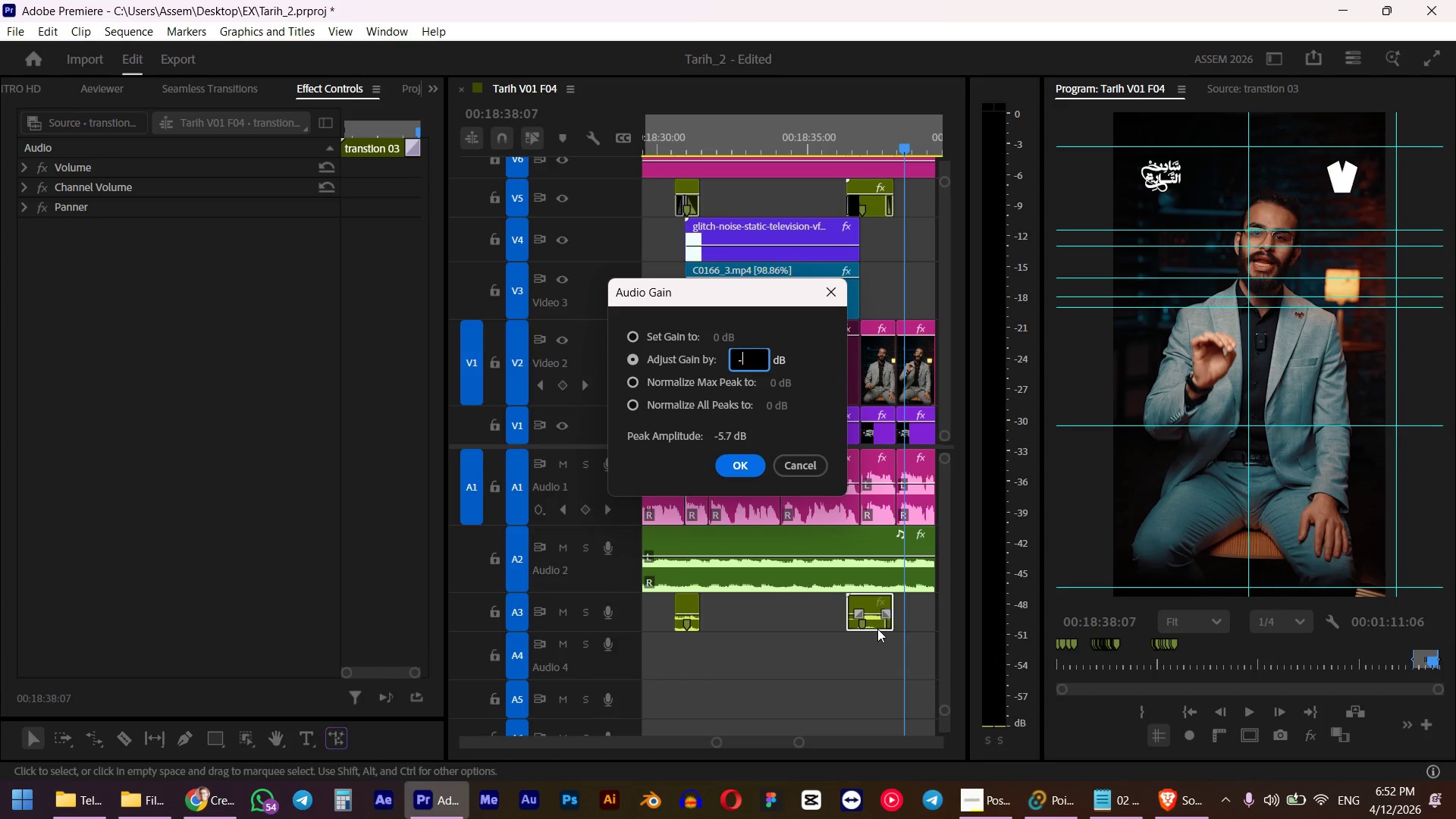 
key(Numpad7)
 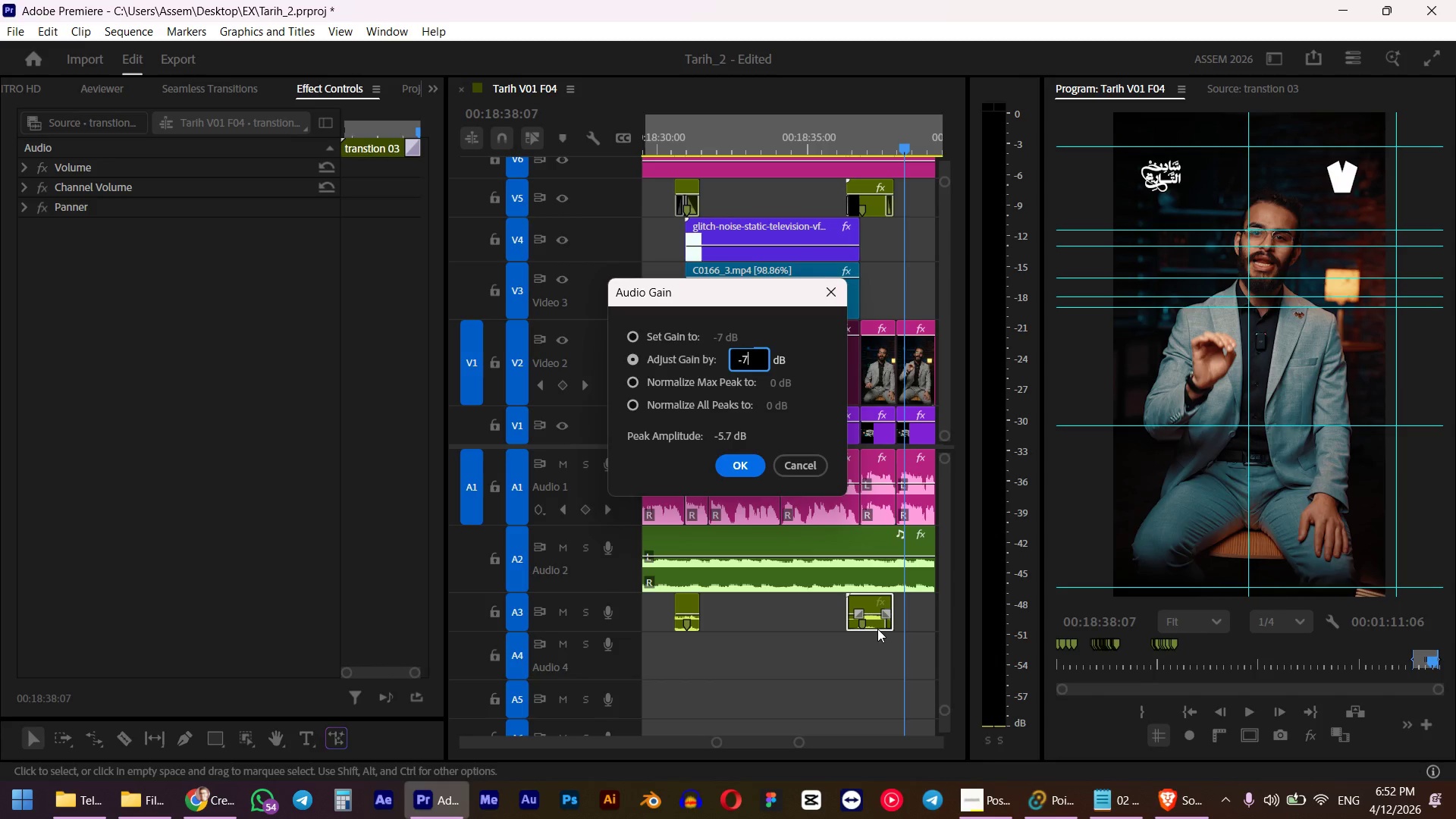 
key(NumpadEnter)
 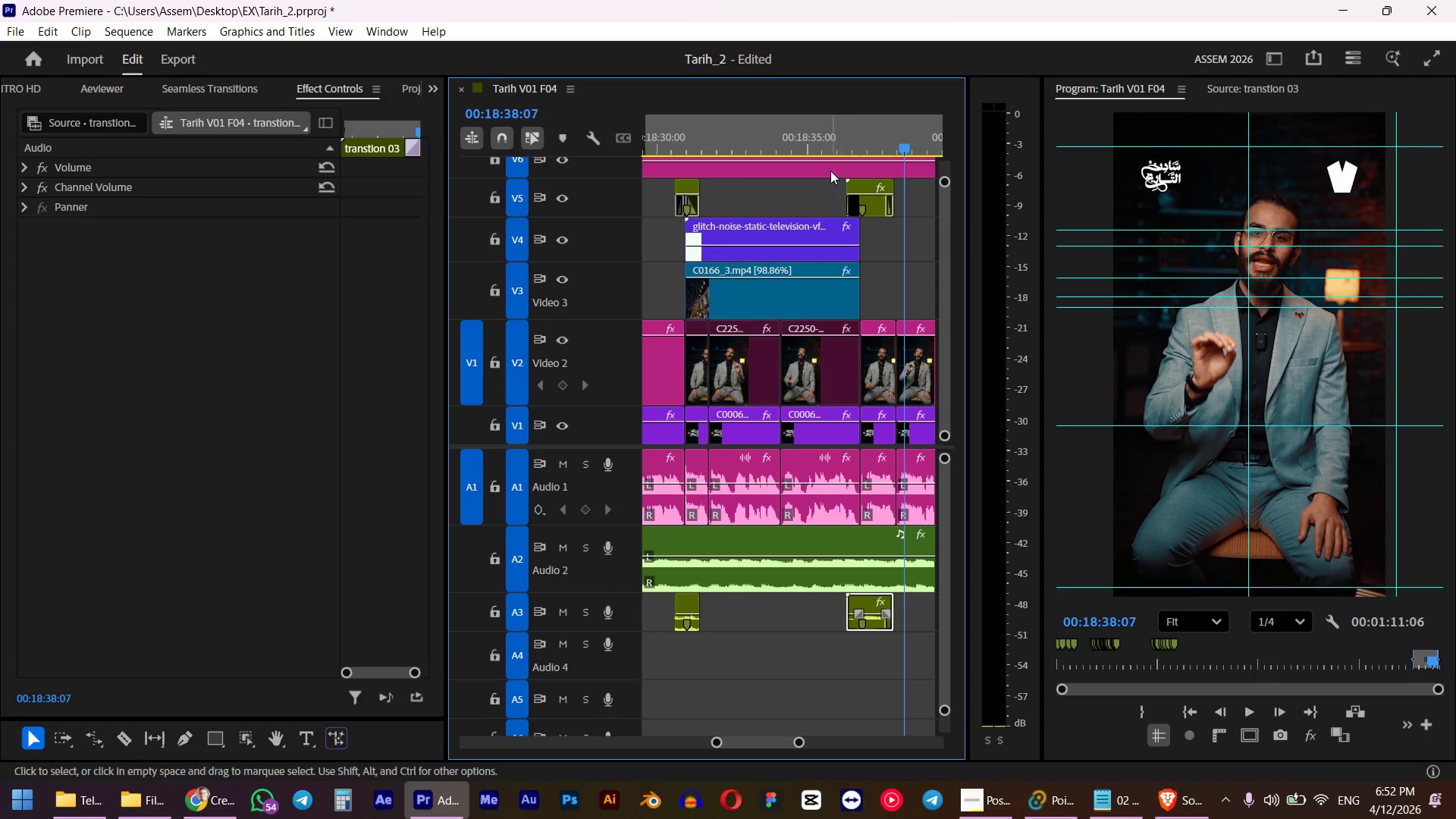 
left_click([831, 145])
 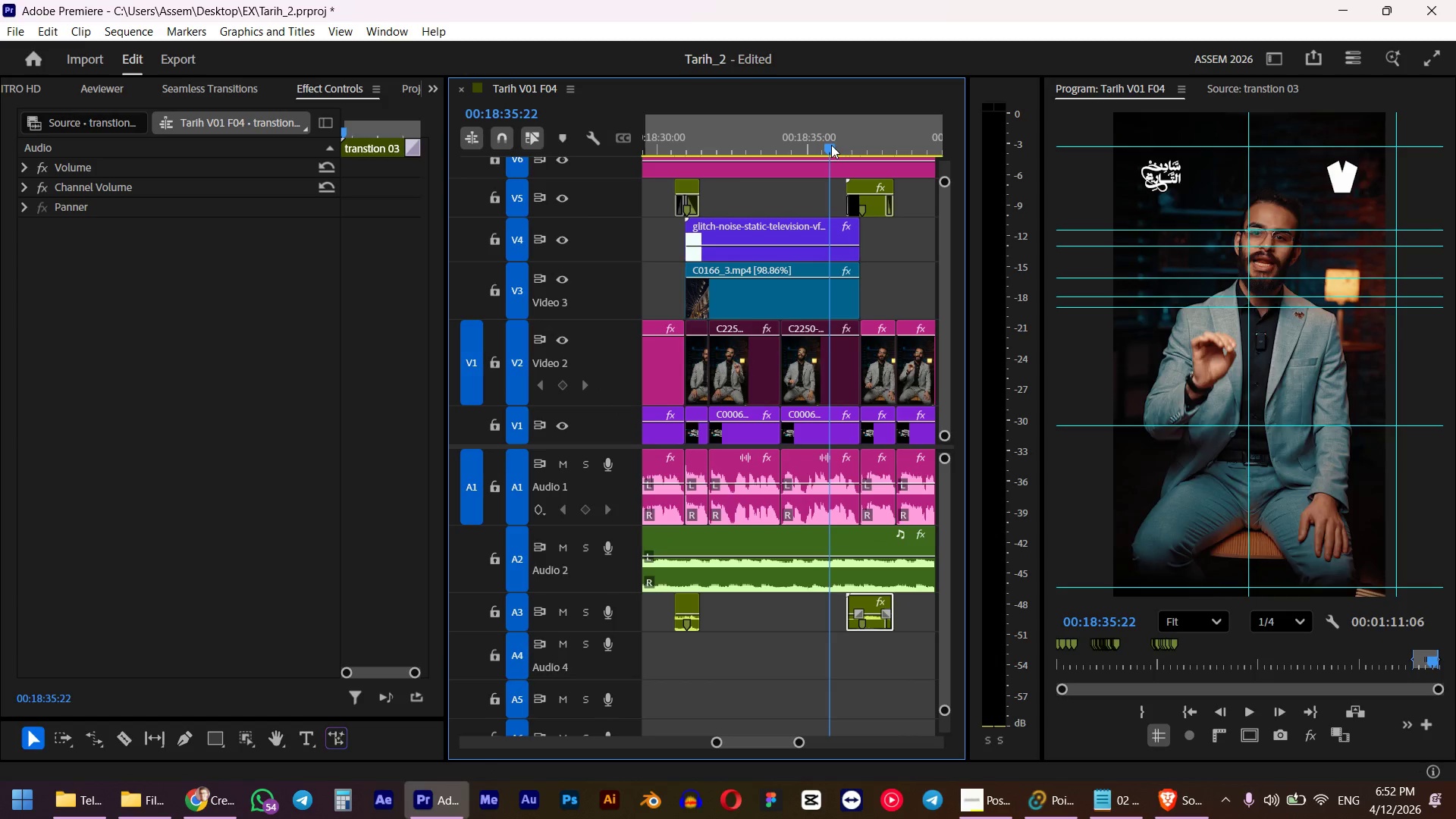 
key(Space)
 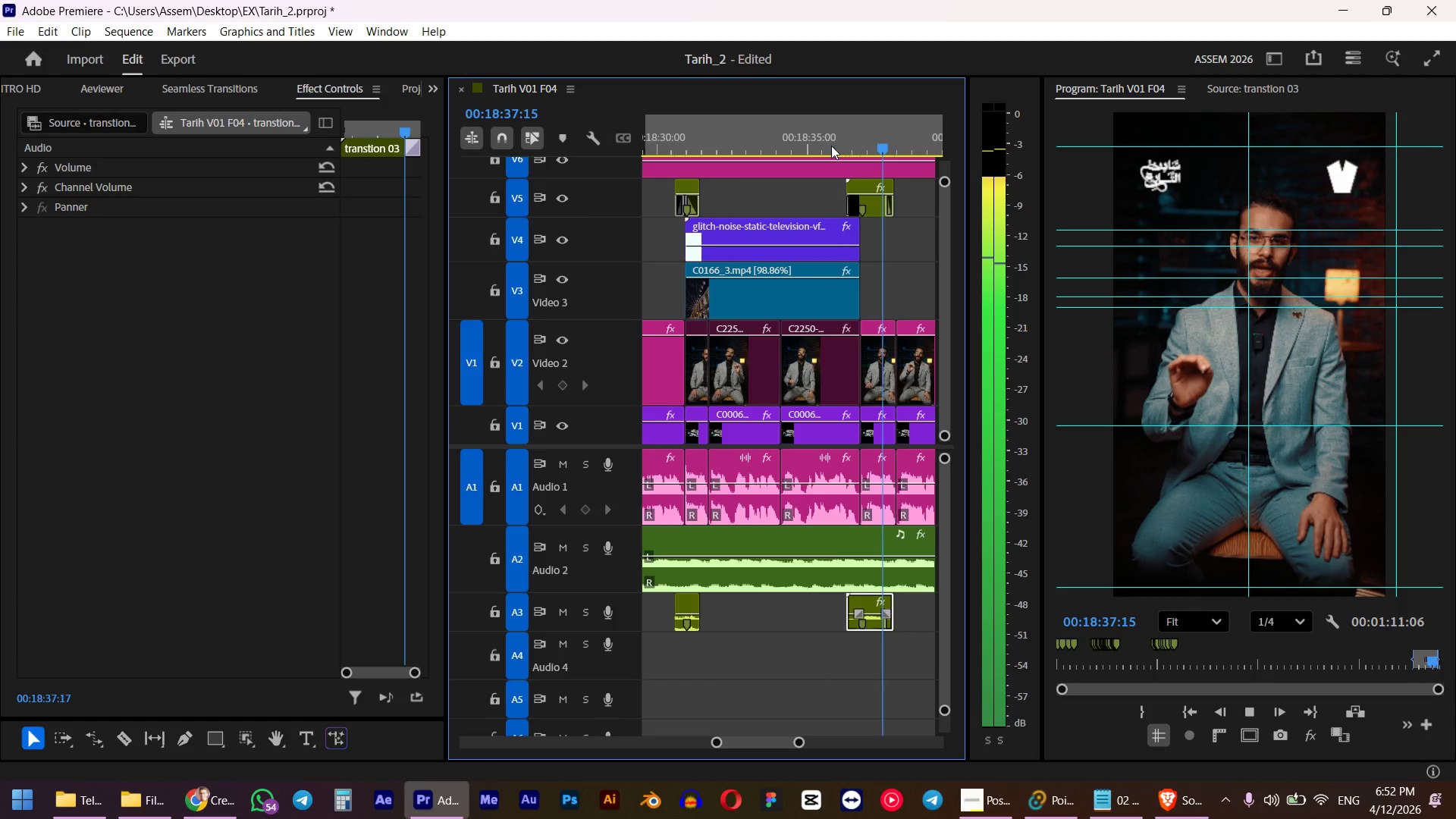 
hold_key(key=AltLeft, duration=0.45)
scroll: coordinate [765, 387], scroll_direction: down, amount: 5.0
 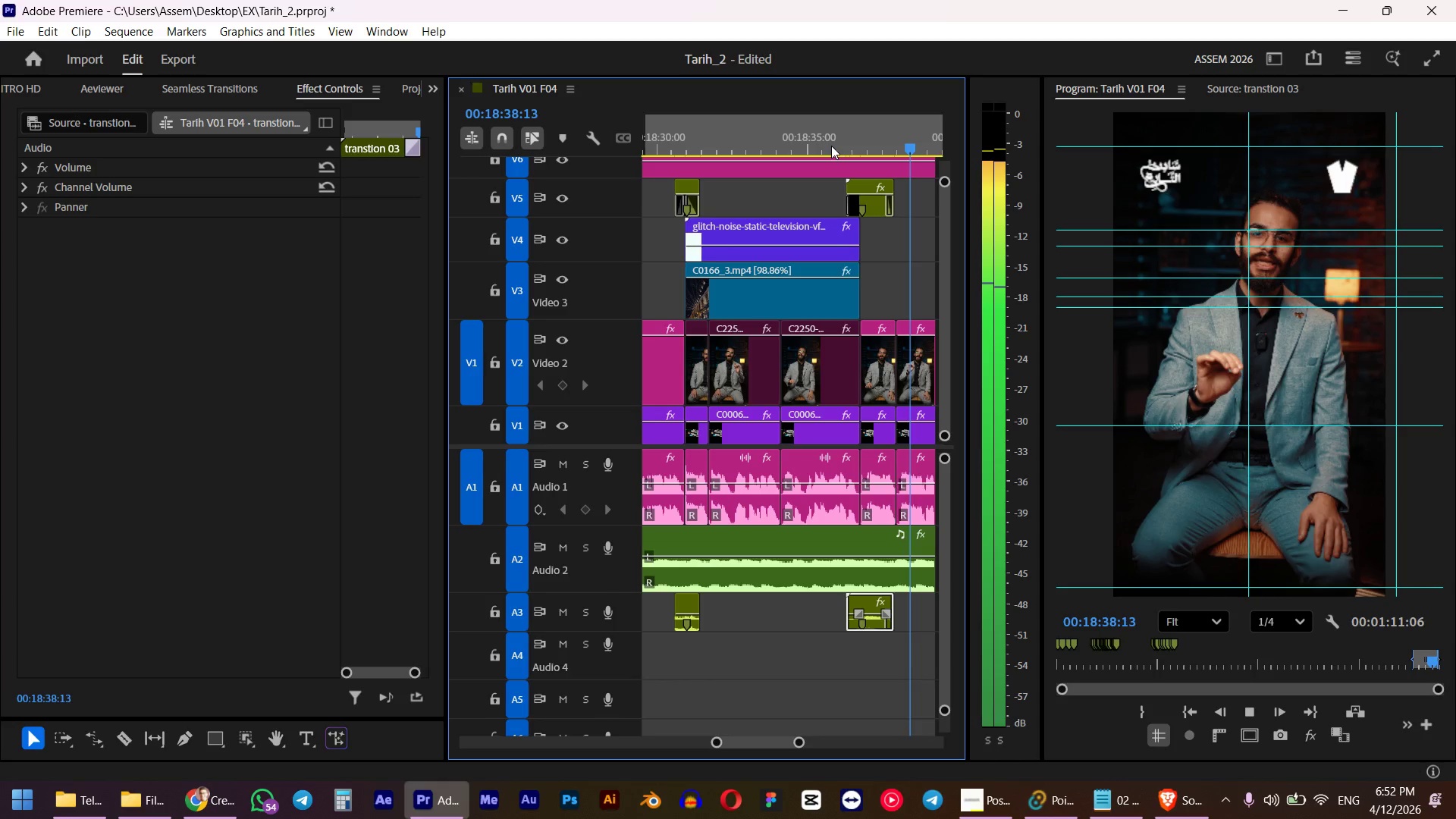 
key(Space)
 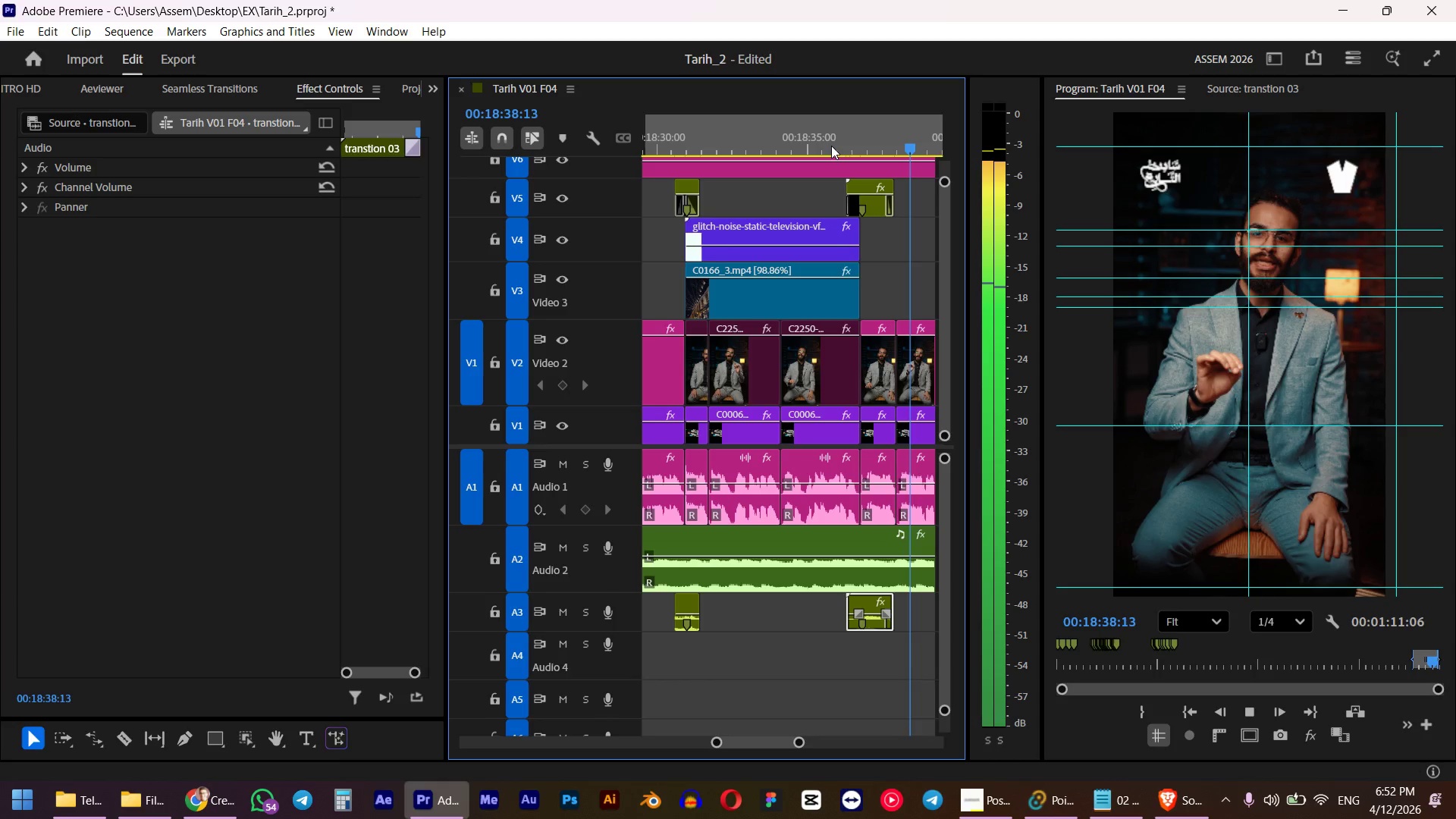 
left_click([880, 372])
 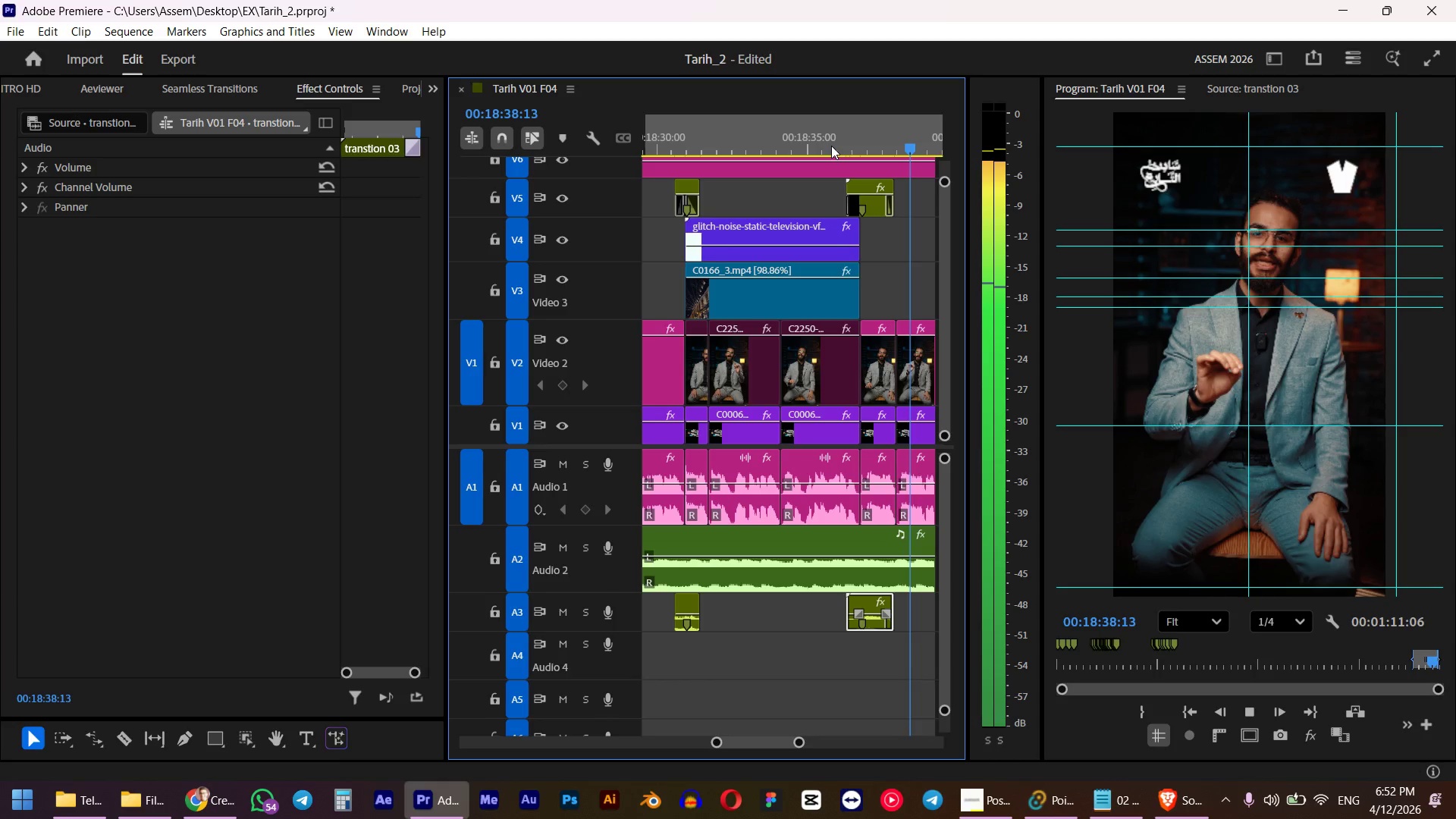 
hold_key(key=AltLeft, duration=0.88)
scroll: coordinate [718, 394], scroll_direction: up, amount: 23.0
 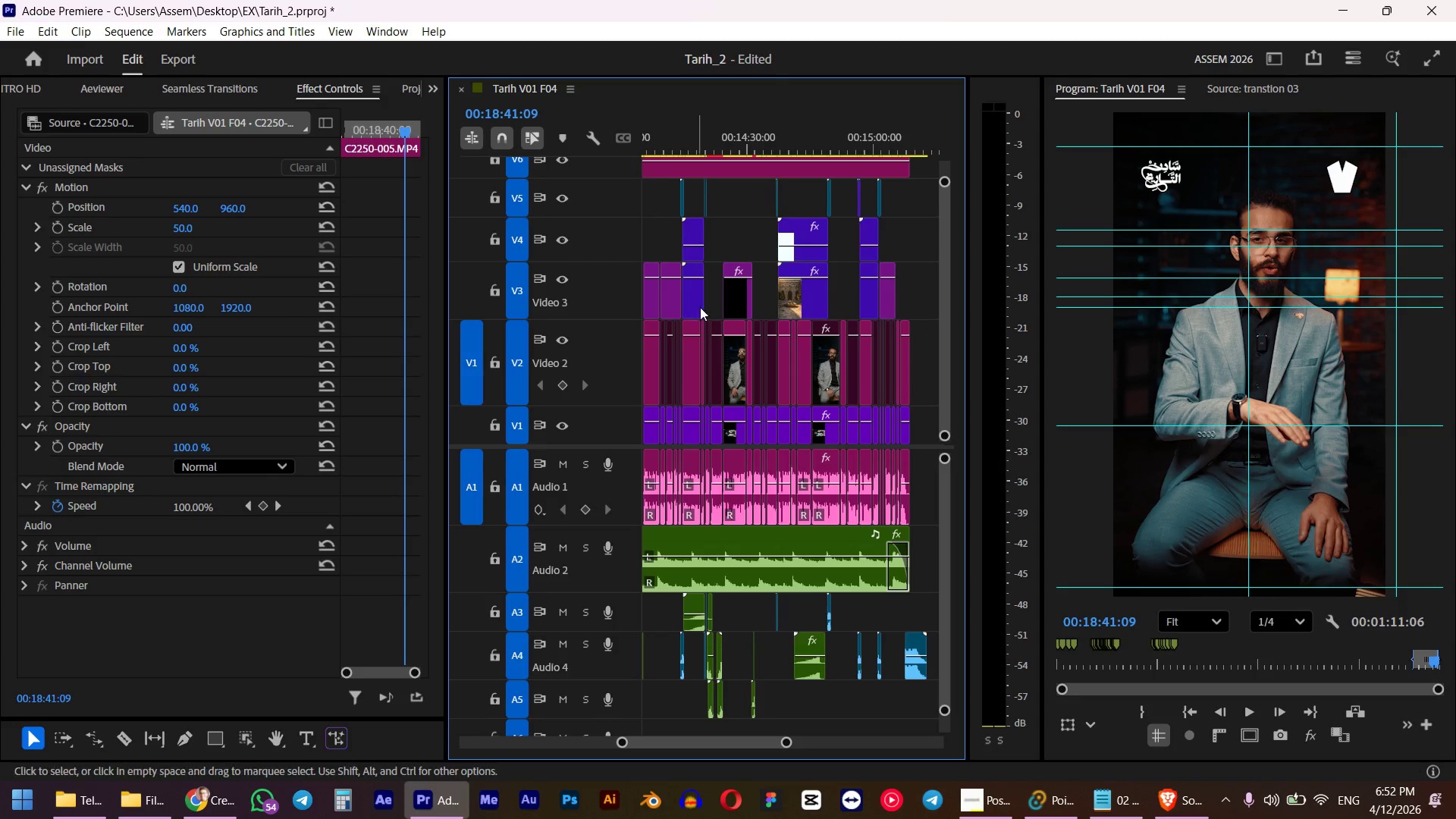 
left_click([735, 307])
 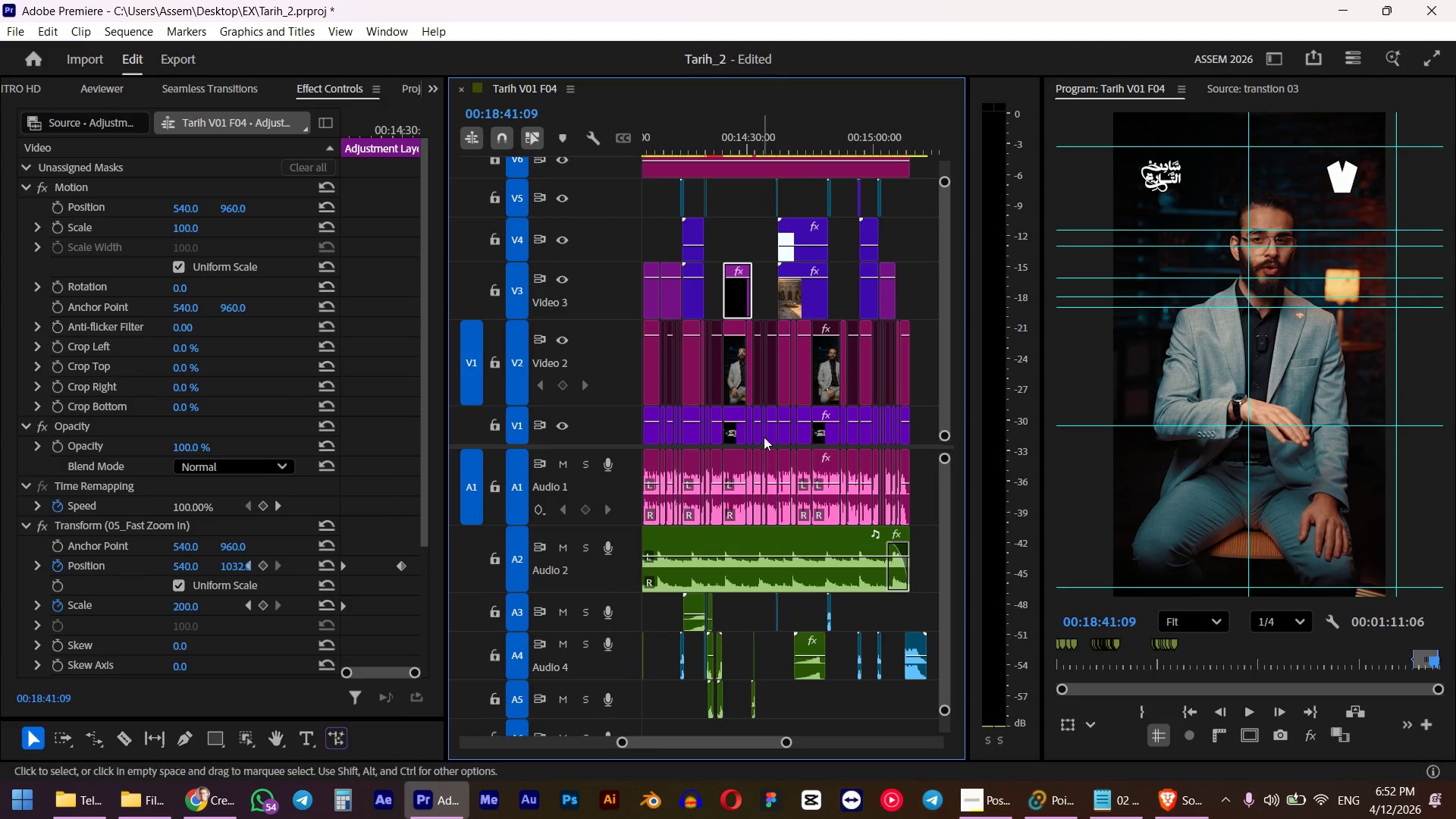 
key(Control+C)
 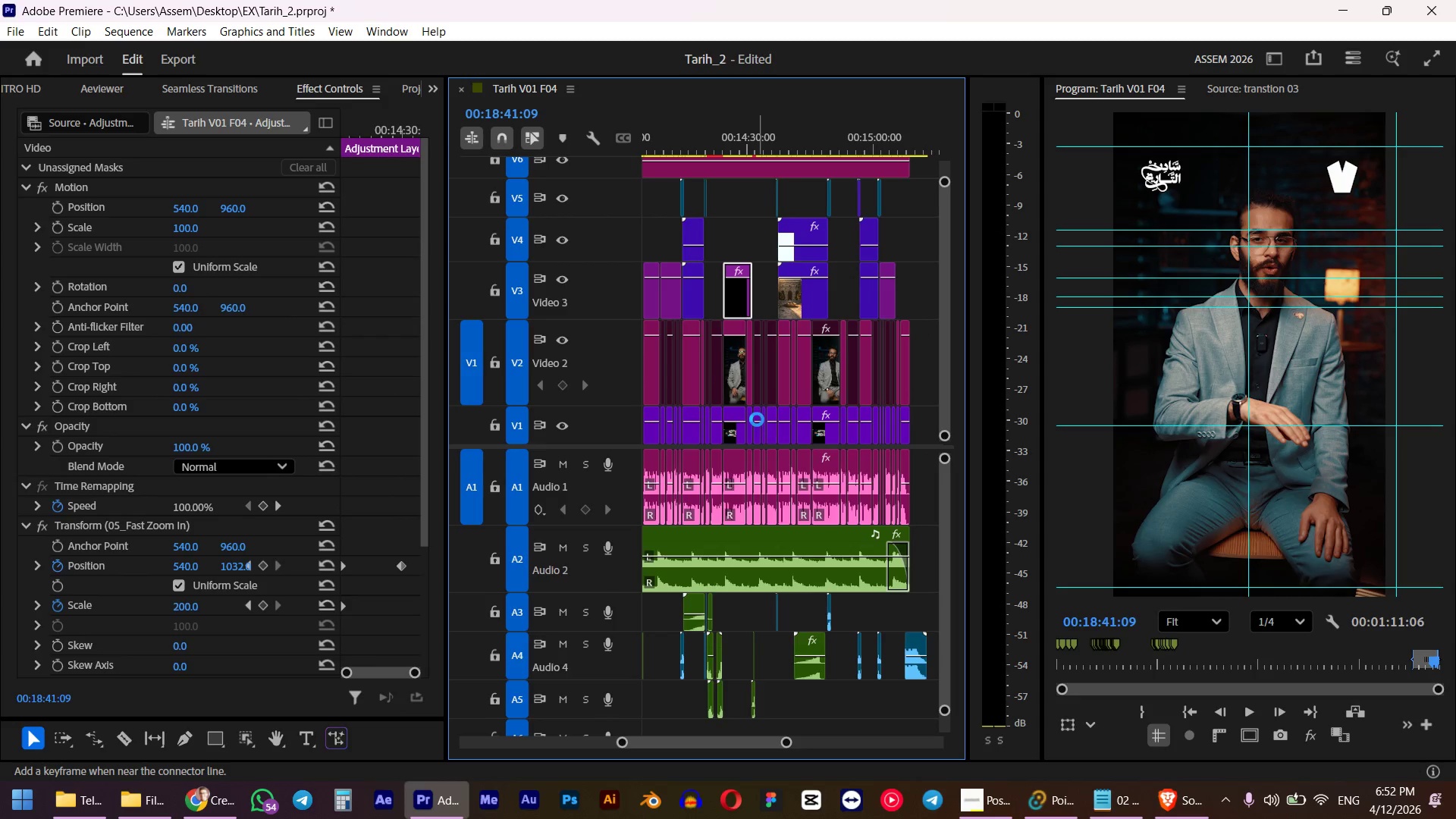 
hold_key(key=AltLeft, duration=0.83)
scroll: coordinate [748, 326], scroll_direction: up, amount: 10.0
 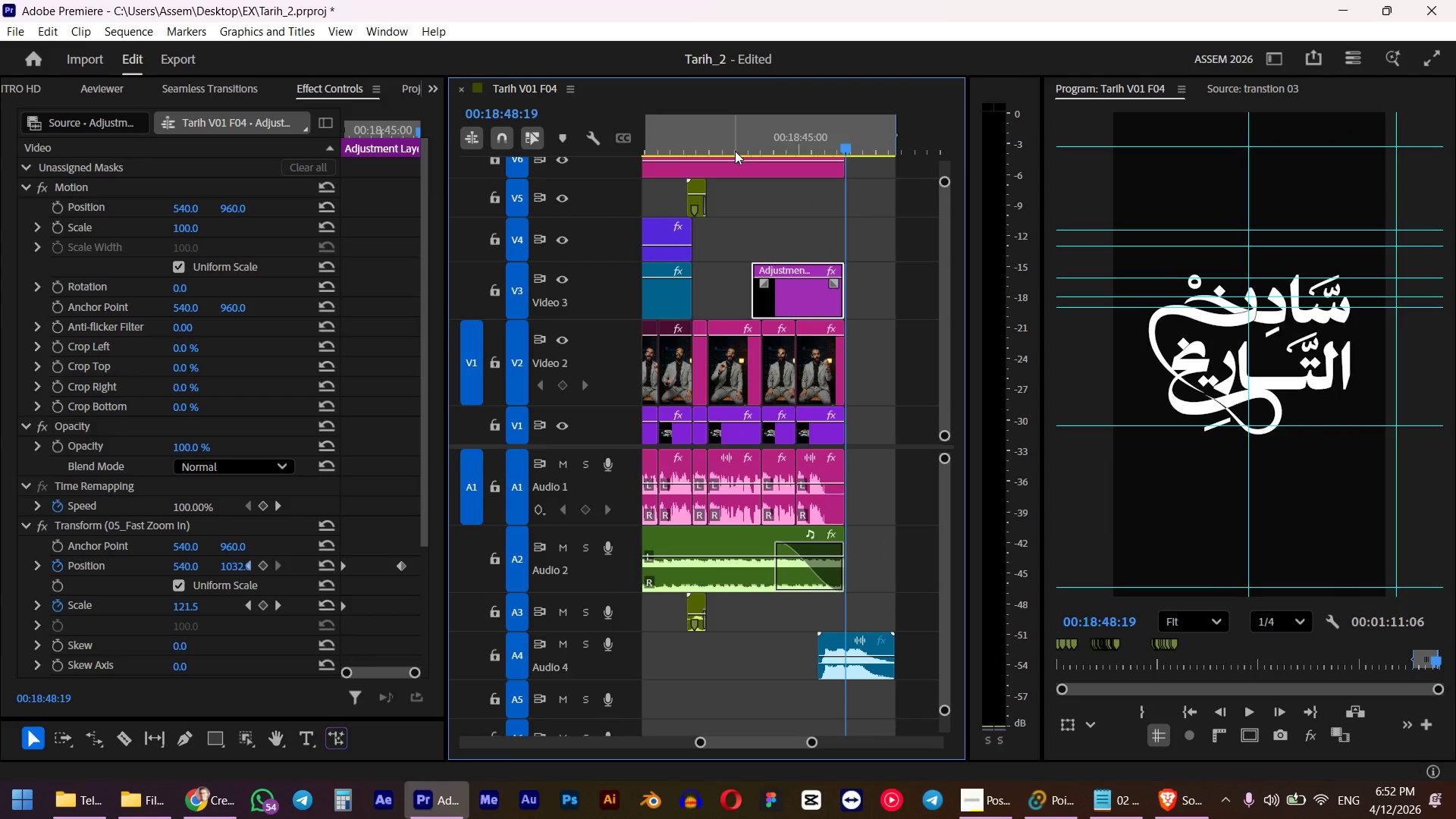 
left_click_drag(start_coordinate=[734, 151], to_coordinate=[688, 165])
 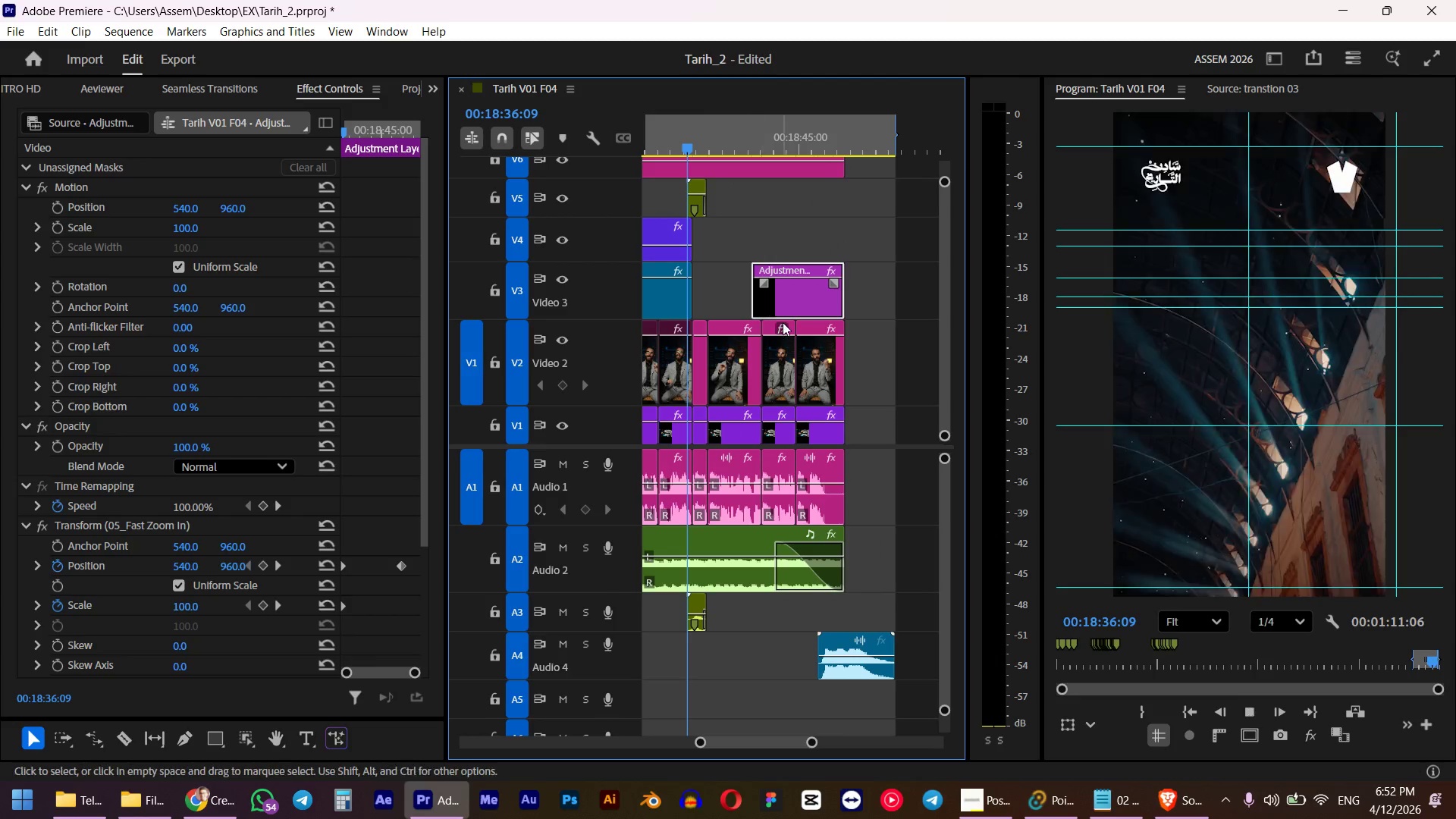 
hold_key(key=ShiftLeft, duration=0.73)
 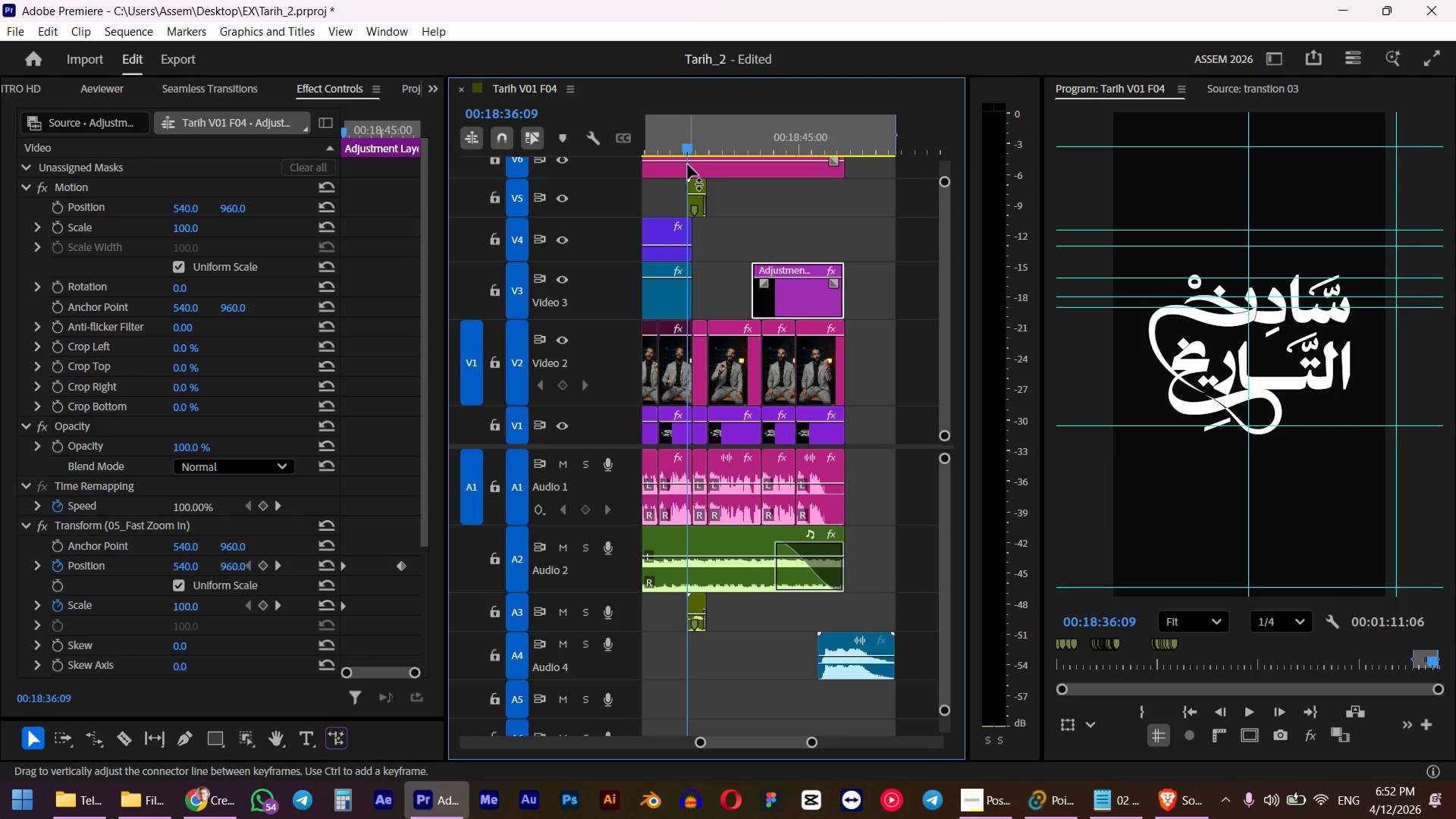 
key(Space)
 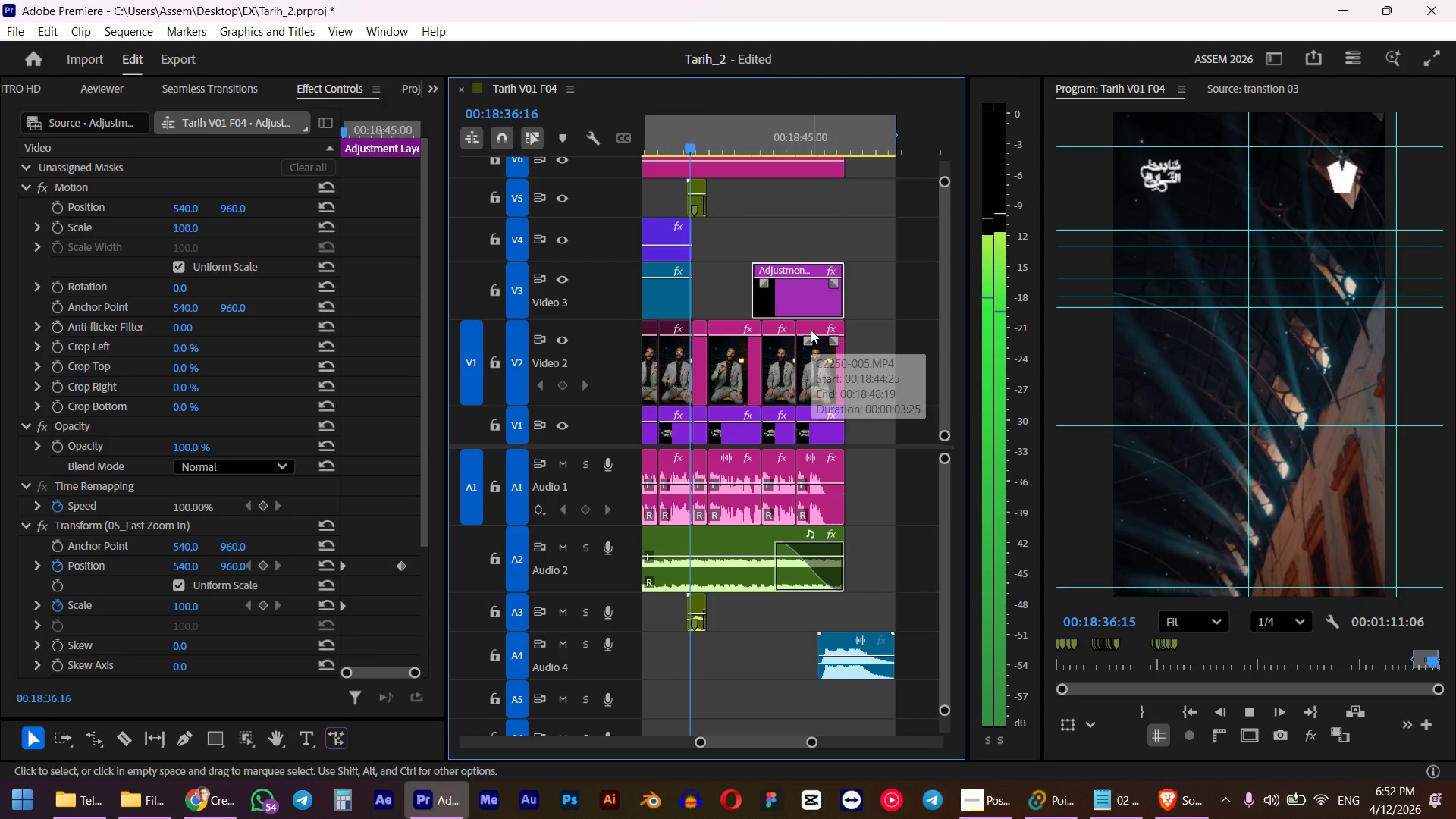 
key(Space)
 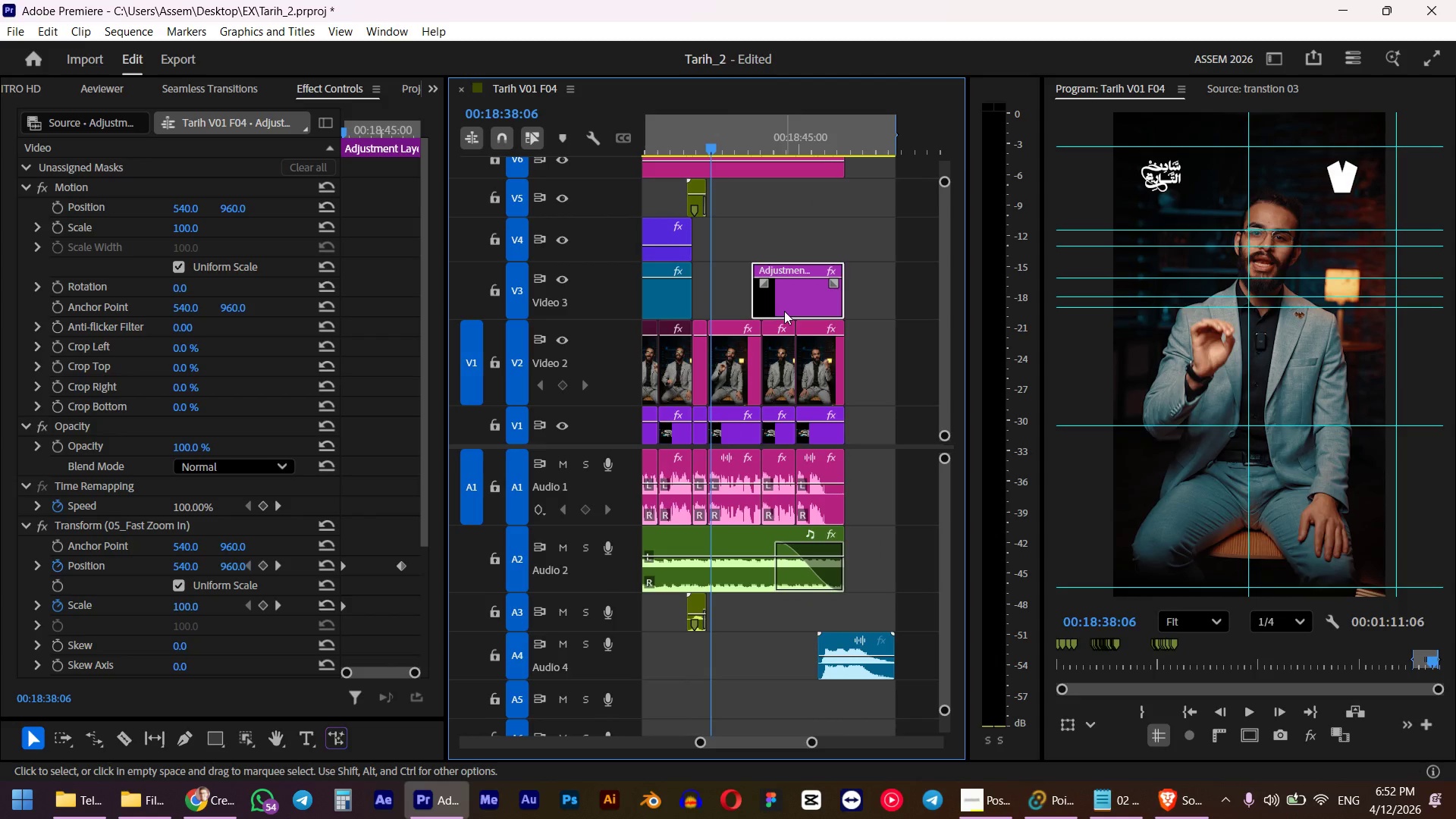 
left_click_drag(start_coordinate=[783, 311], to_coordinate=[745, 303])
 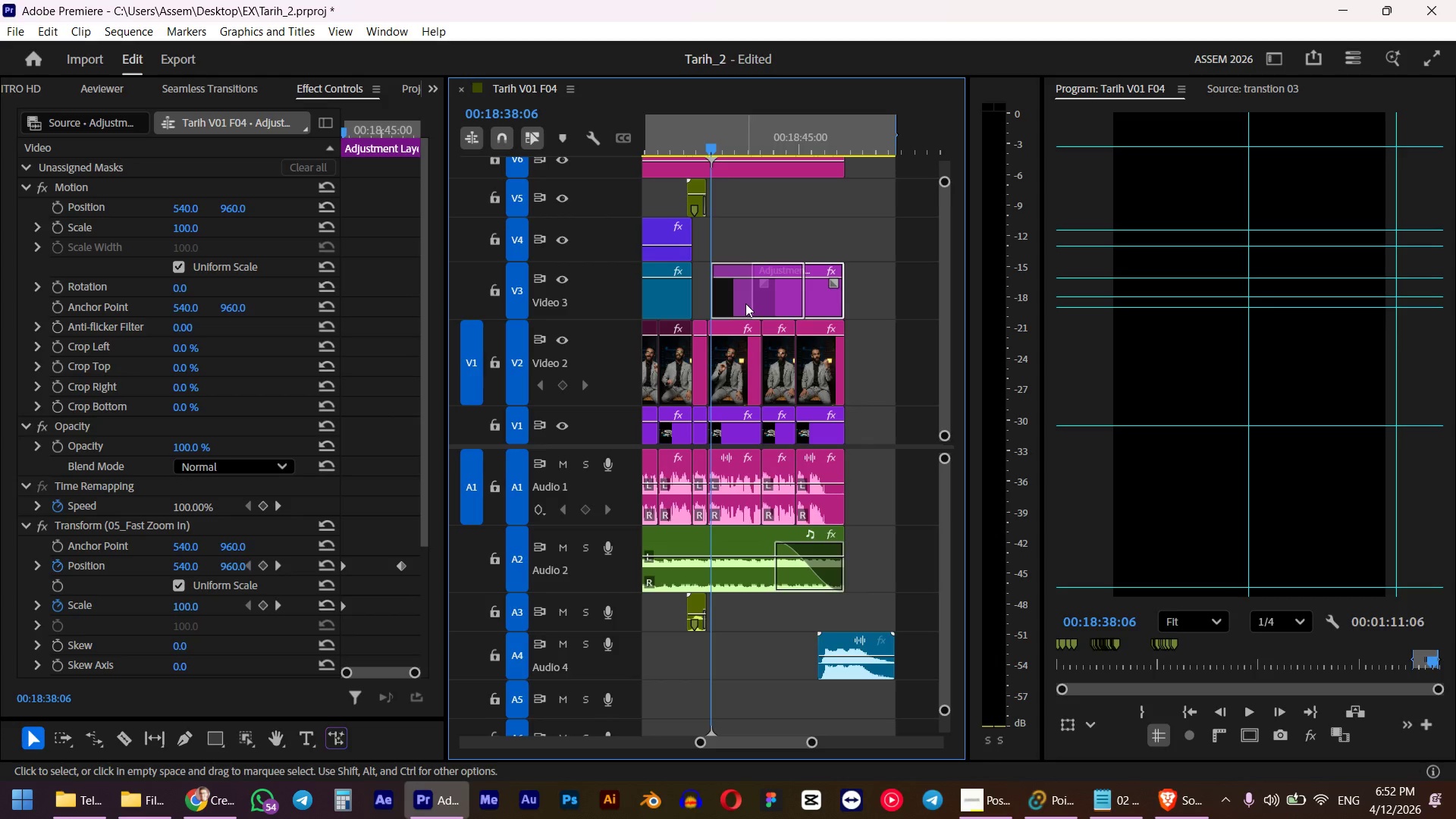 
hold_key(key=AltLeft, duration=0.91)
scroll: coordinate [701, 319], scroll_direction: up, amount: 6.0
 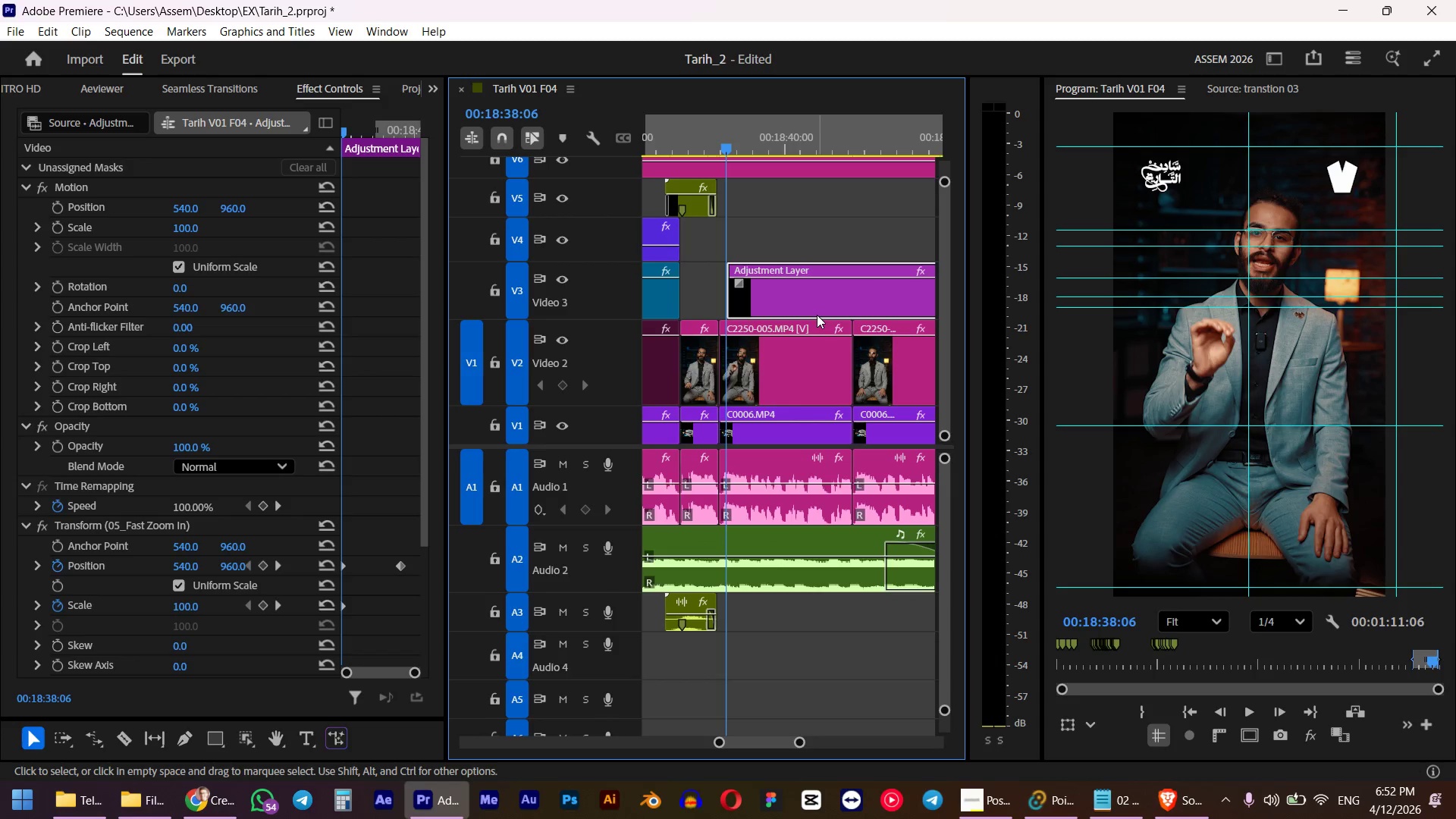 
left_click_drag(start_coordinate=[814, 315], to_coordinate=[810, 312])
 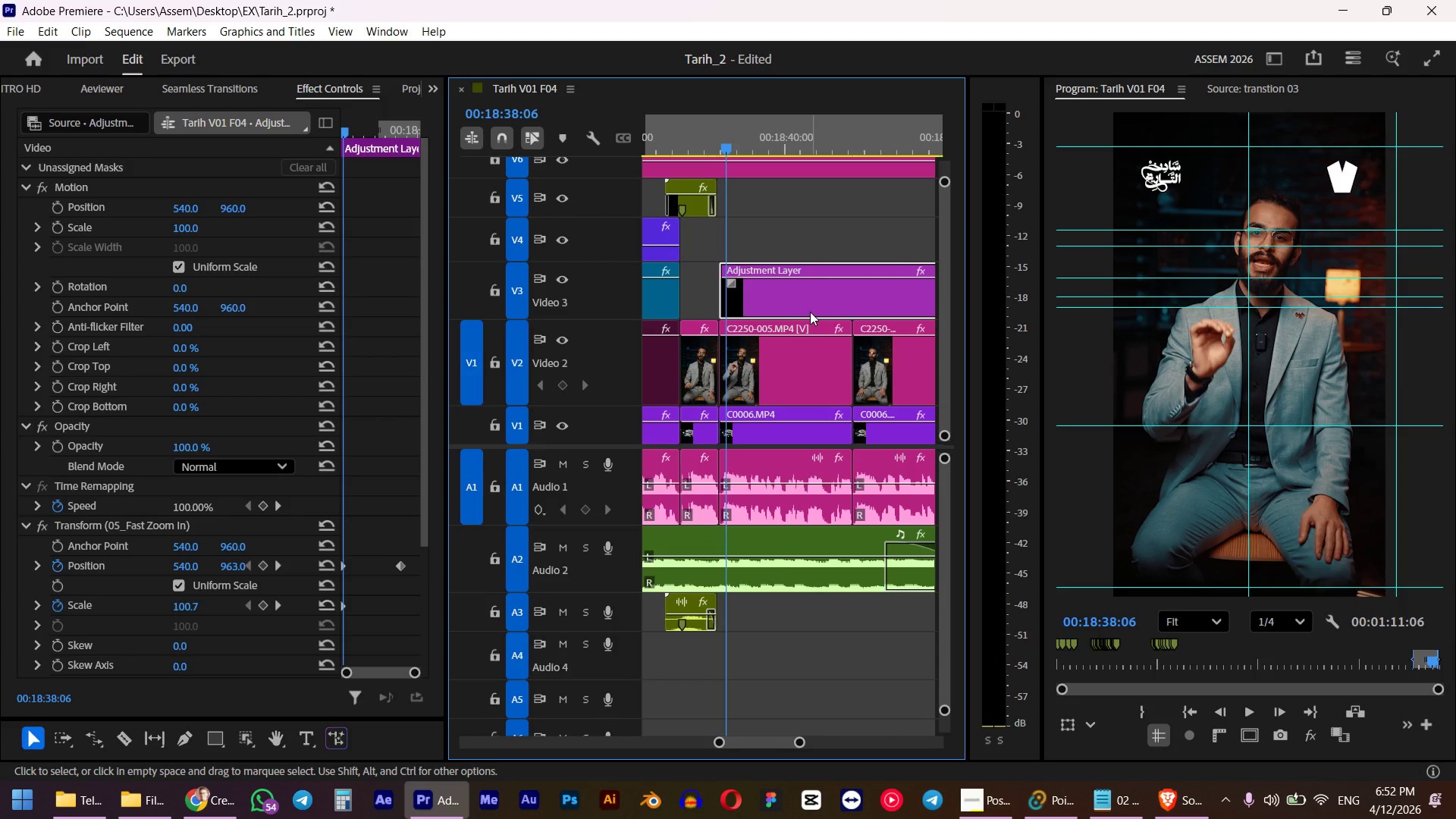 
hold_key(key=AltLeft, duration=0.34)
scroll: coordinate [817, 328], scroll_direction: down, amount: 5.0
 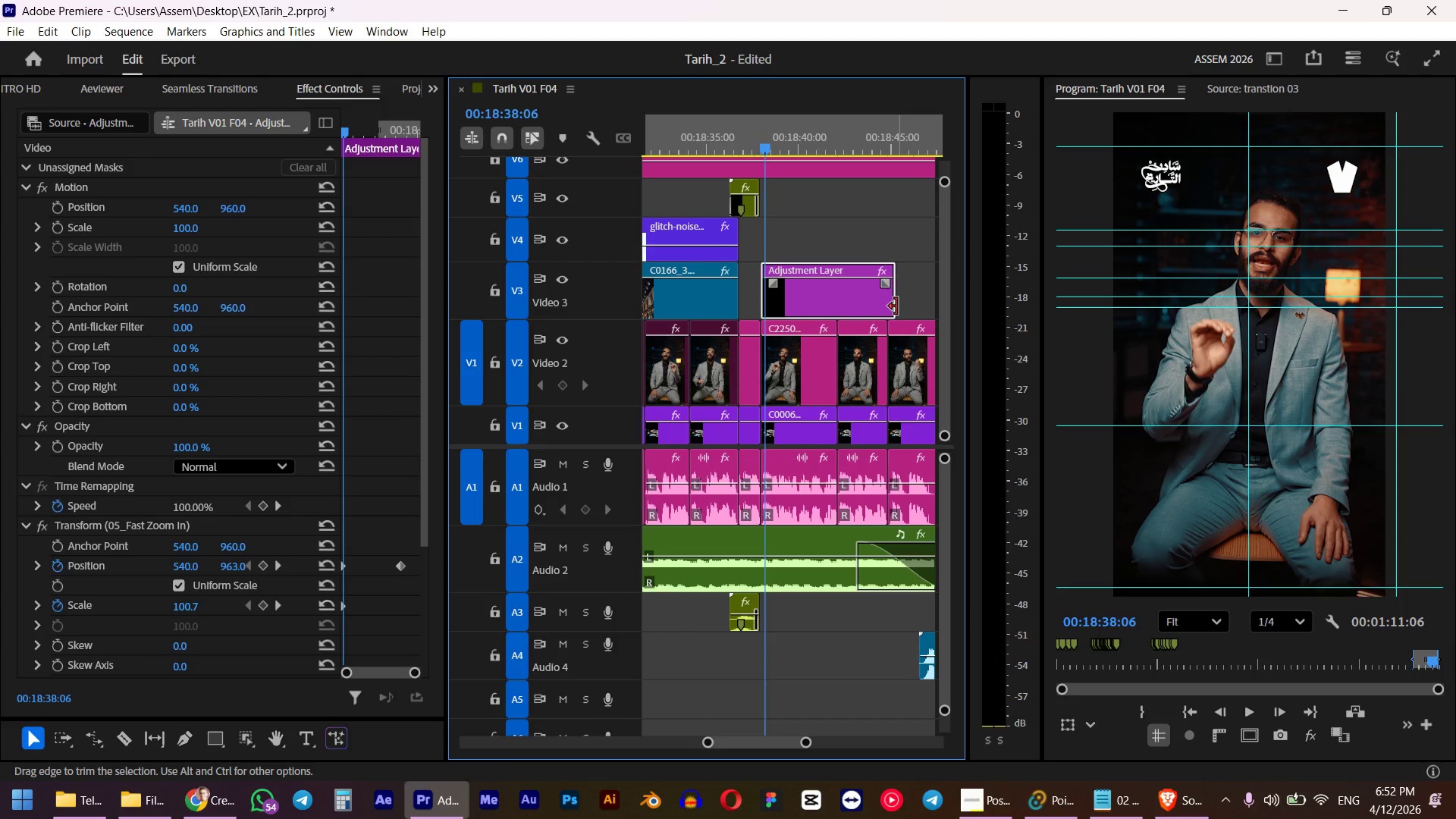 
key(Space)
 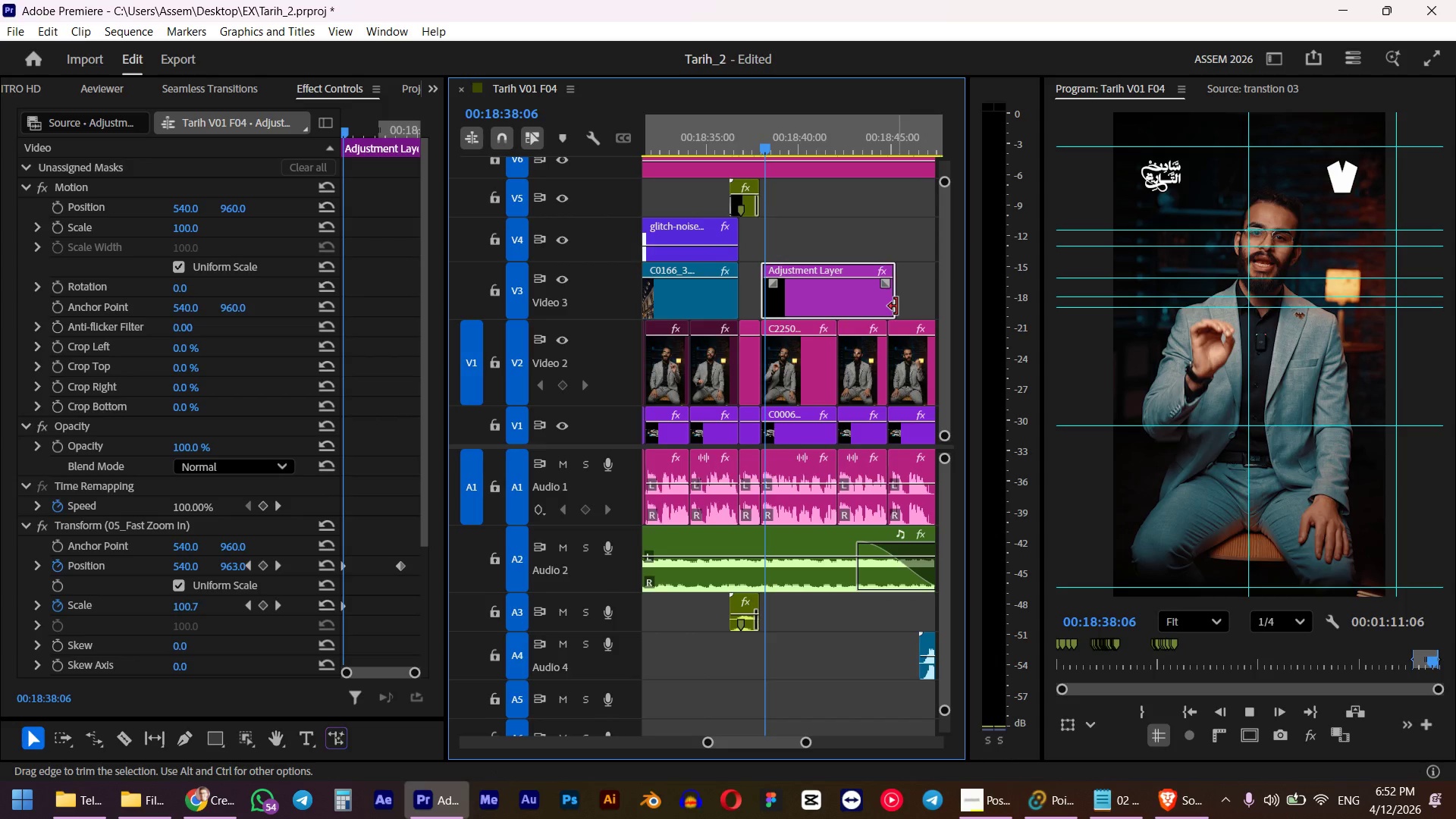 
scroll: coordinate [882, 314], scroll_direction: down, amount: 1.0
 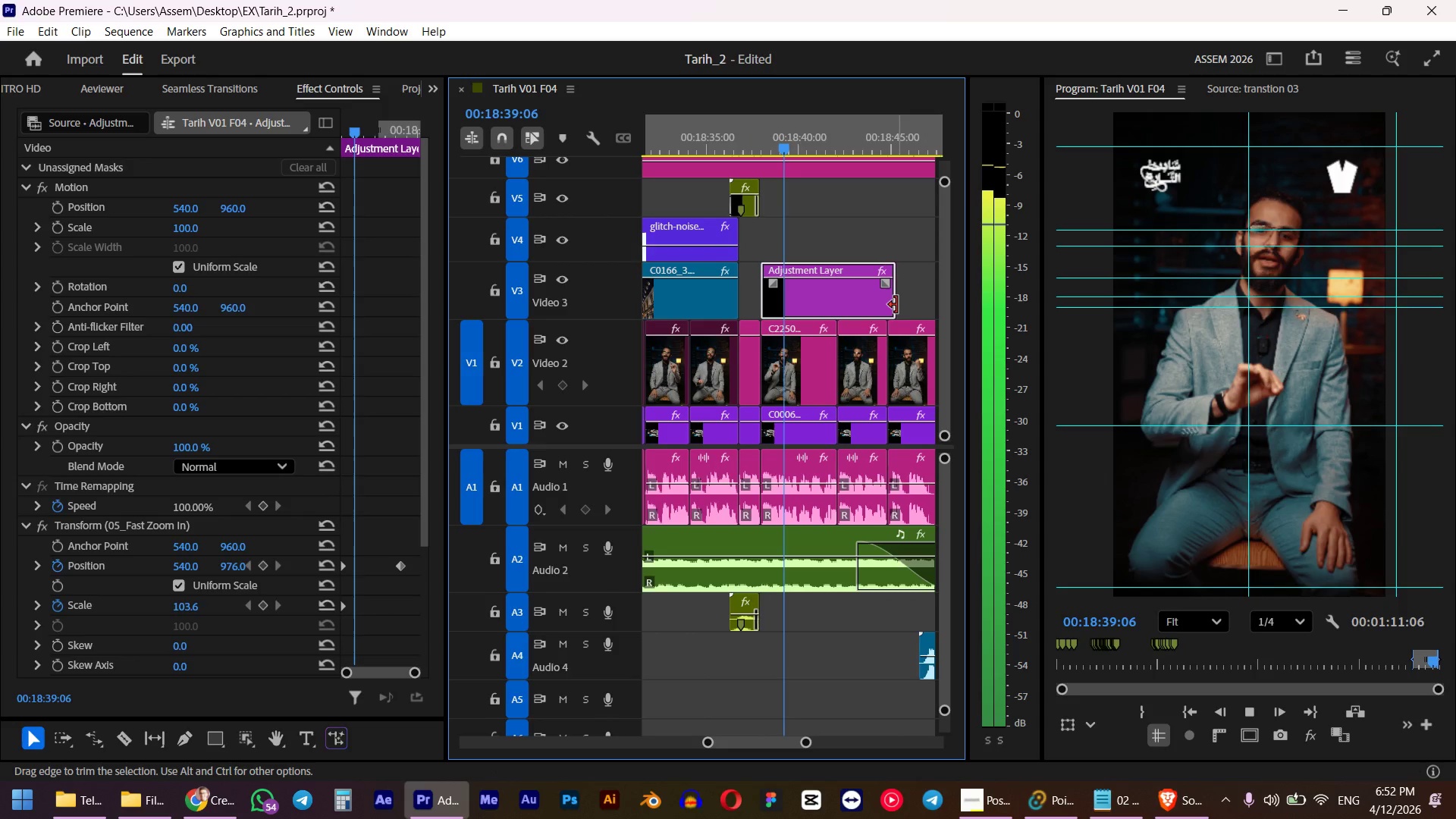 
left_click_drag(start_coordinate=[871, 305], to_coordinate=[858, 306])
 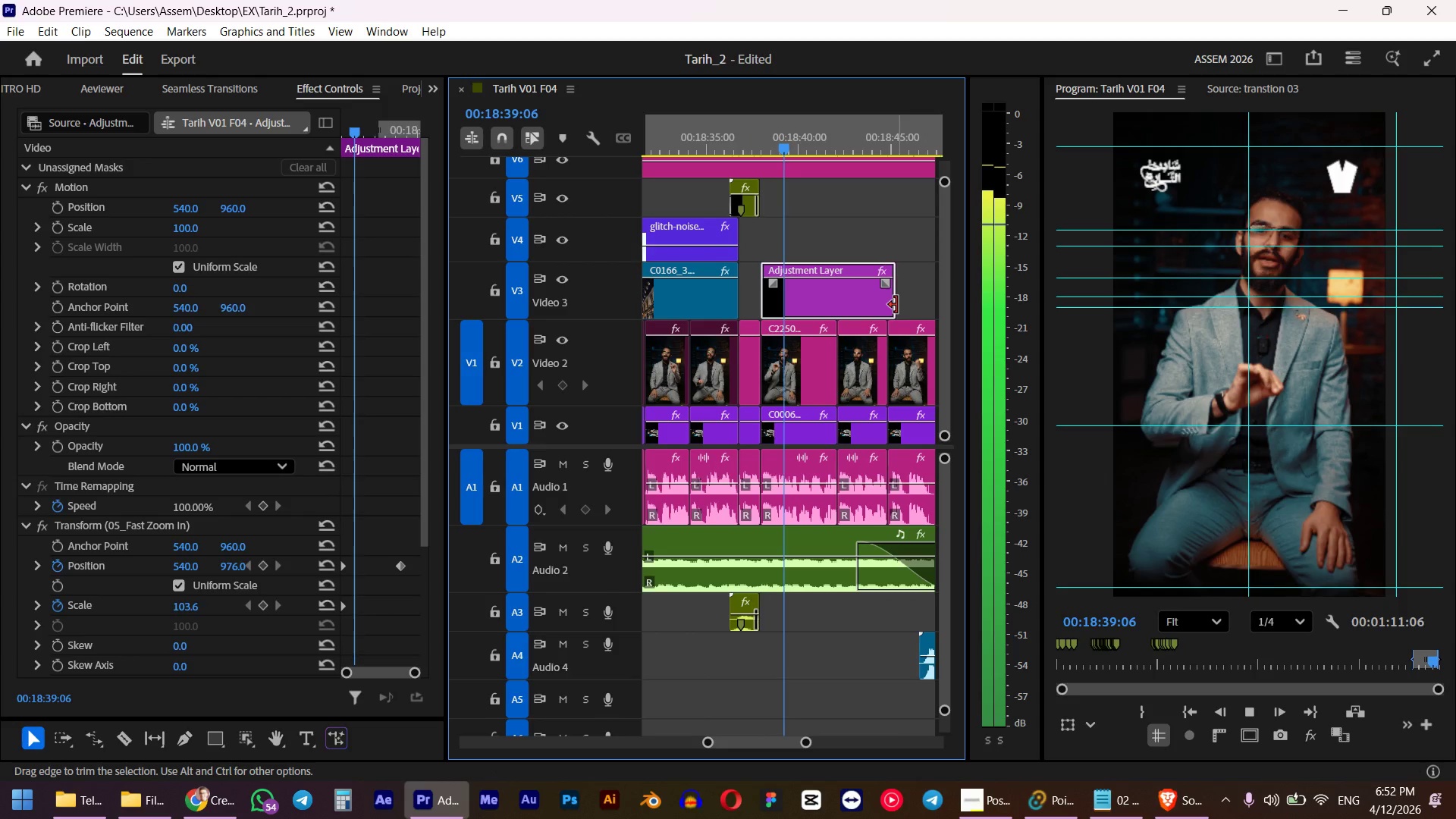 
key(Space)
 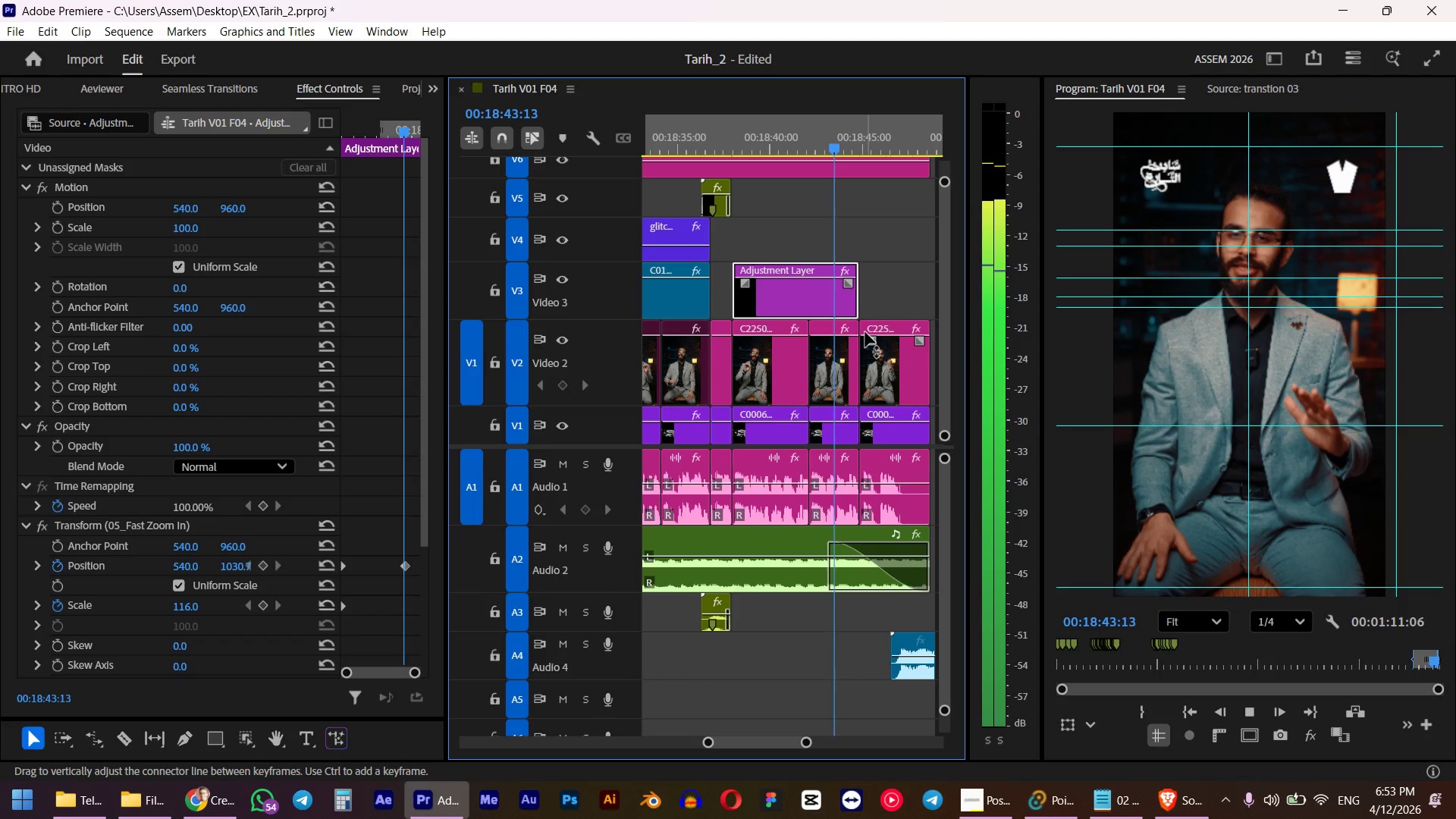 
left_click([714, 146])
 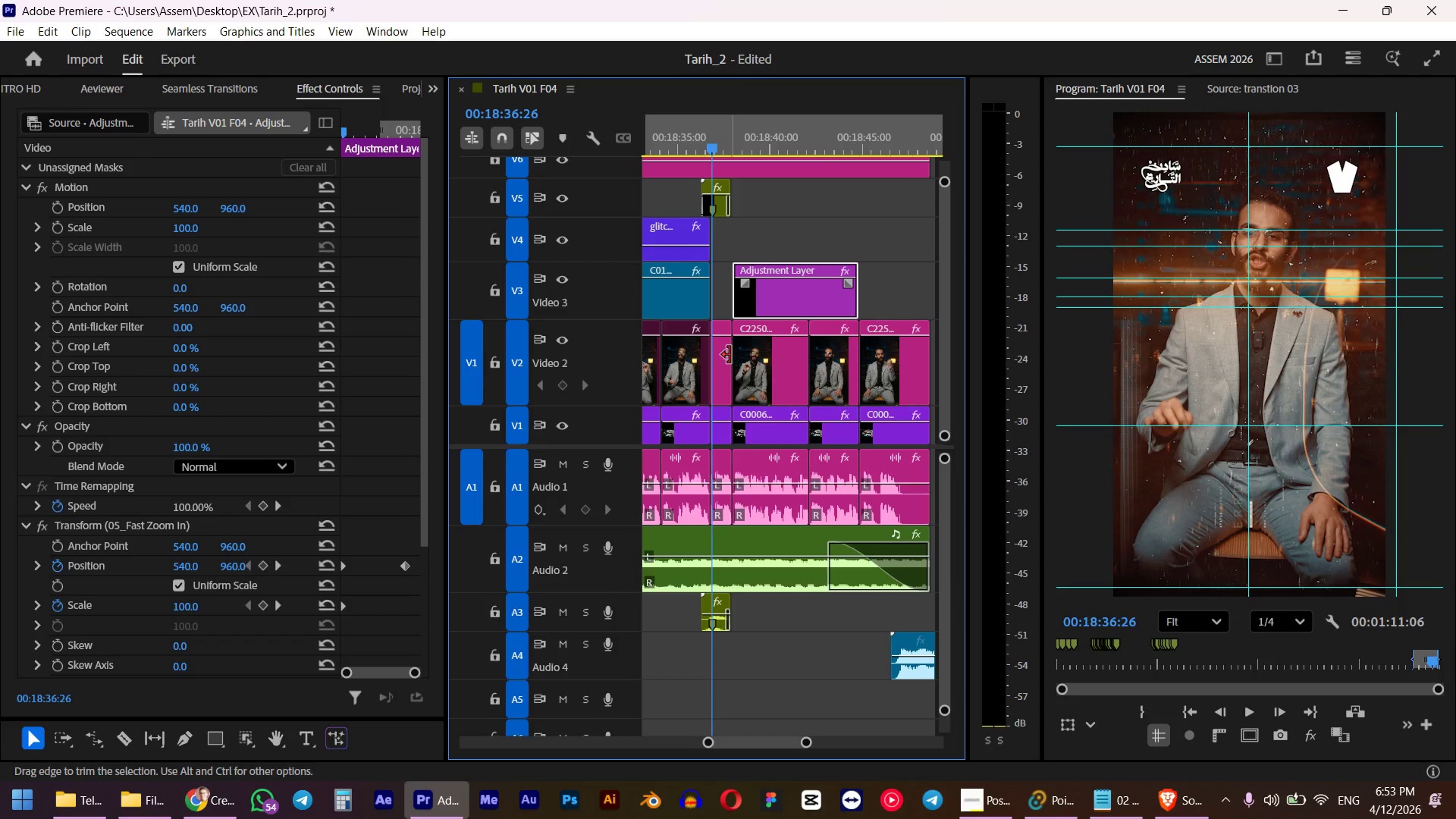 
left_click([724, 356])
 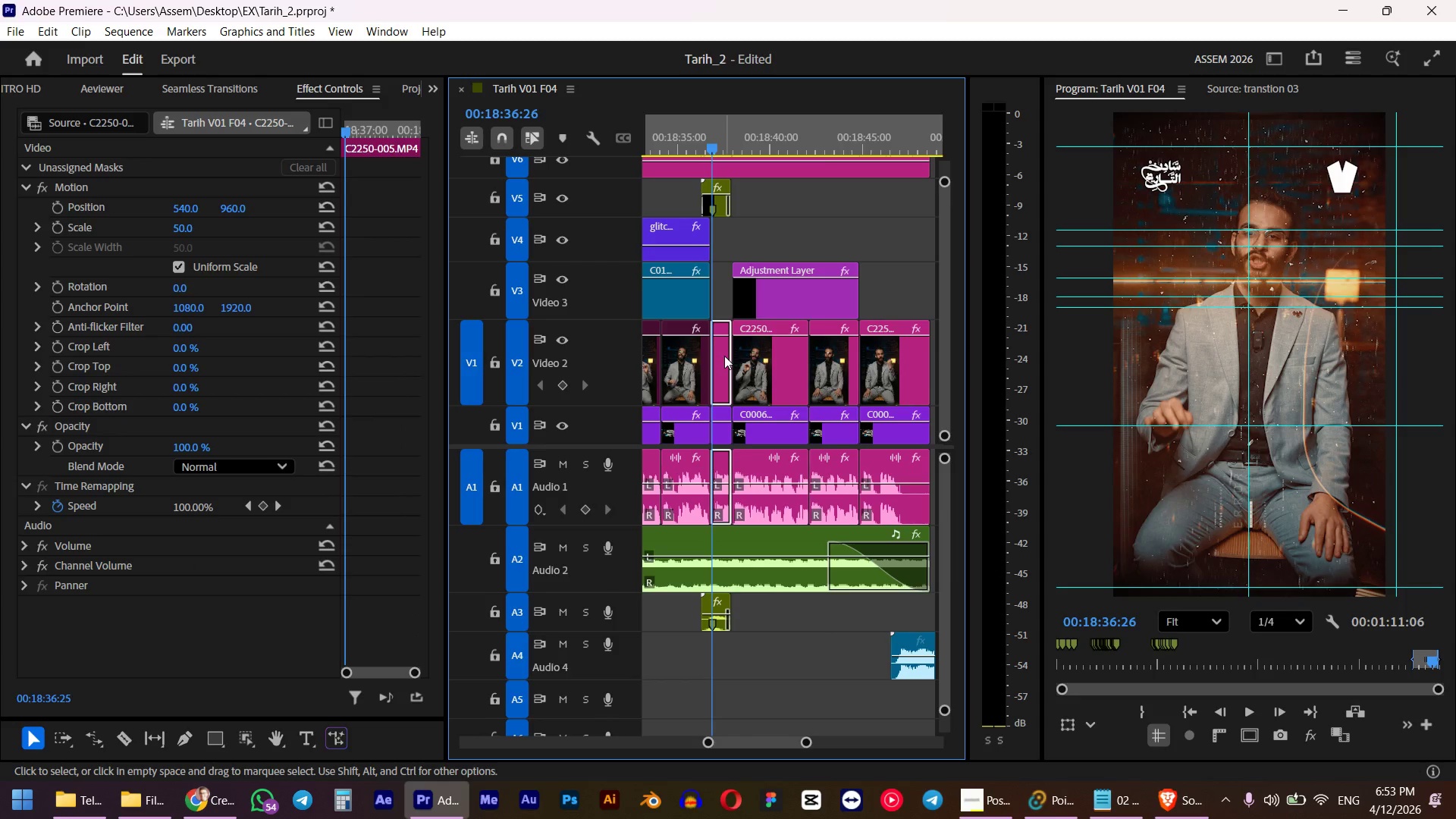 
hold_key(key=AltLeft, duration=0.53)
scroll: coordinate [734, 423], scroll_direction: down, amount: 5.0
 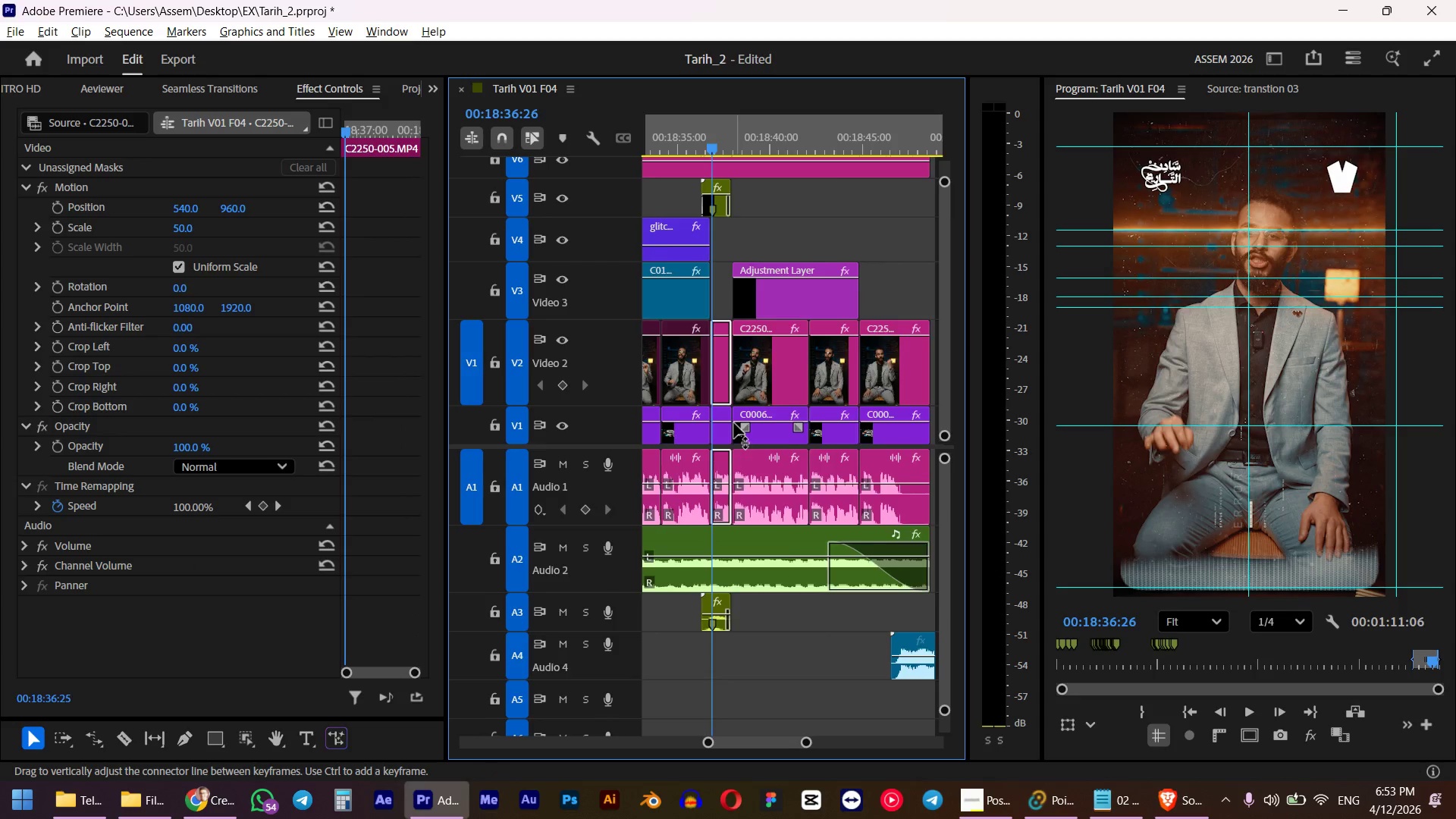 
scroll: coordinate [686, 422], scroll_direction: up, amount: 21.0
 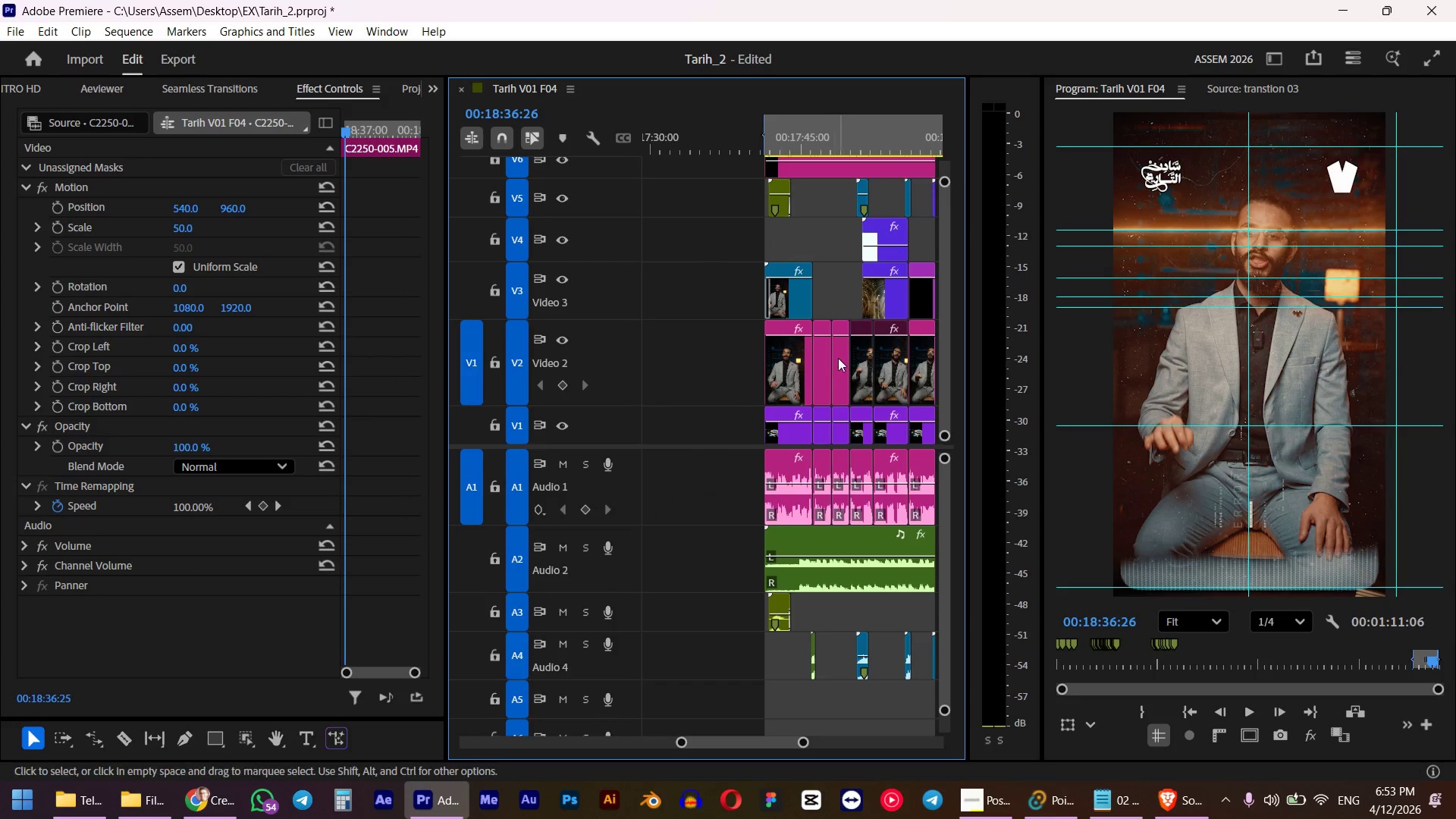 
left_click([838, 356])
 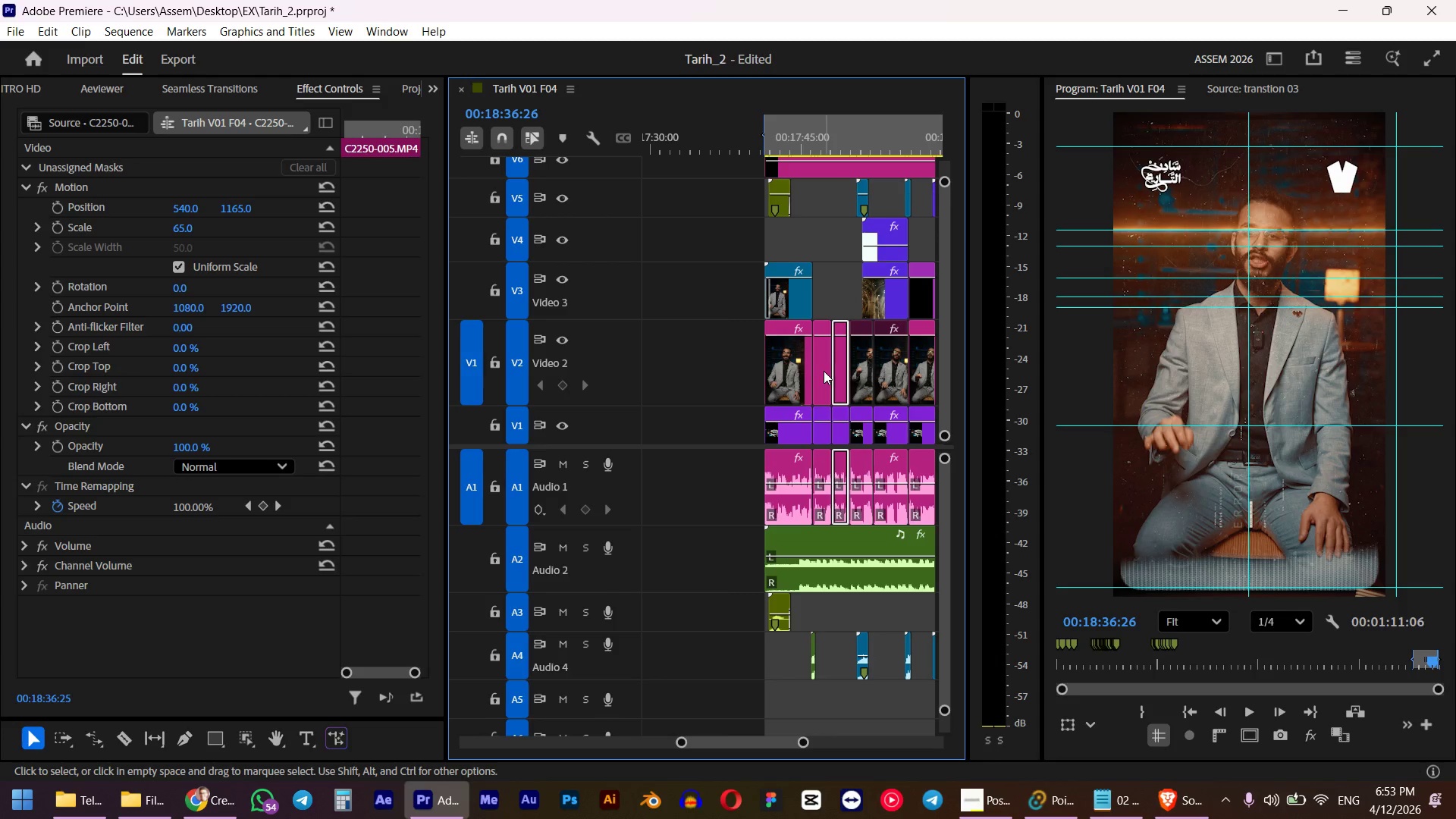 
left_click([833, 292])
 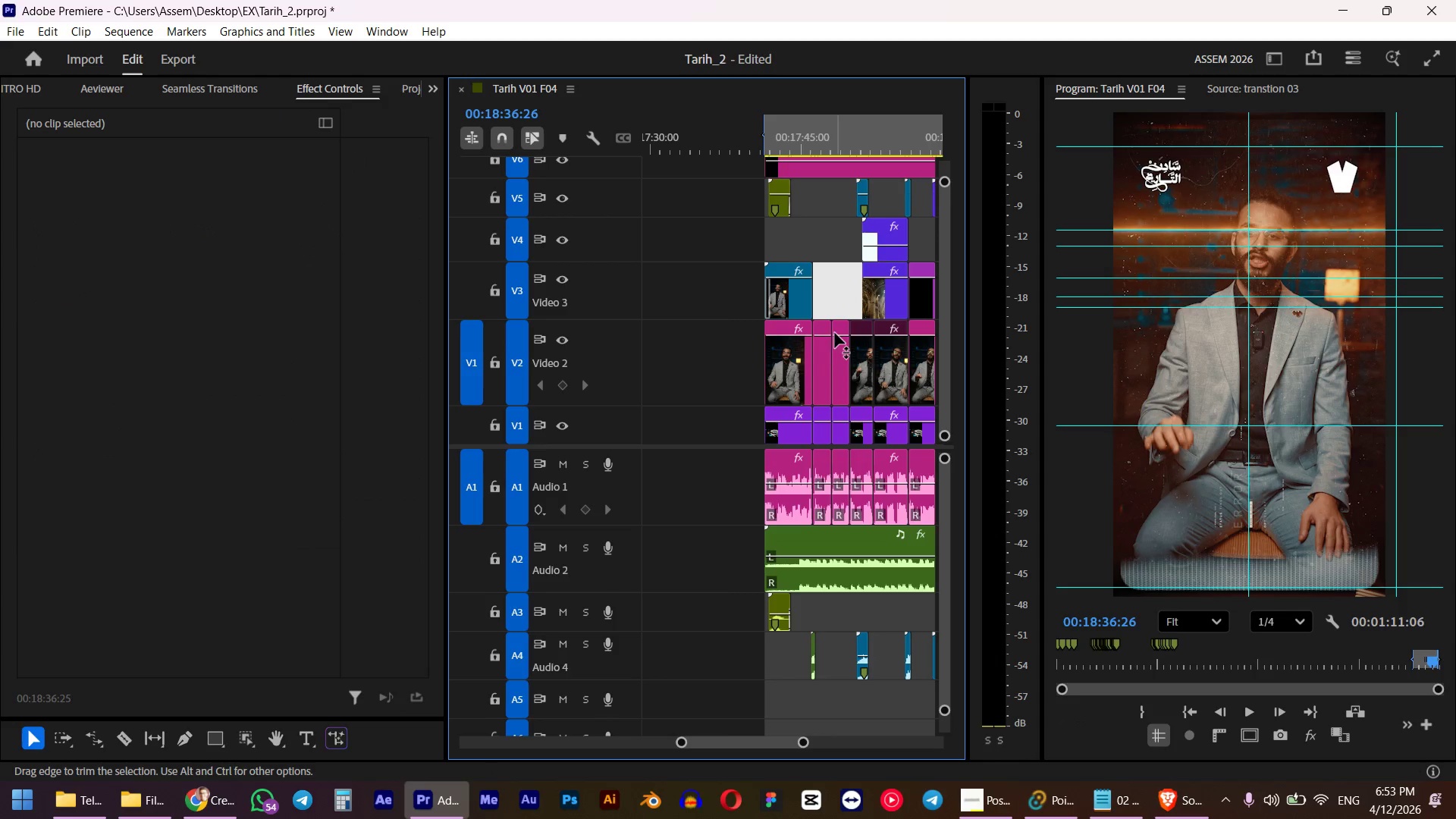 
hold_key(key=AltLeft, duration=1.45)
left_click([841, 367])
 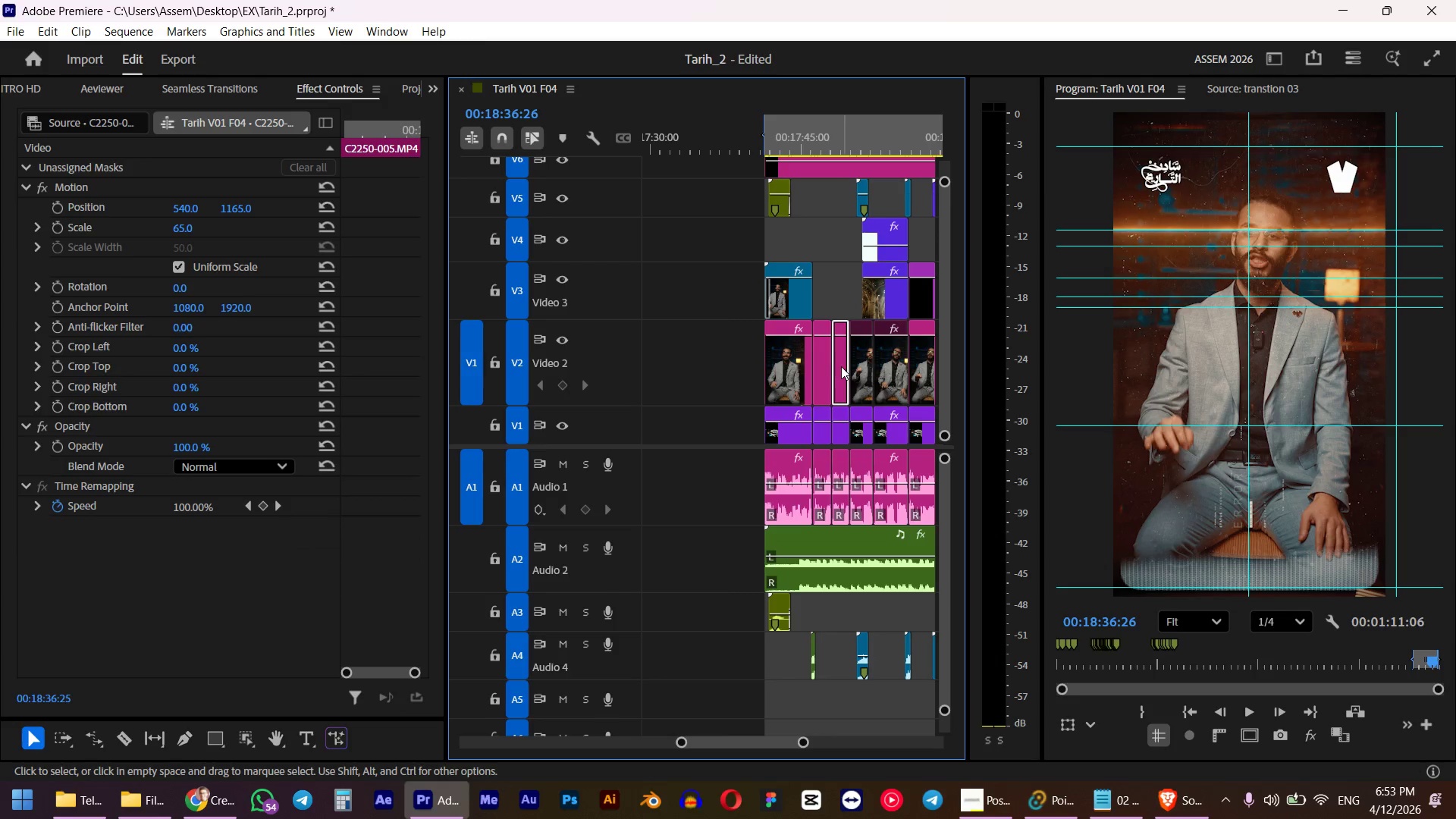 
hold_key(key=AltLeft, duration=0.88)
left_click([822, 374])
 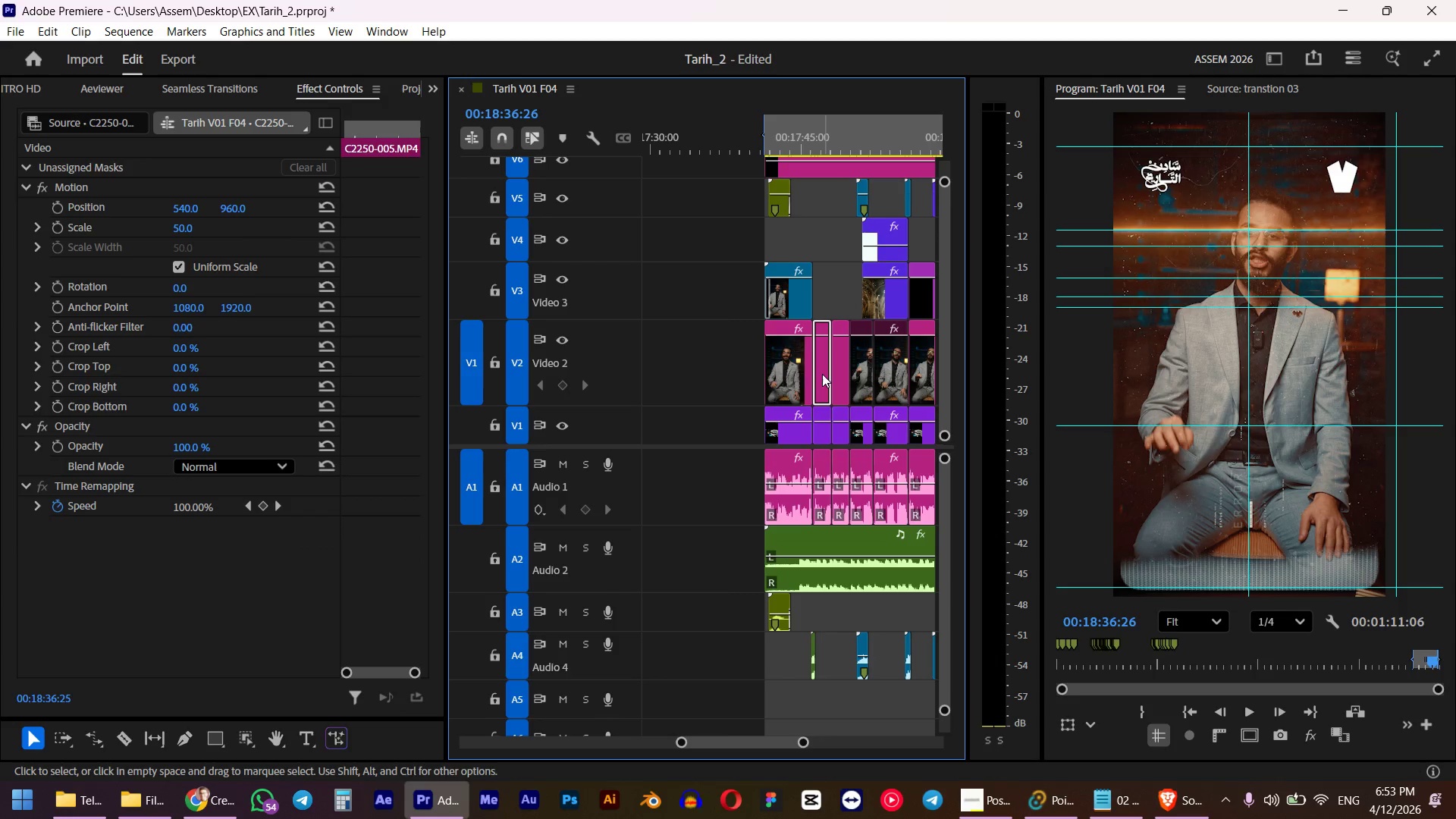 
scroll: coordinate [803, 388], scroll_direction: down, amount: 4.0
 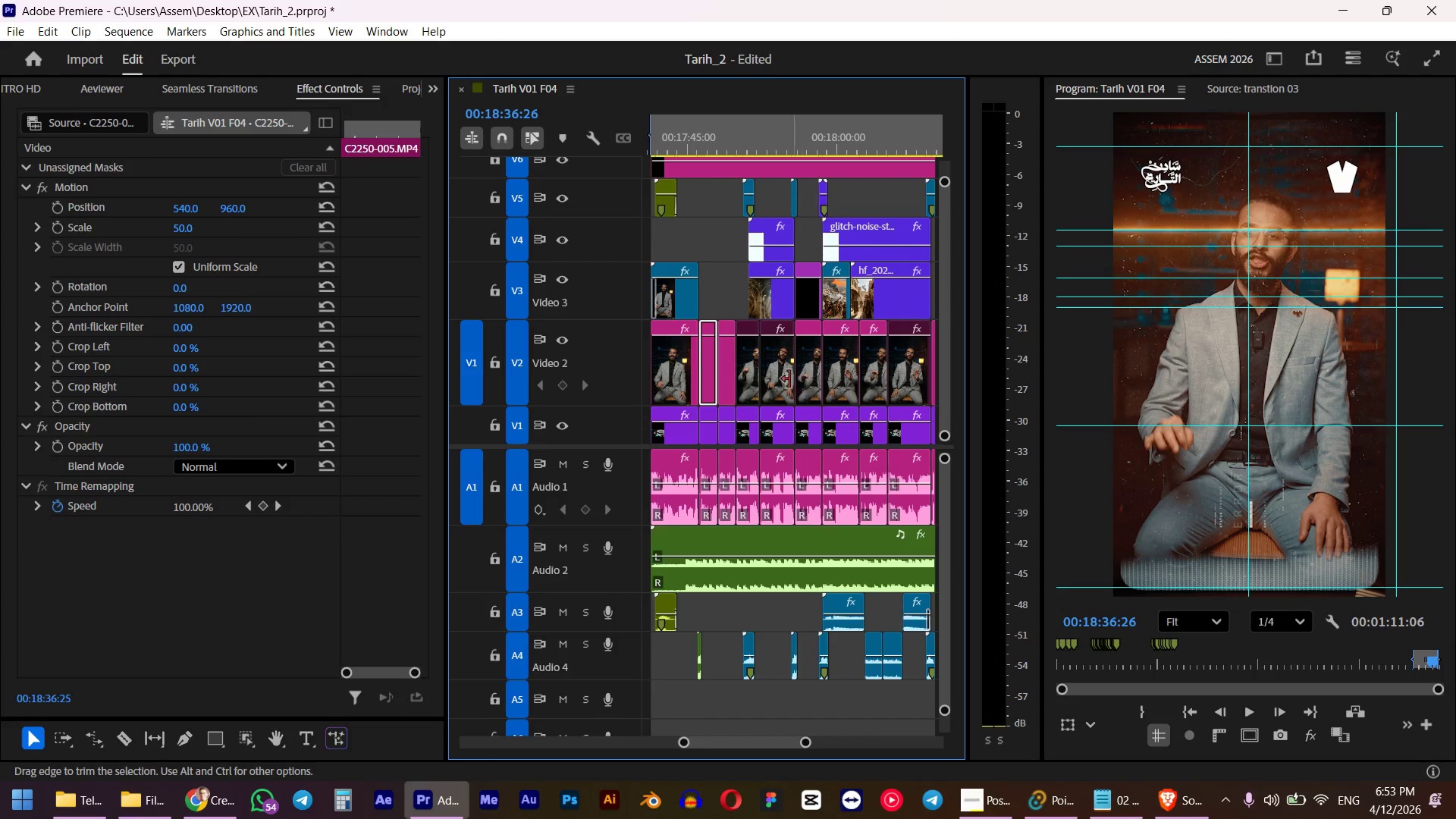 
hold_key(key=AltLeft, duration=0.36)
scroll: coordinate [777, 369], scroll_direction: down, amount: 3.0
 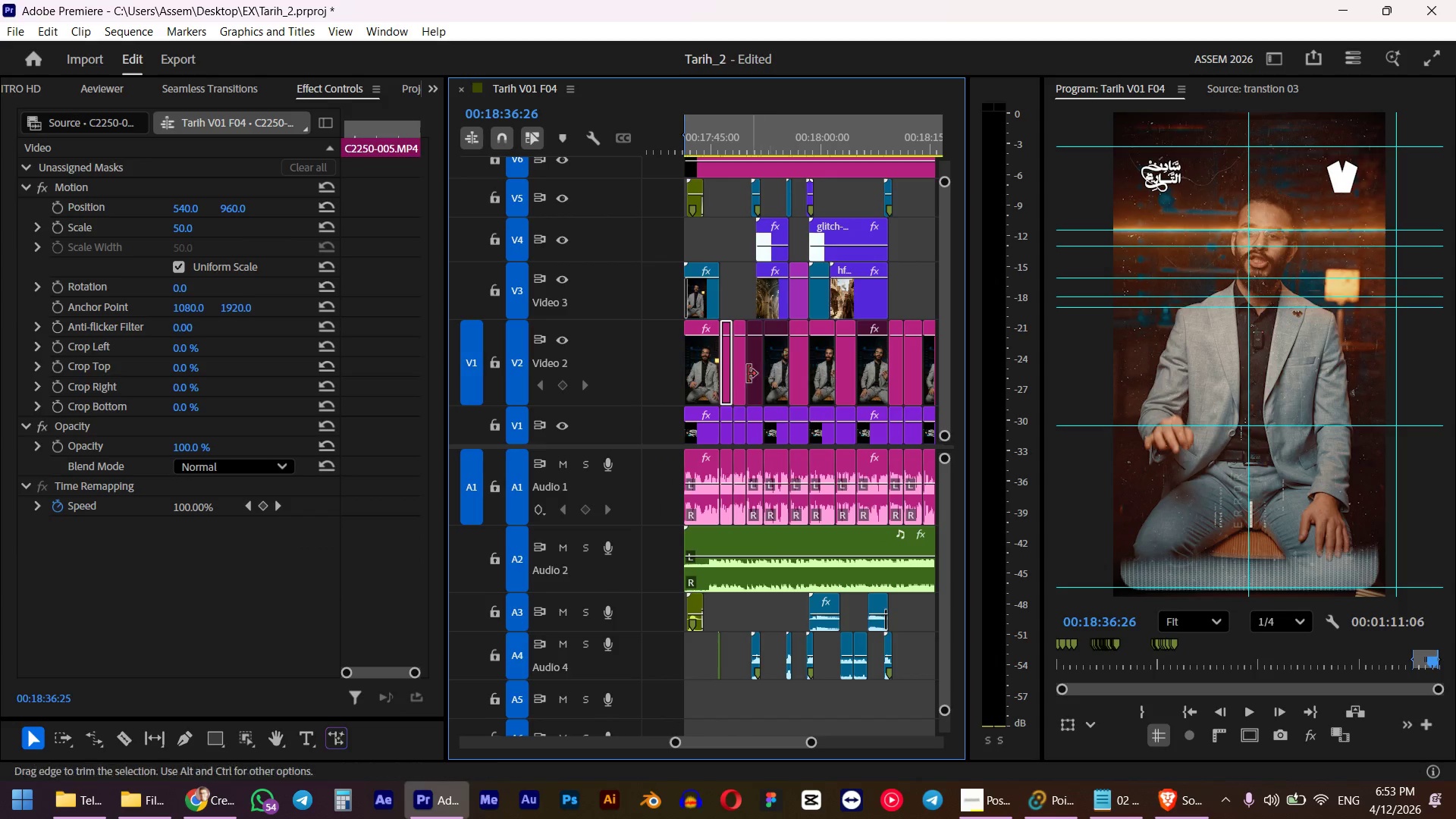 
hold_key(key=AltLeft, duration=1.66)
left_click([743, 375])
 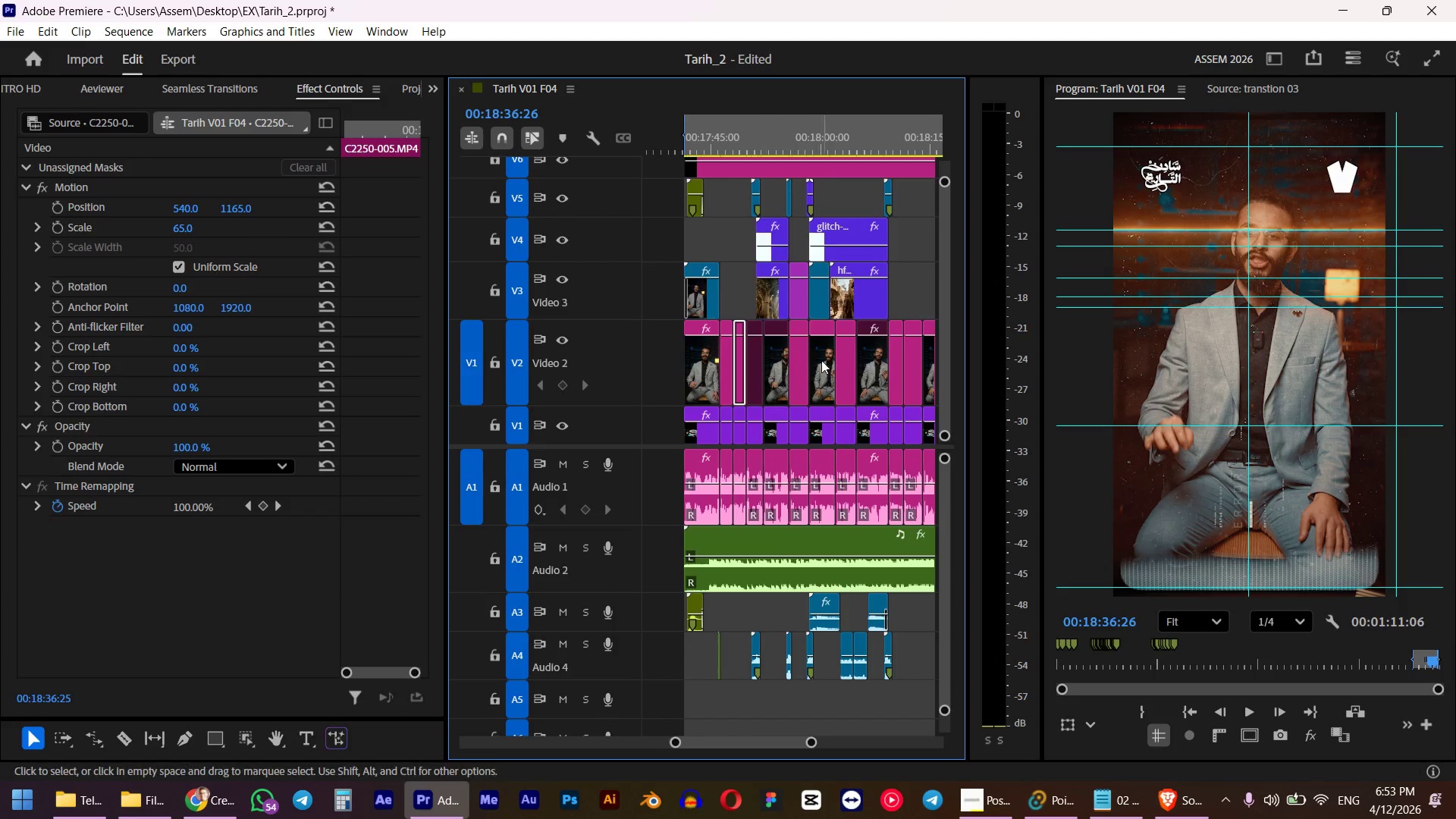 
hold_key(key=AltLeft, duration=0.53)
 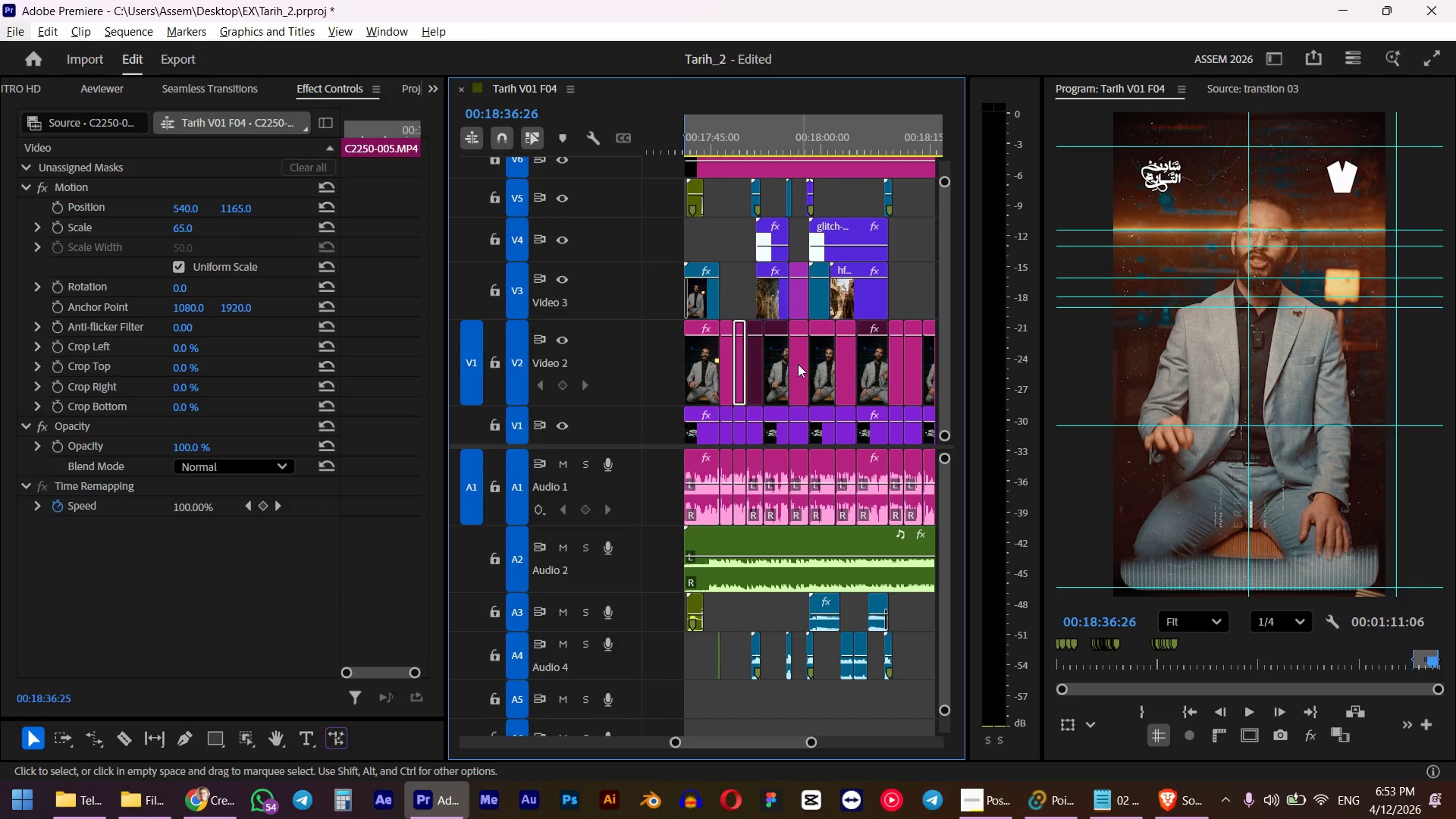 
scroll: coordinate [796, 366], scroll_direction: down, amount: 1.0
 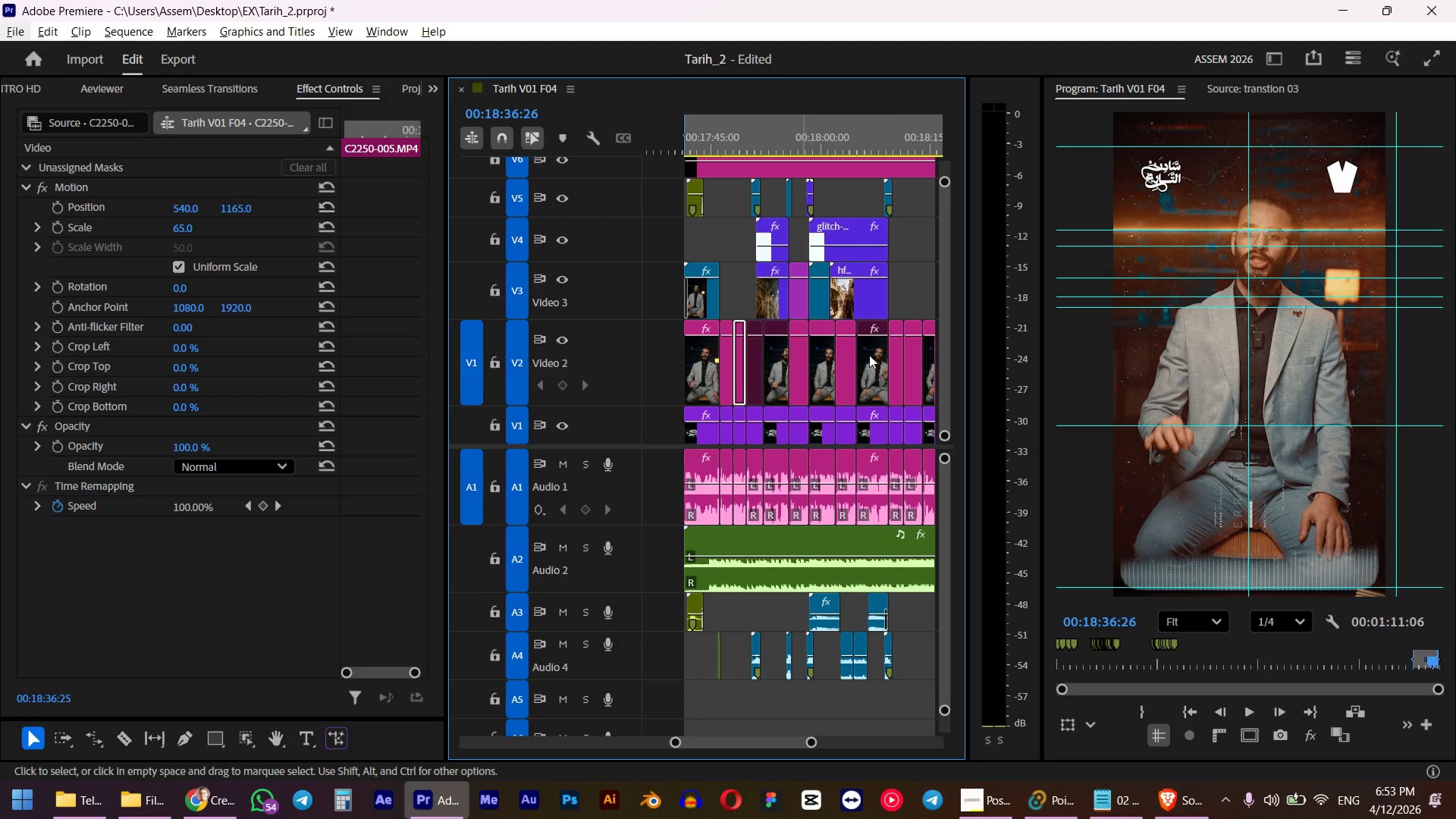 
hold_key(key=AltLeft, duration=0.95)
left_click([898, 355])
 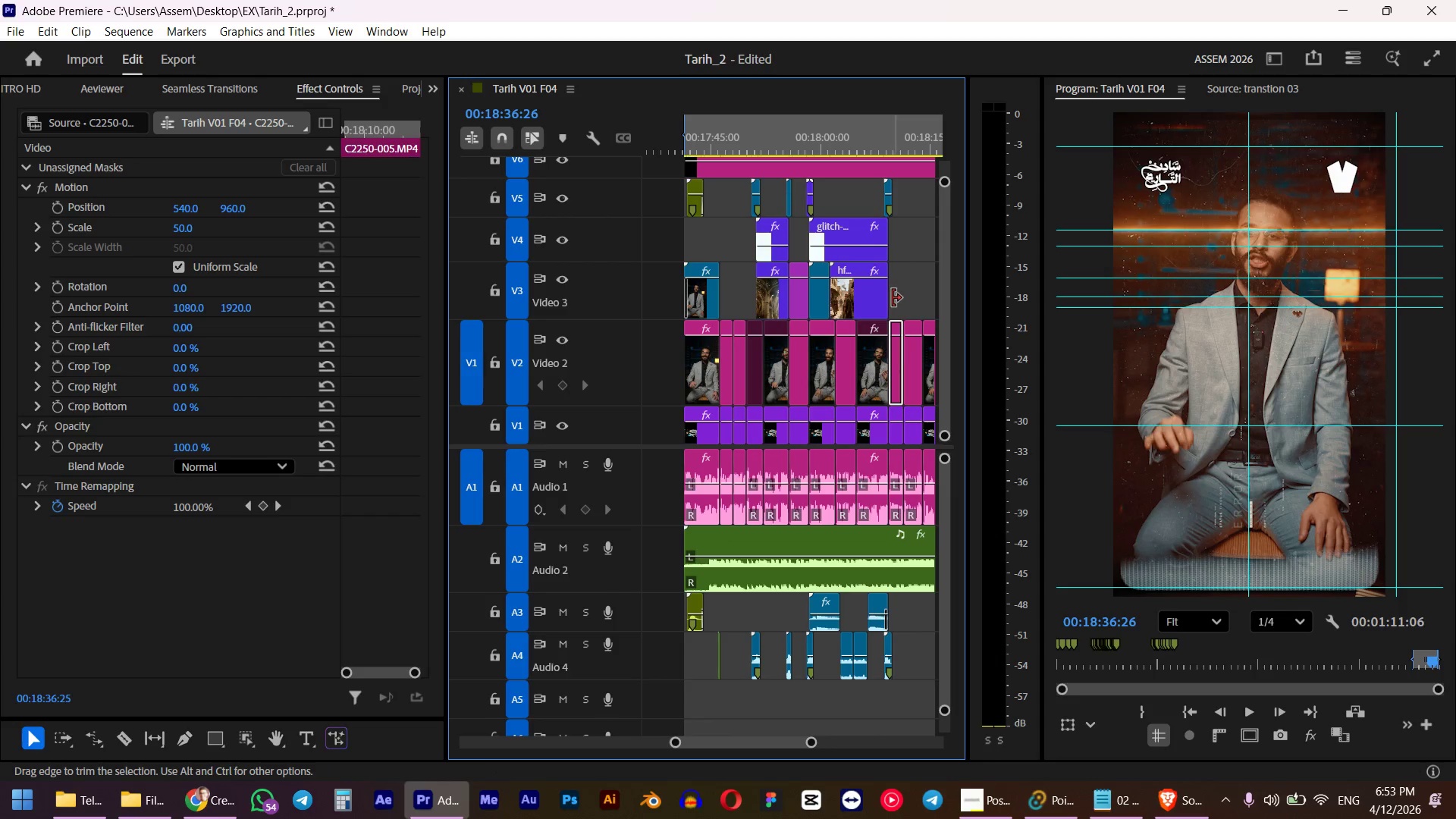 
left_click([902, 290])
 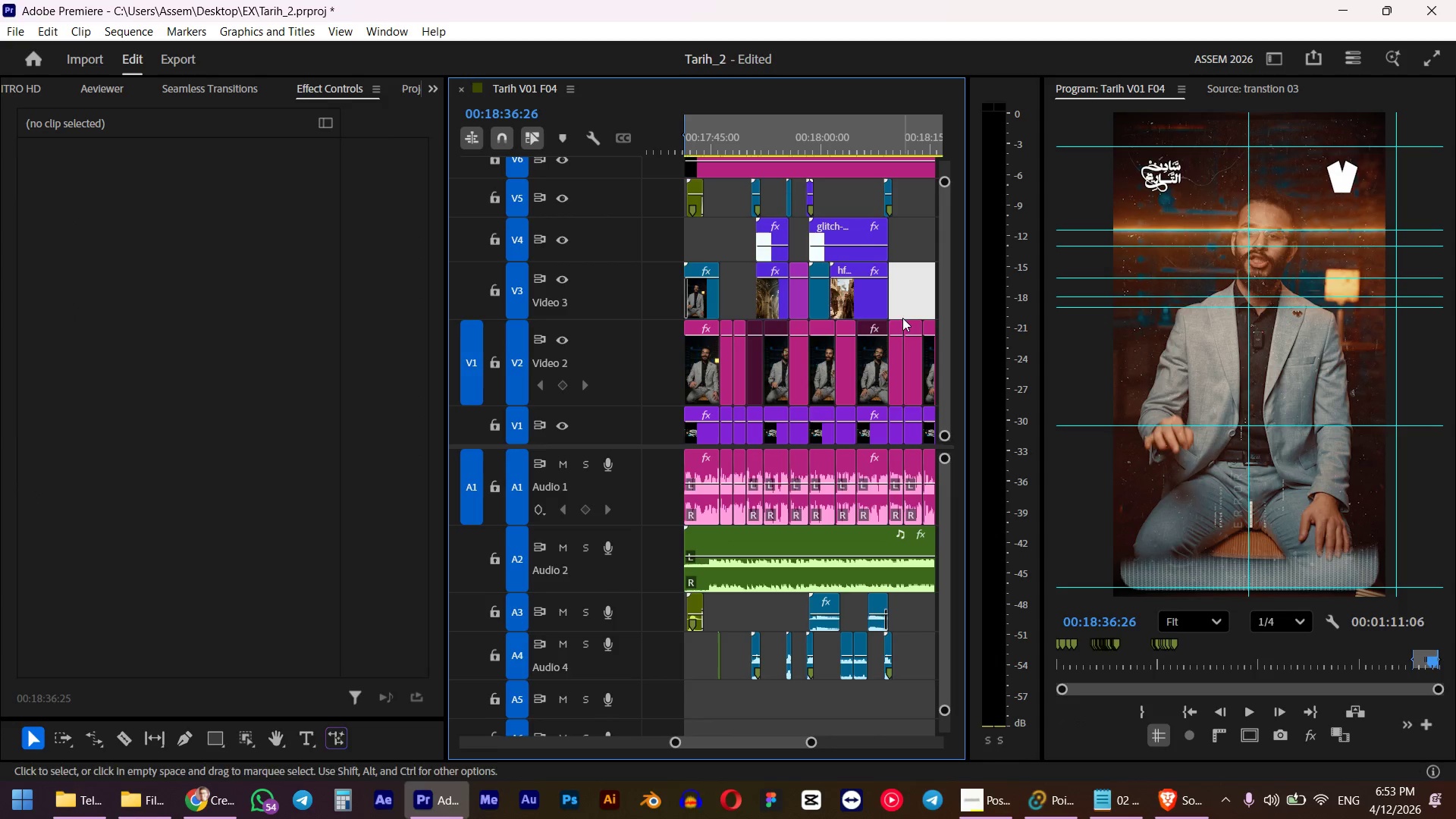 
hold_key(key=AltLeft, duration=1.84)
left_click([893, 344])
 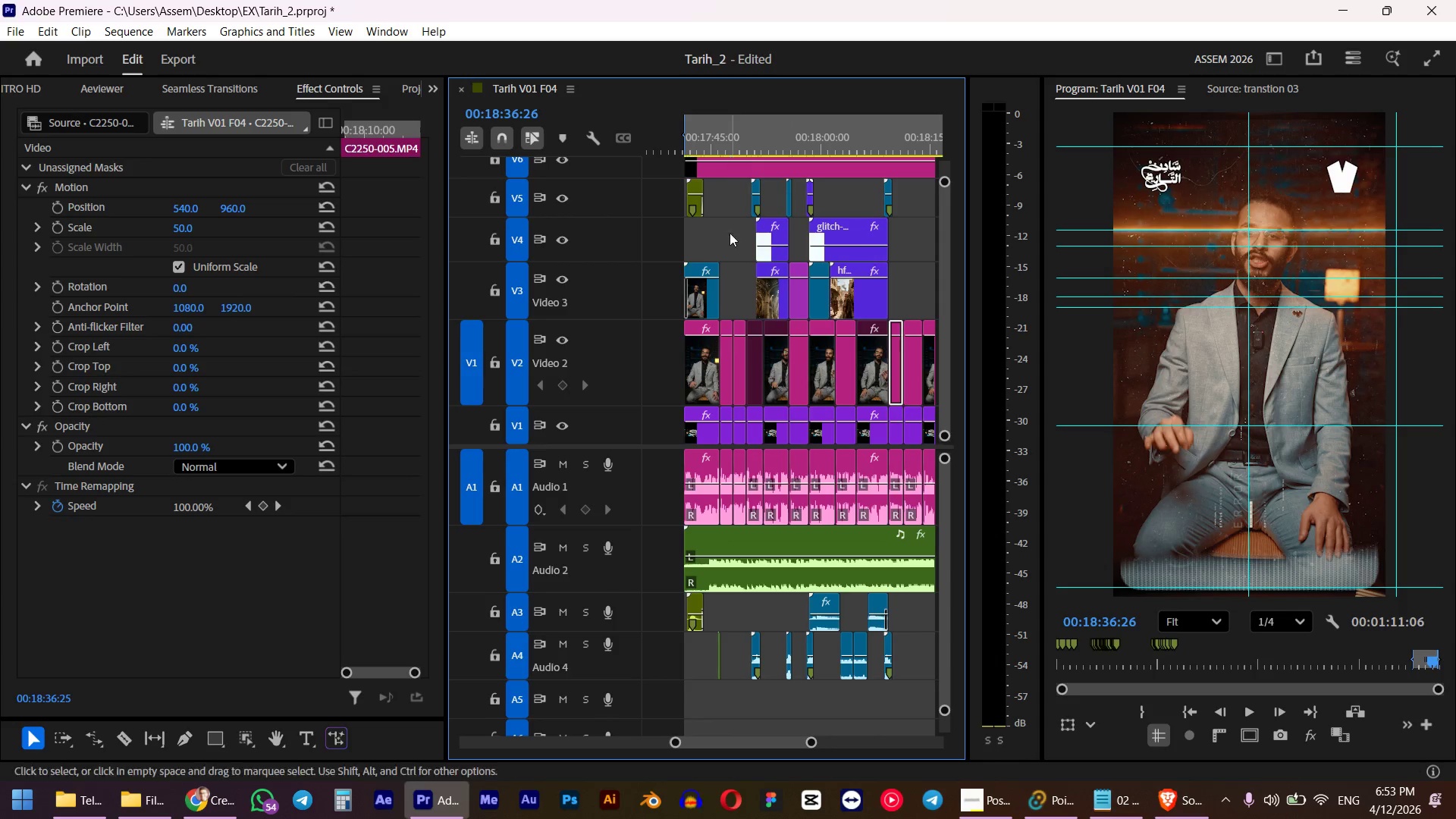 
left_click([724, 362])
 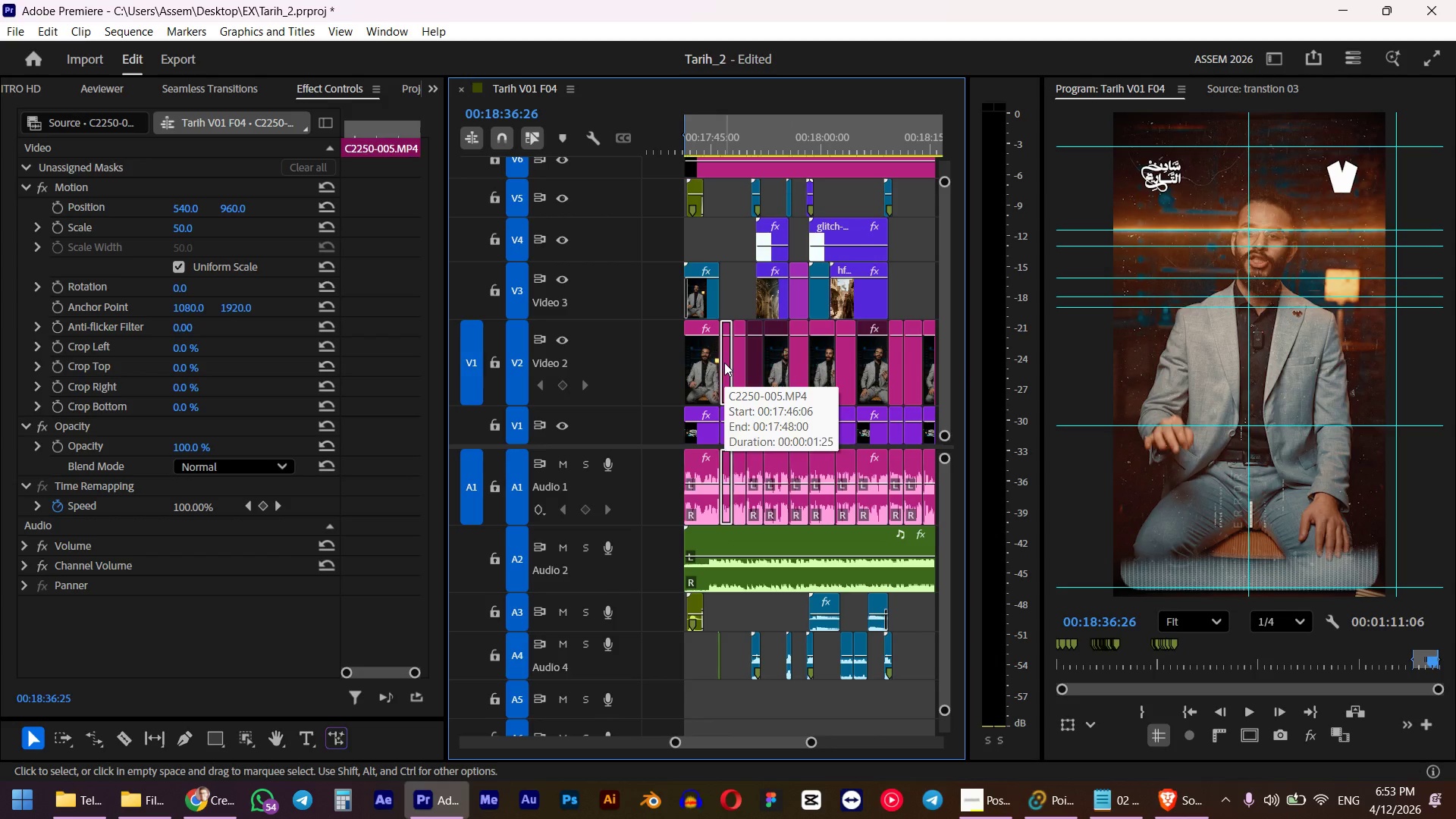 
hold_key(key=AltLeft, duration=1.05)
left_click([743, 361])
 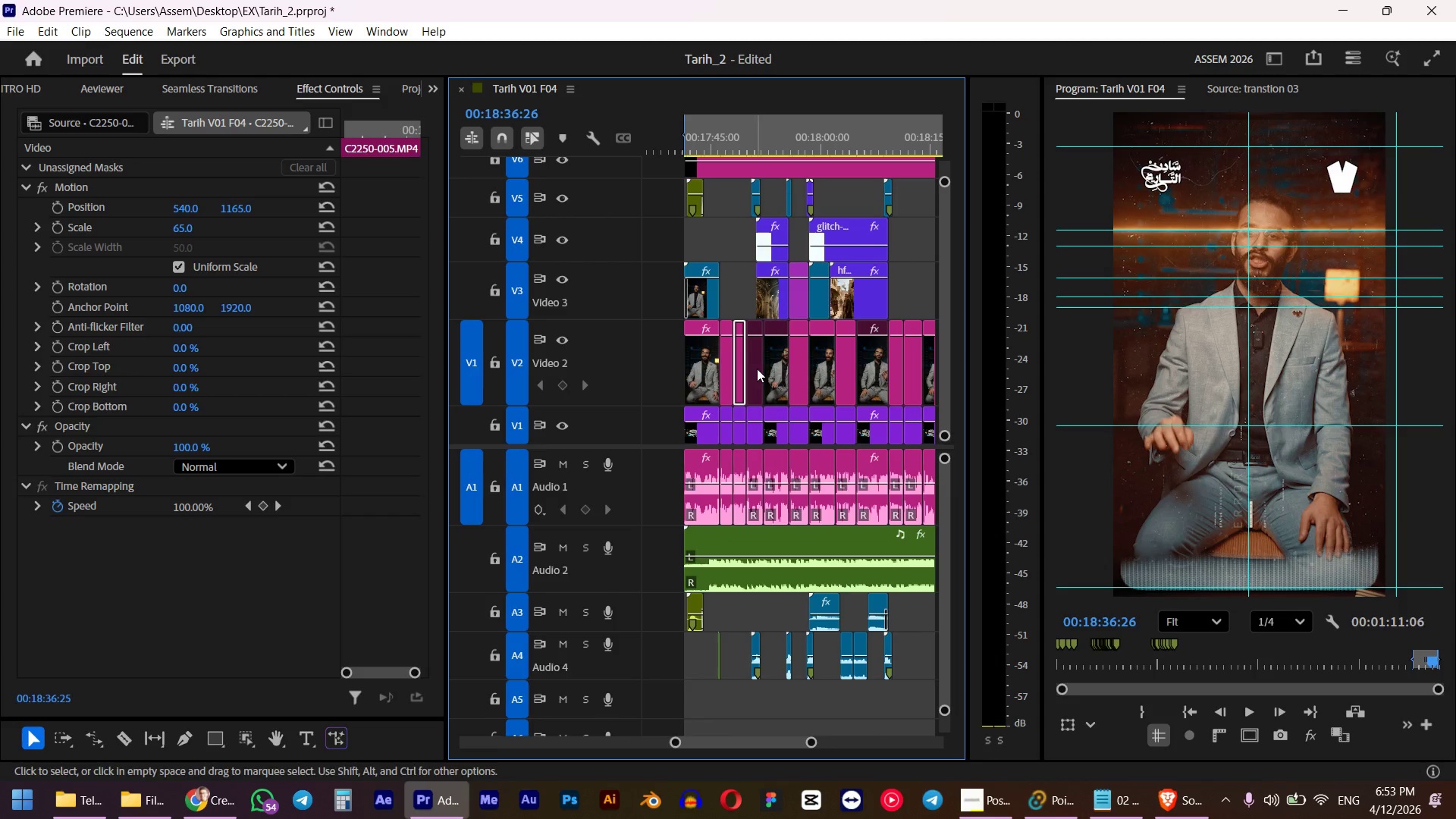 
scroll: coordinate [765, 376], scroll_direction: up, amount: 2.0
 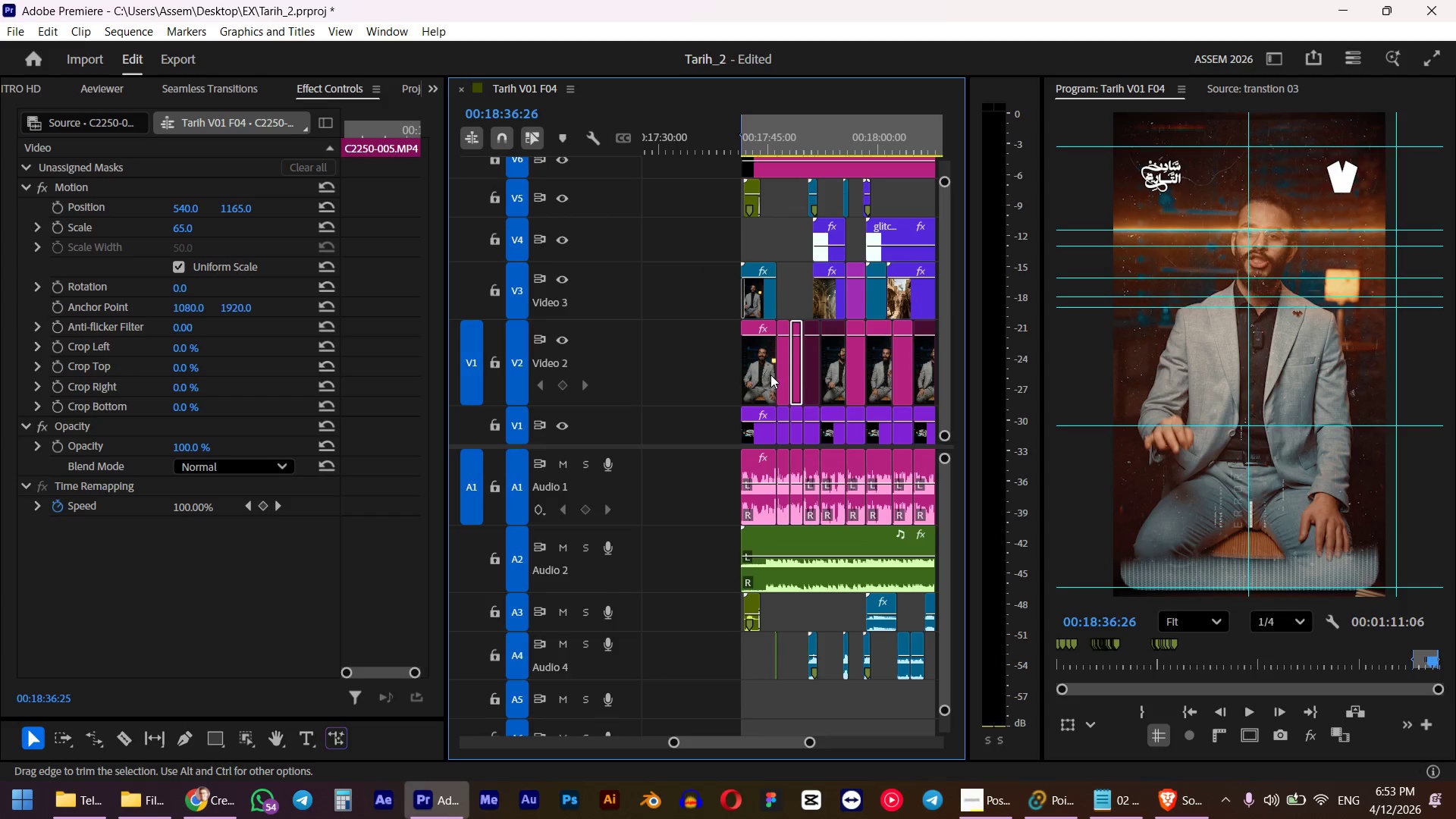 
scroll: coordinate [770, 375], scroll_direction: down, amount: 1.0
 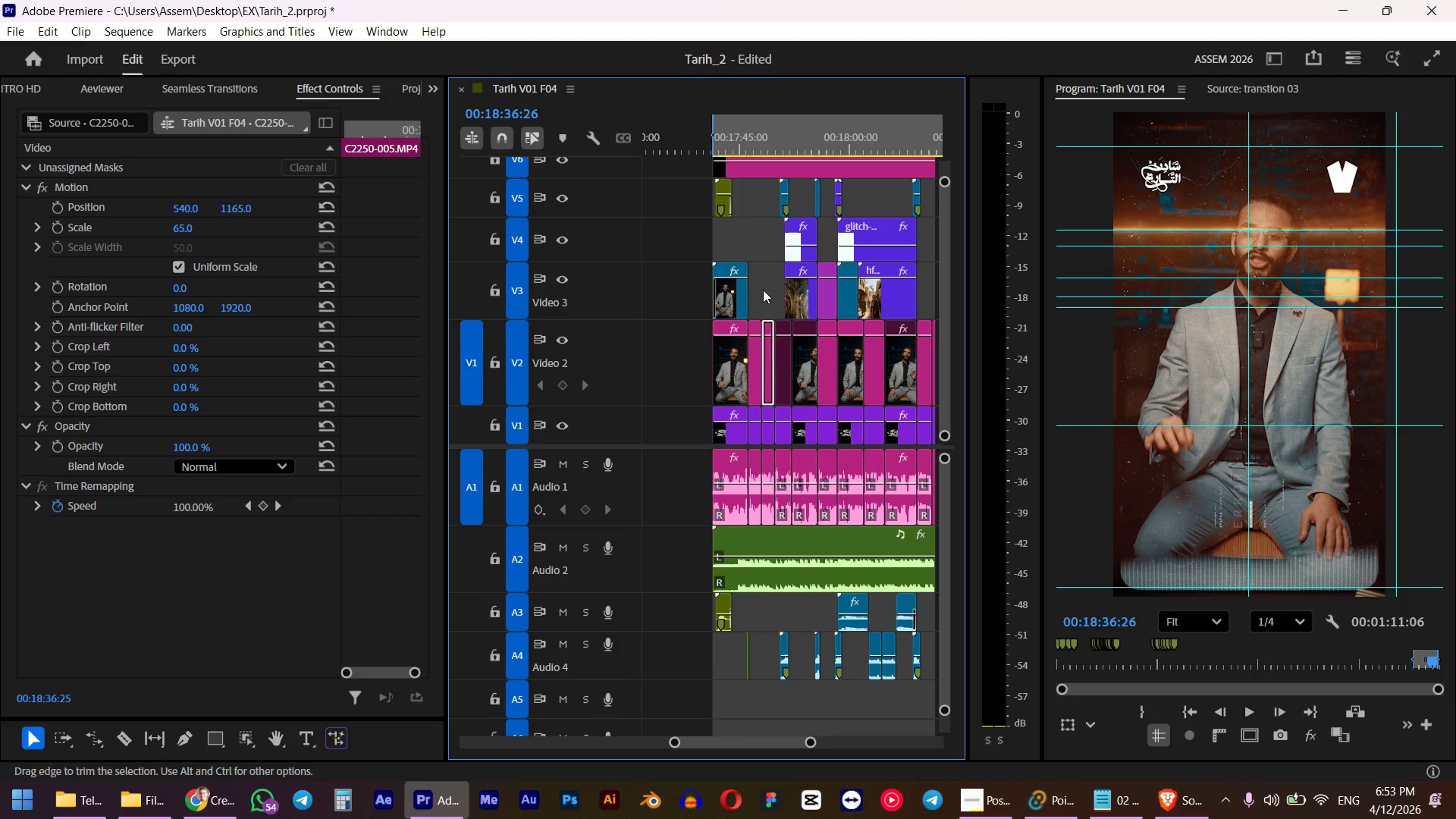 
hold_key(key=ControlLeft, duration=1.19)
scroll: coordinate [789, 313], scroll_direction: down, amount: 5.0
 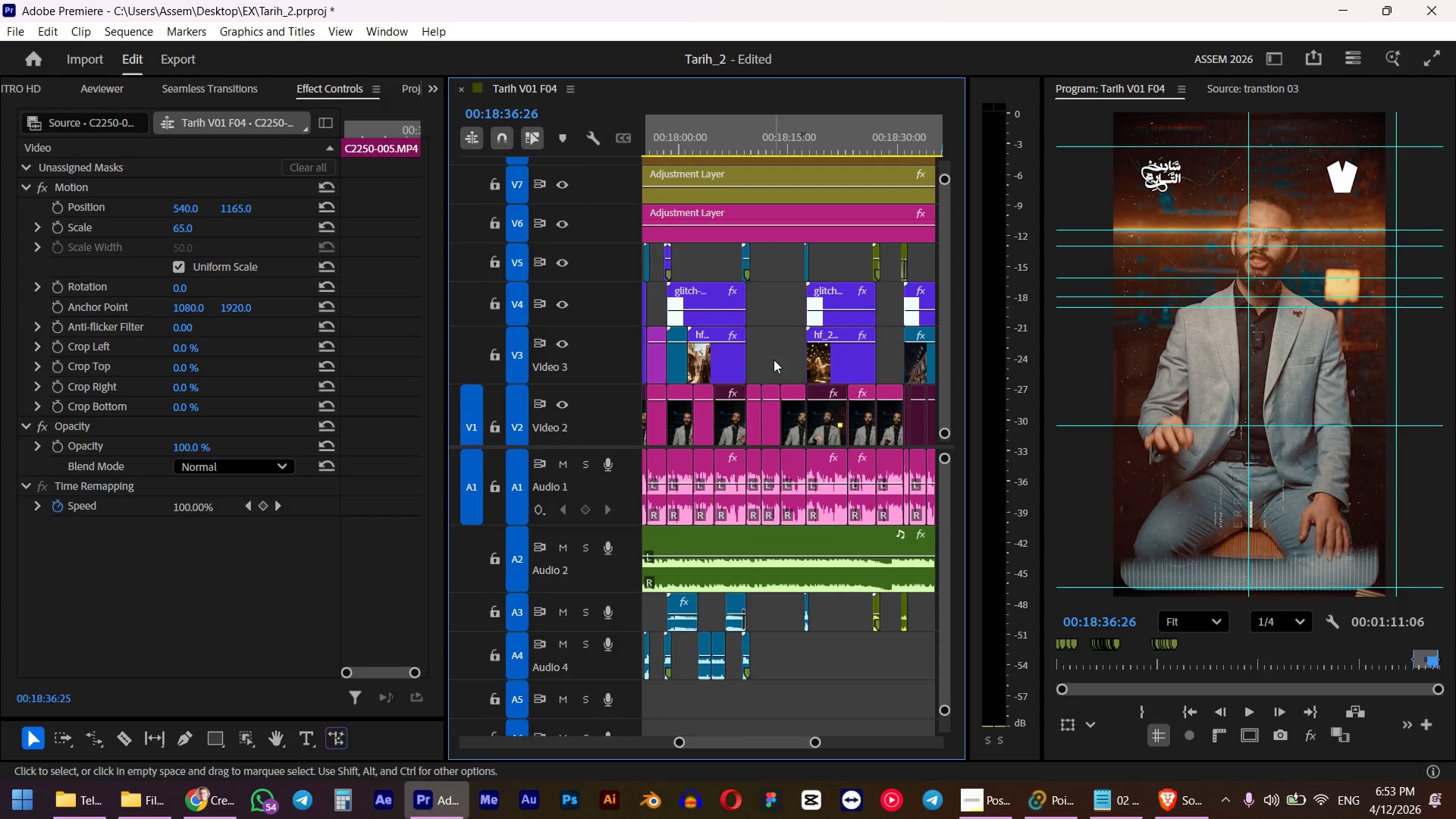 
left_click([755, 424])
 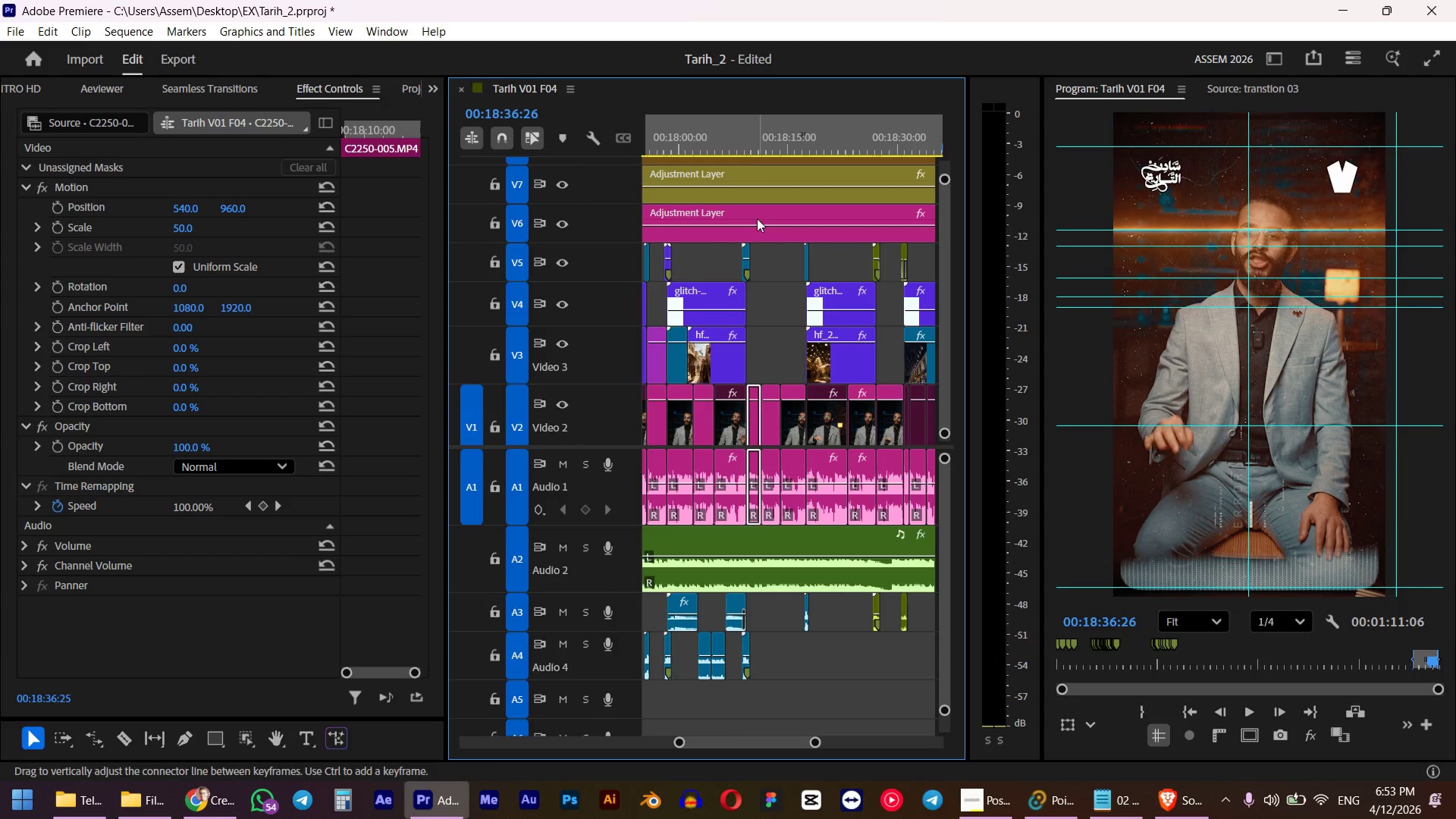 
scroll: coordinate [756, 215], scroll_direction: up, amount: 5.0
 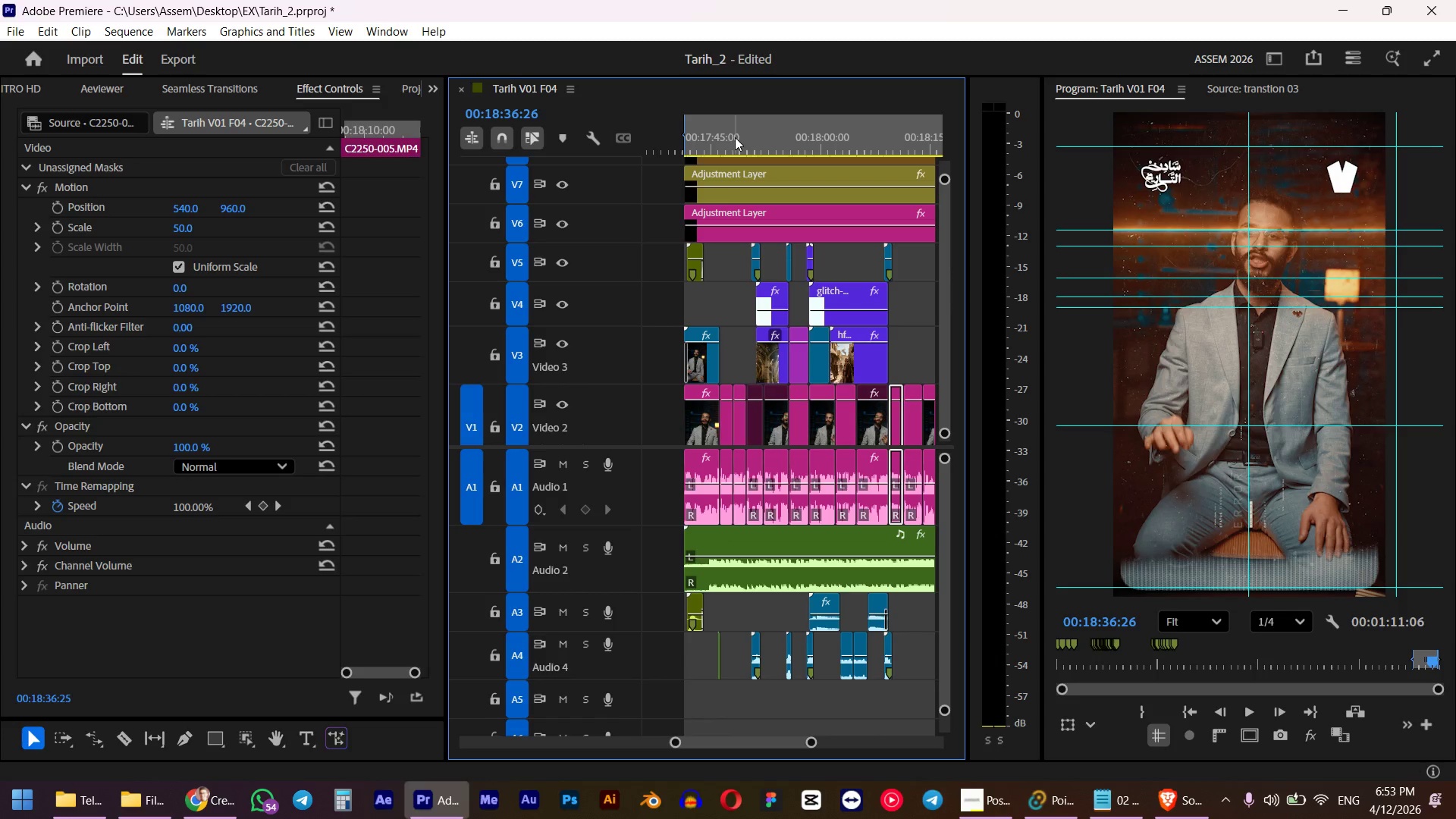 
left_click_drag(start_coordinate=[729, 142], to_coordinate=[683, 158])
 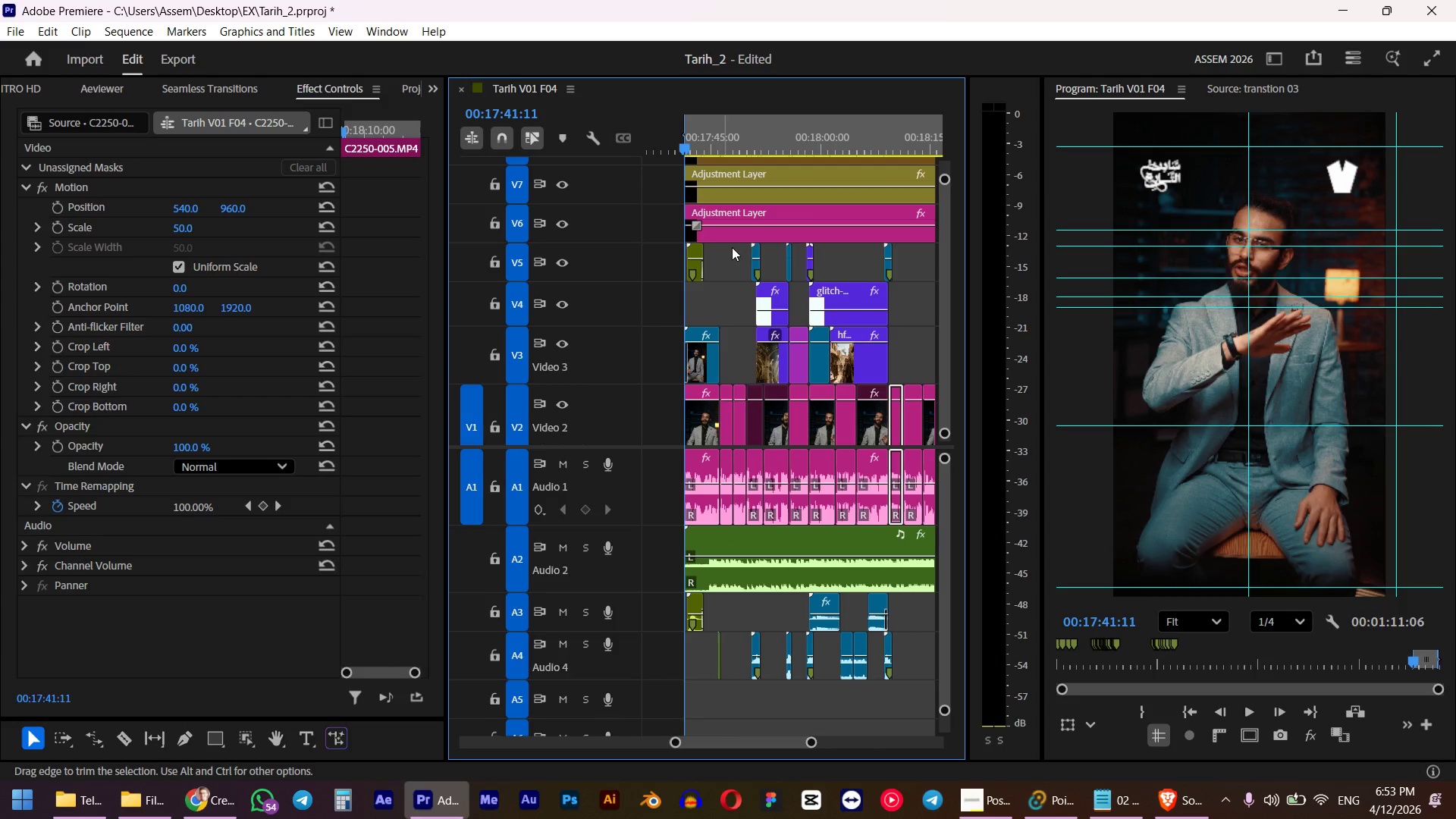 
hold_key(key=ShiftLeft, duration=1.25)
 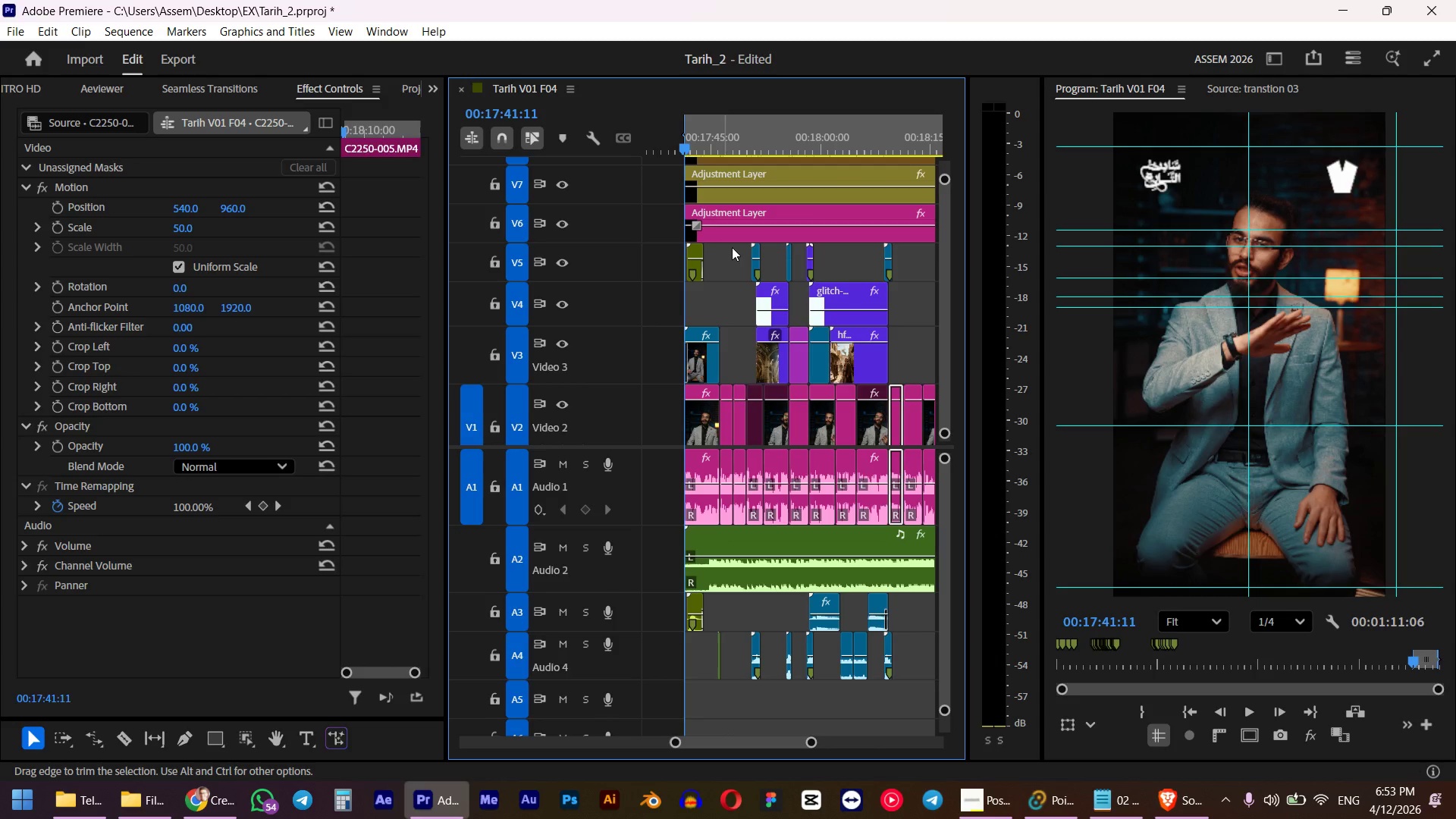 
key(Space)
 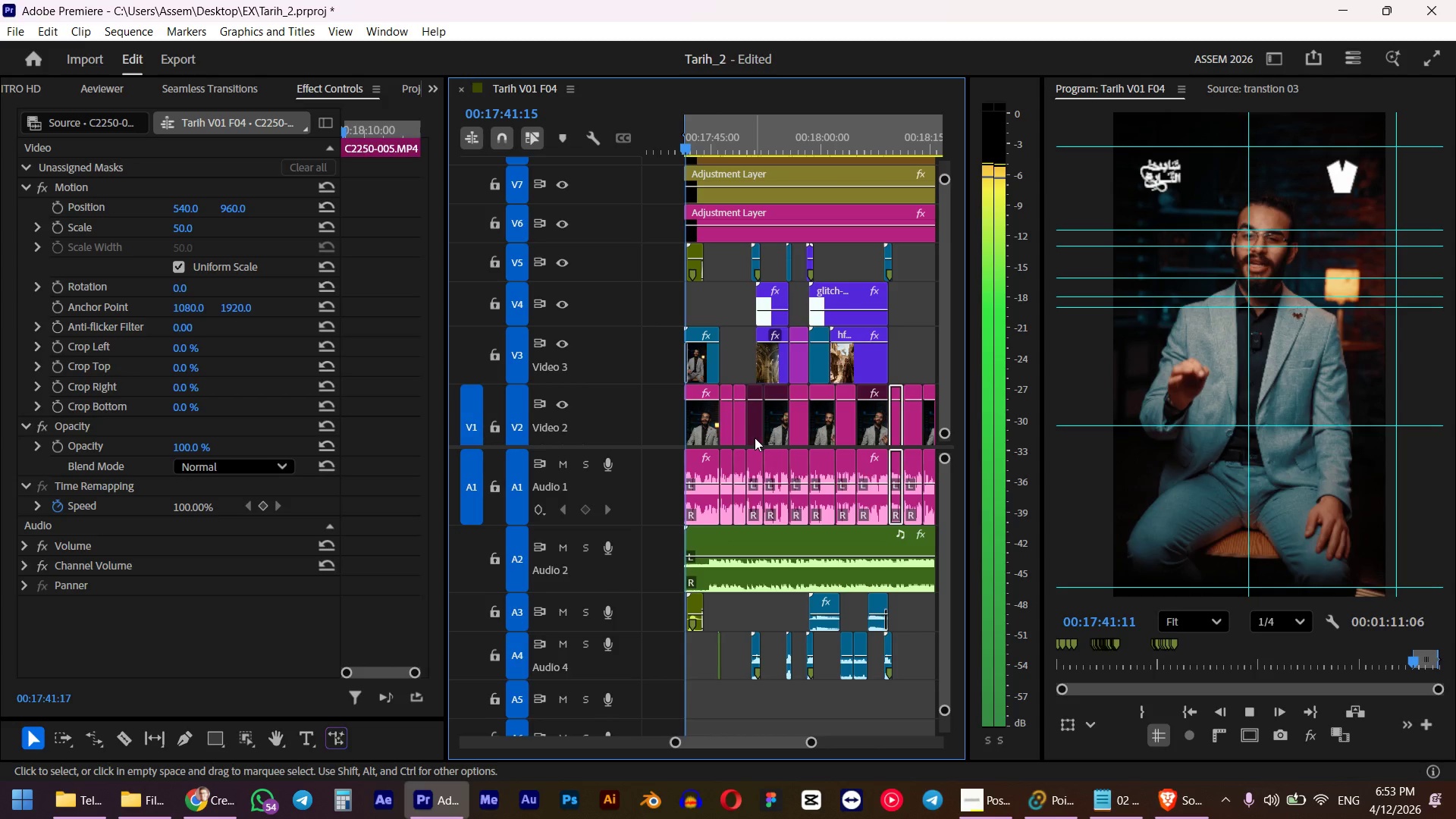 
wait(8.86)
 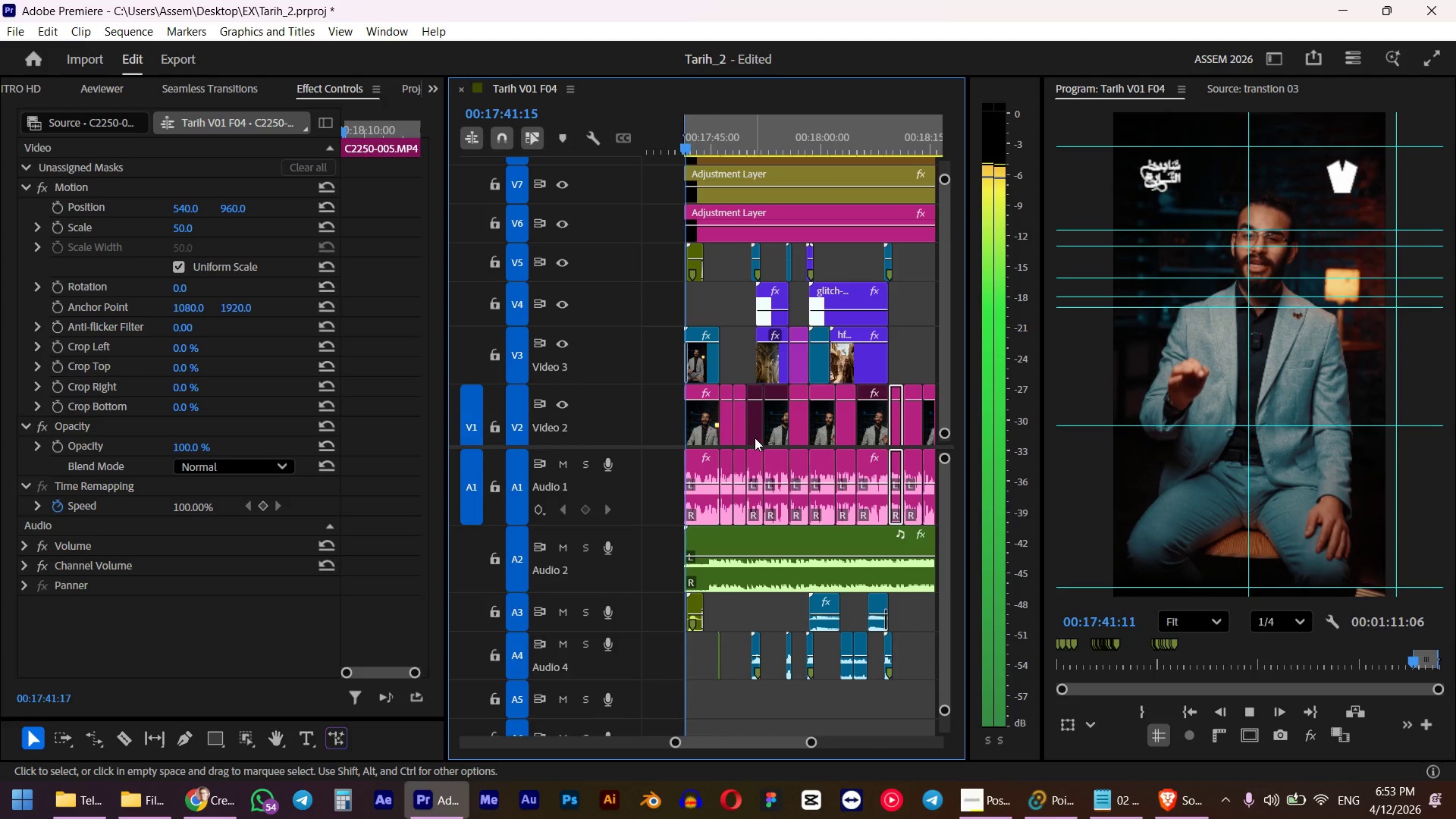 
key(Space)
 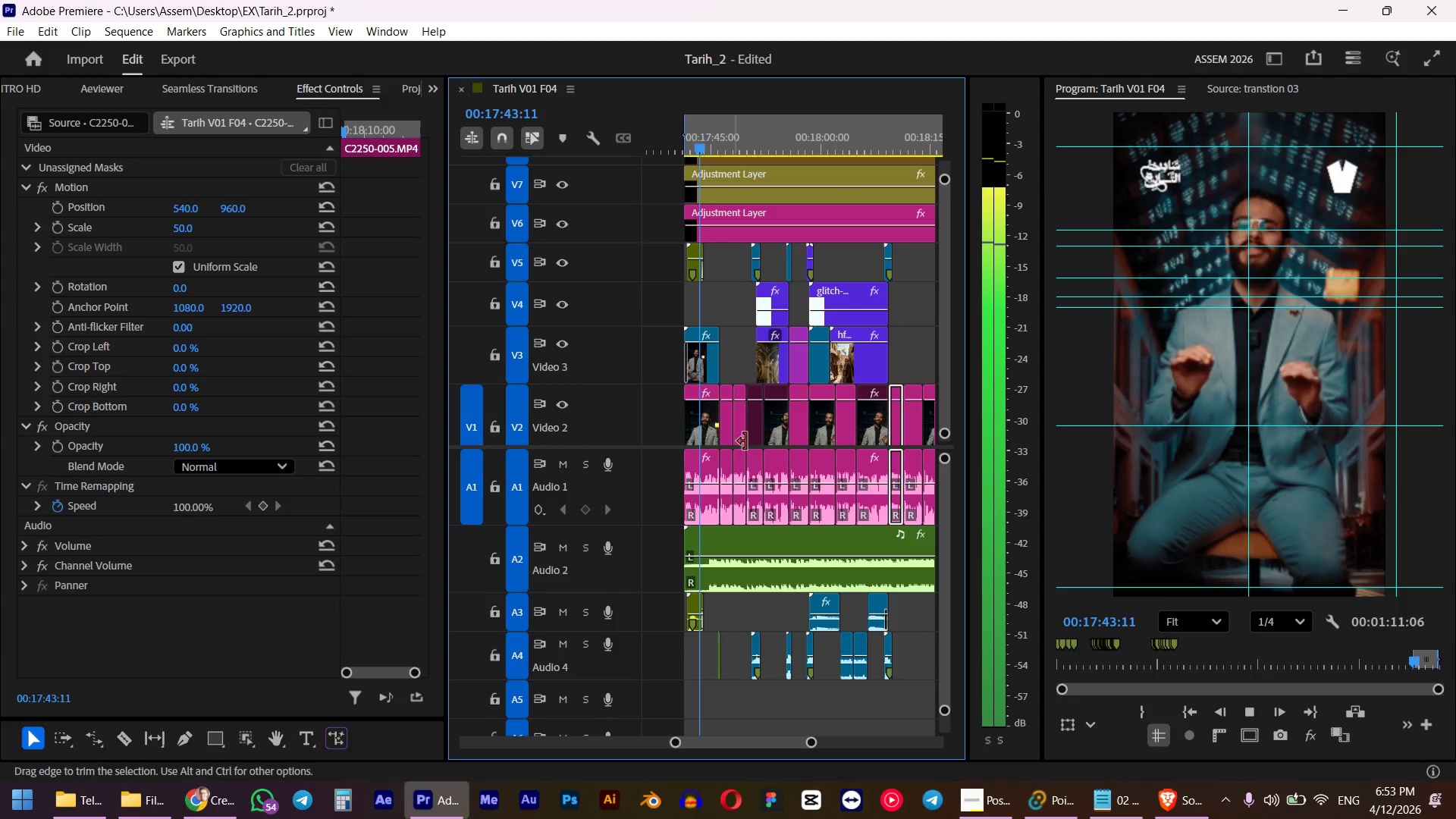 
left_click([742, 435])
 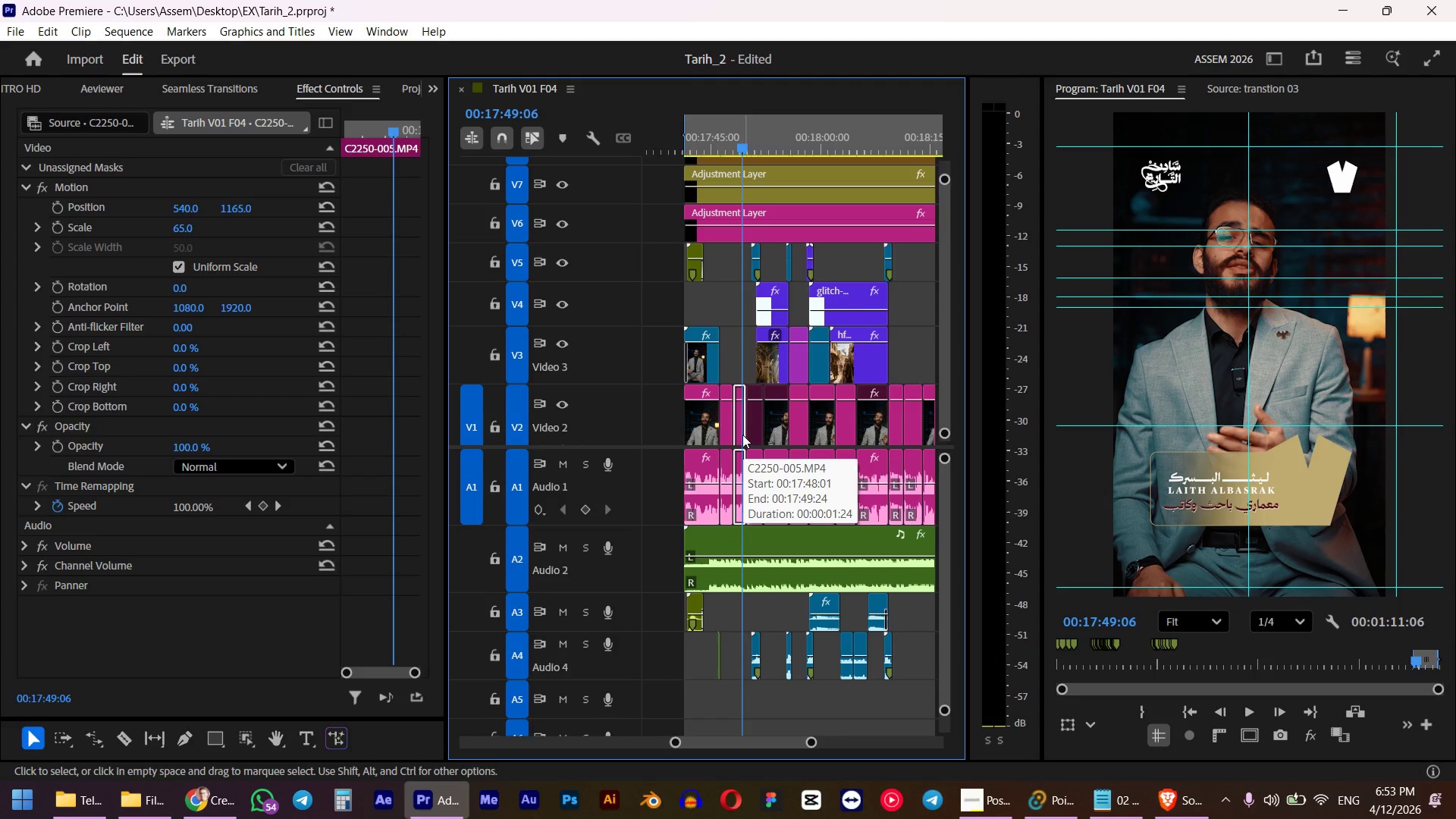 
scroll: coordinate [360, 493], scroll_direction: up, amount: 4.0
 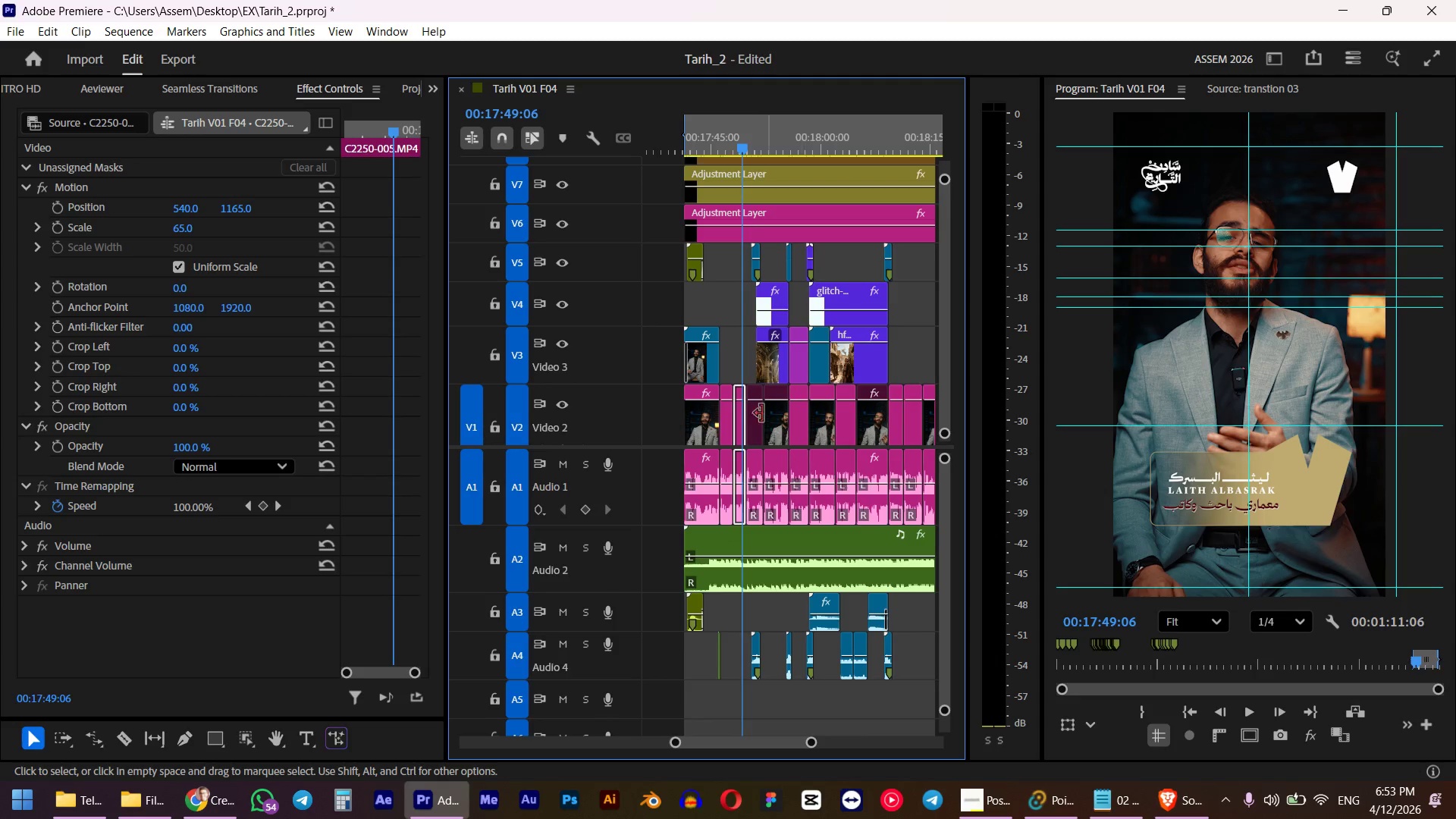 
hold_key(key=AltLeft, duration=2.5)
double_click([728, 358])
 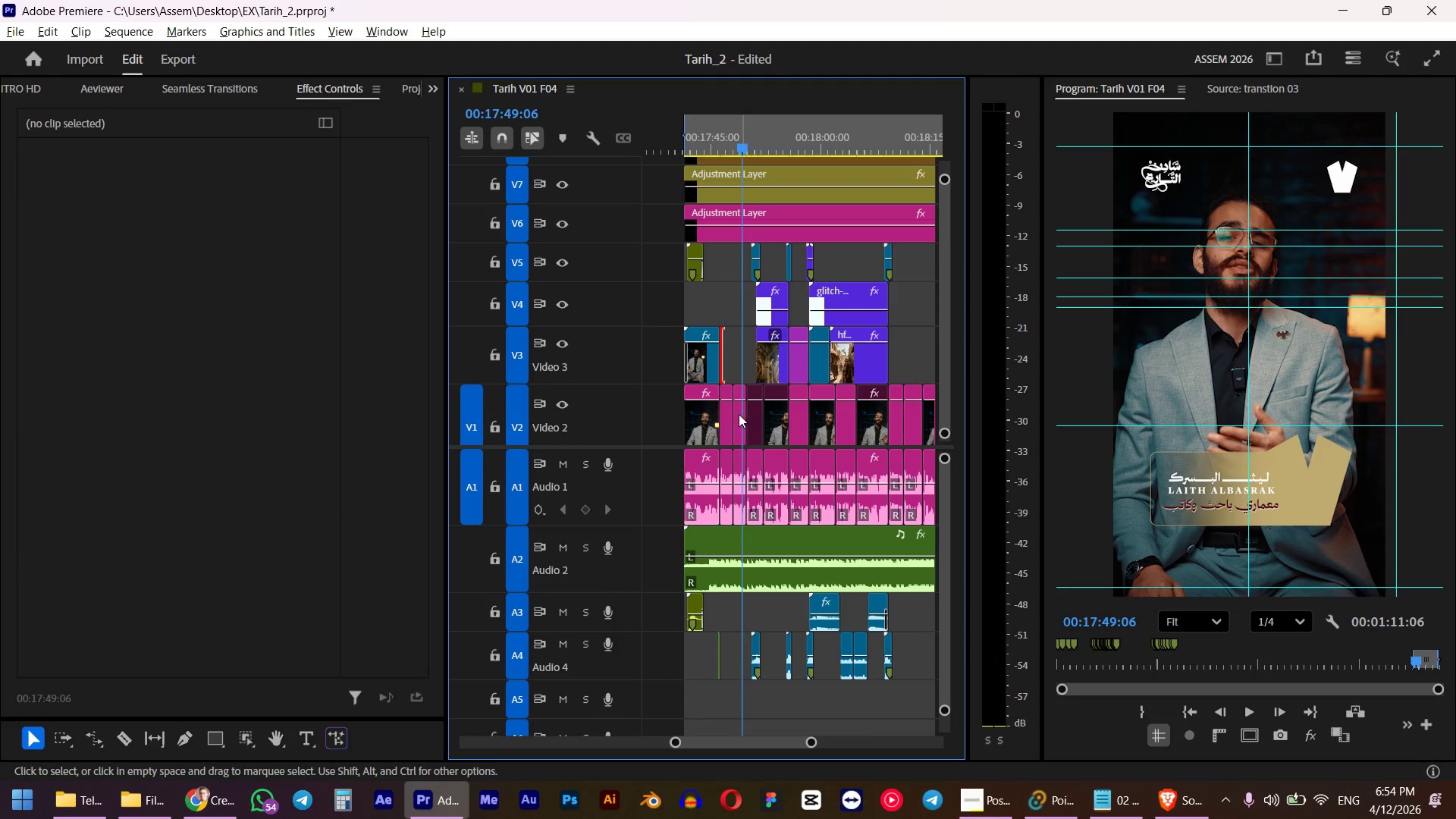 
left_click([739, 414])
 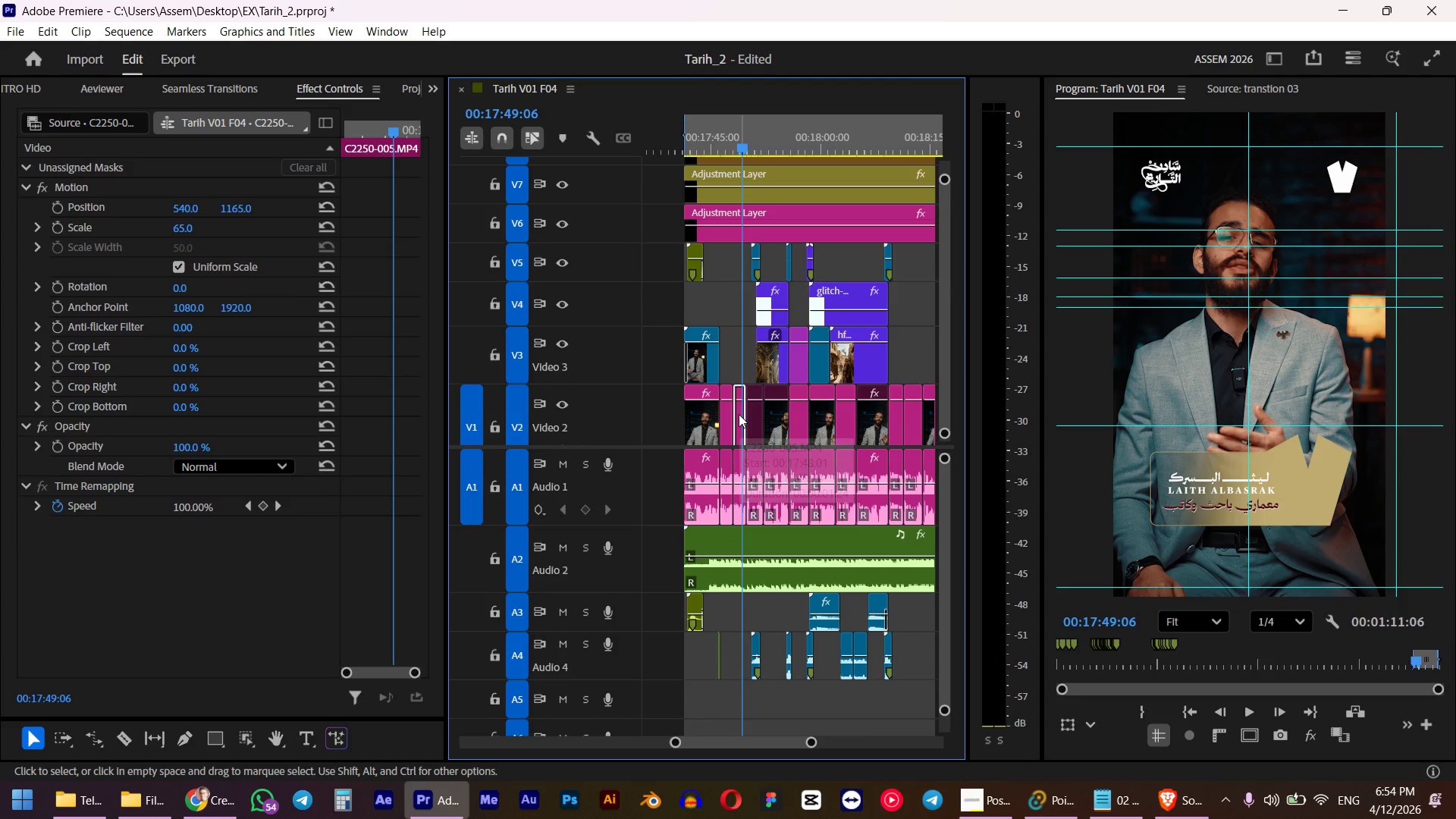 
key(Control+C)
 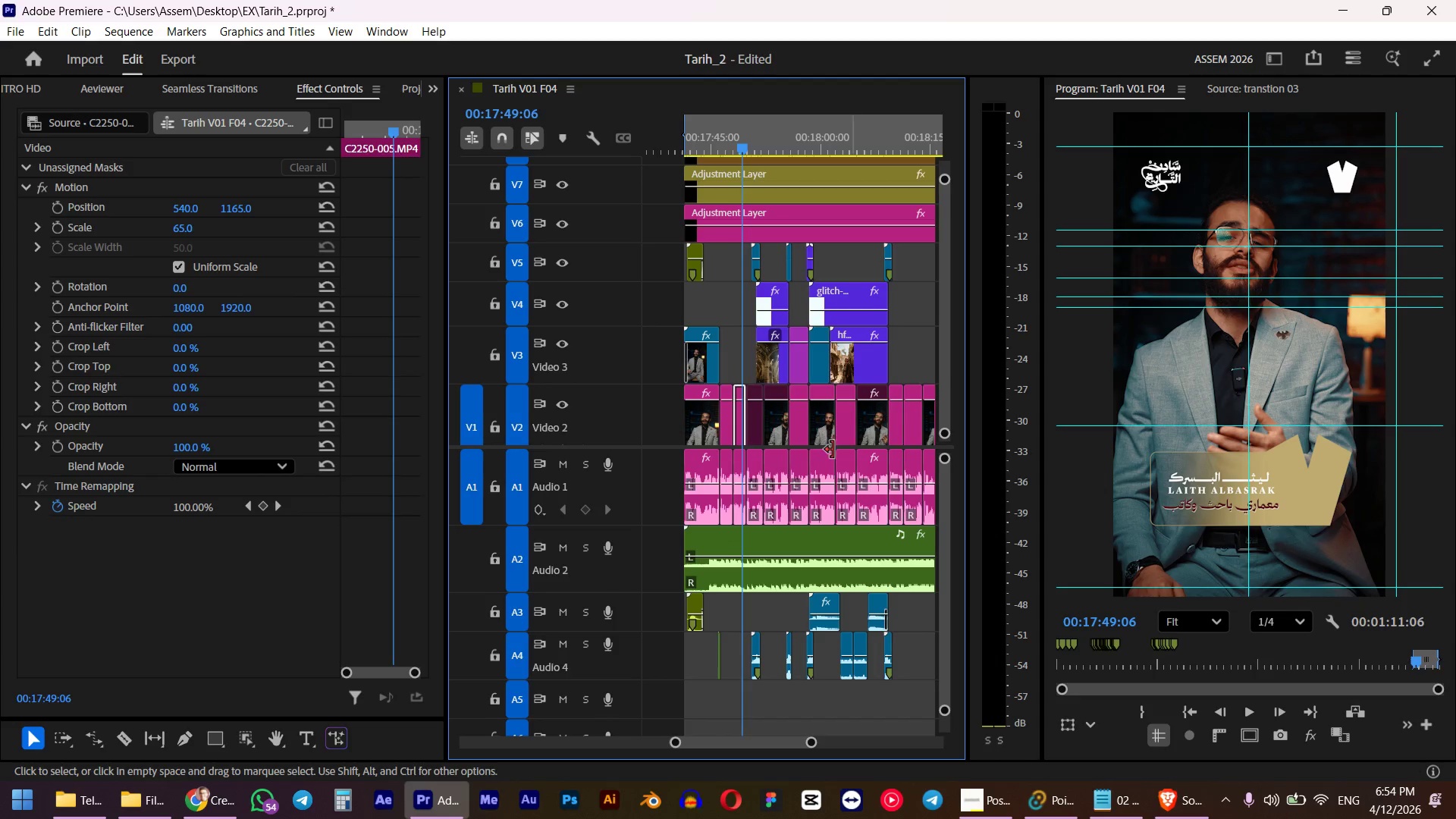 
scroll: coordinate [761, 463], scroll_direction: down, amount: 12.0
 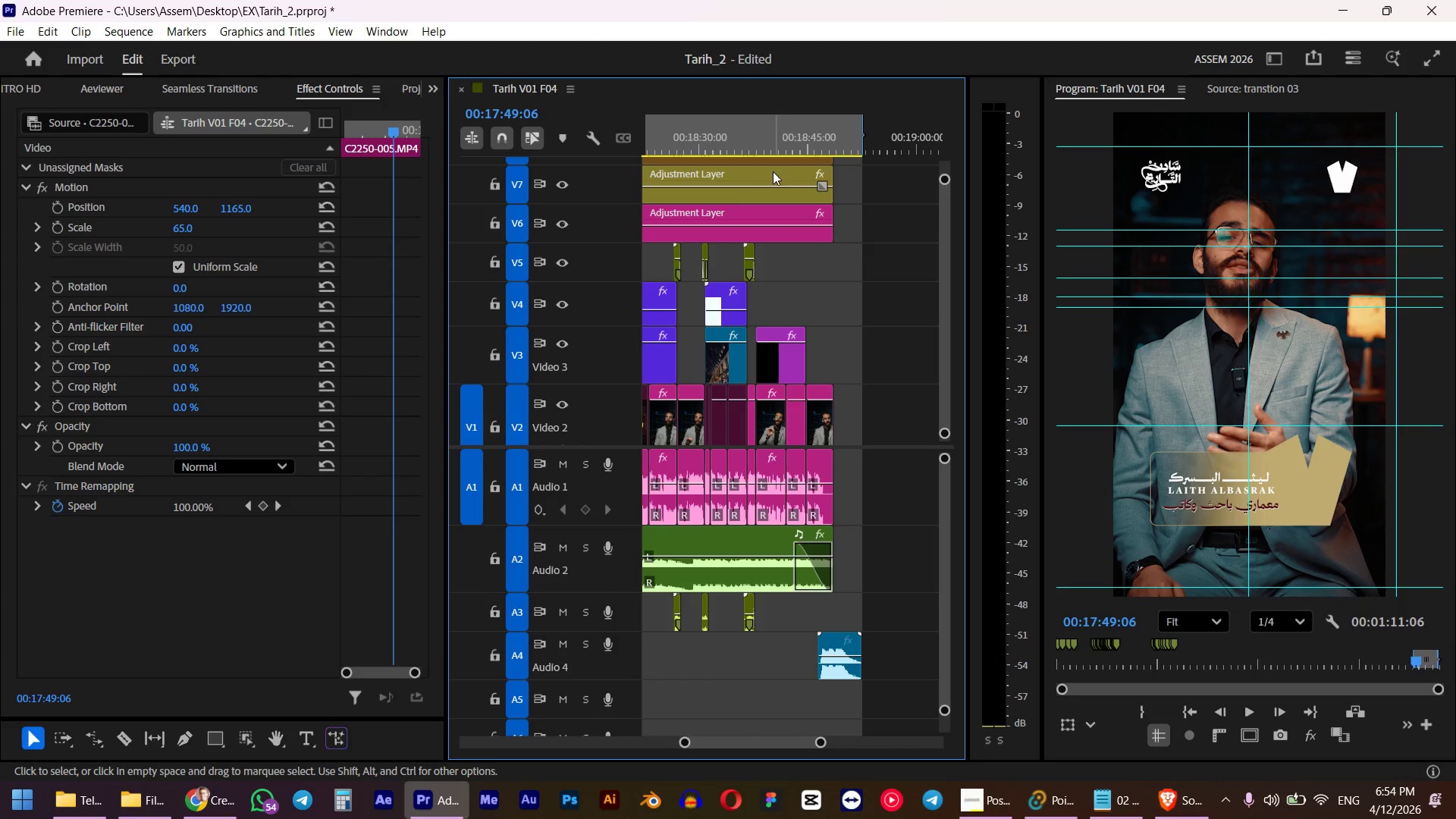 
left_click([755, 150])
 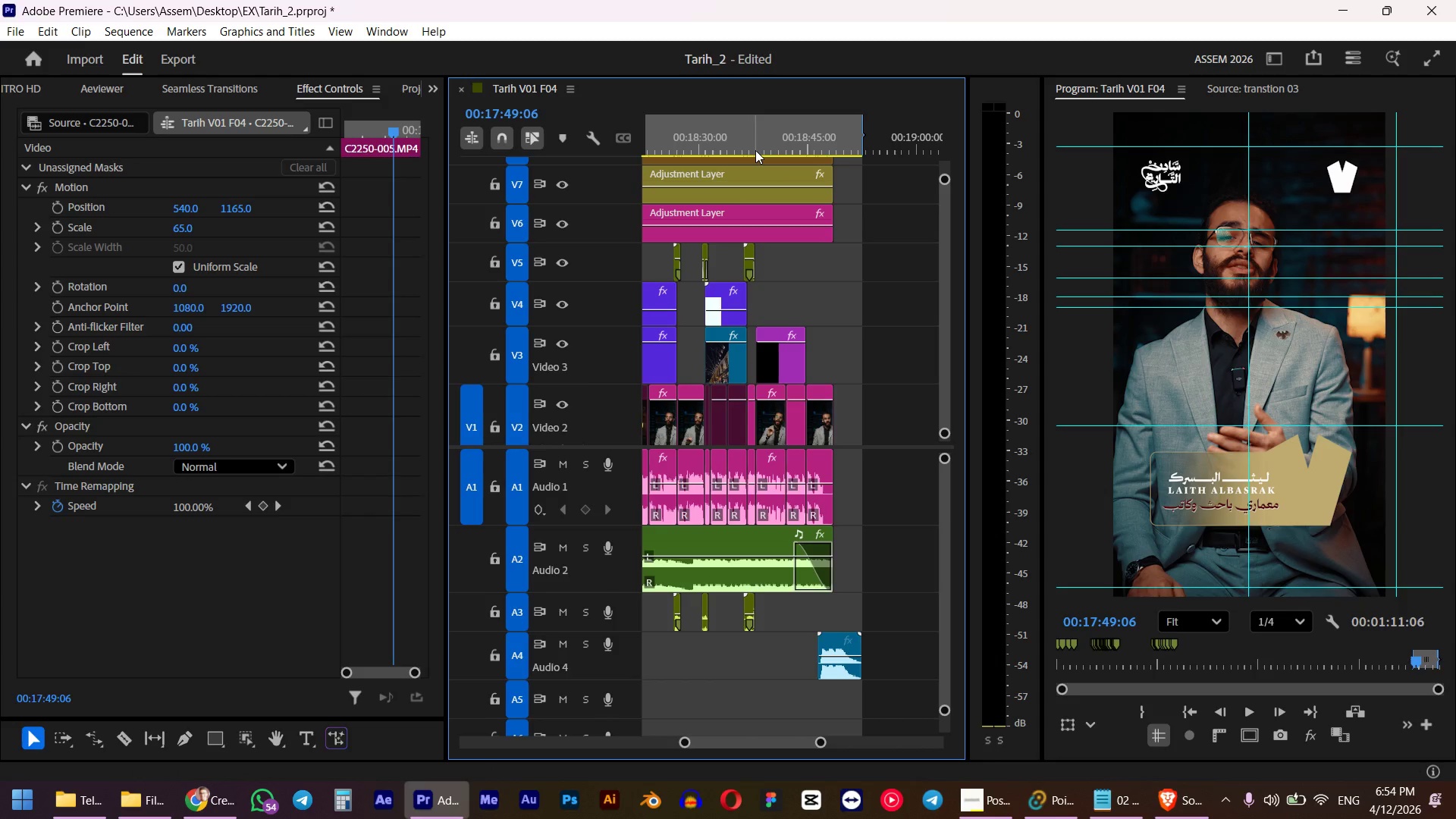 
key(Space)
 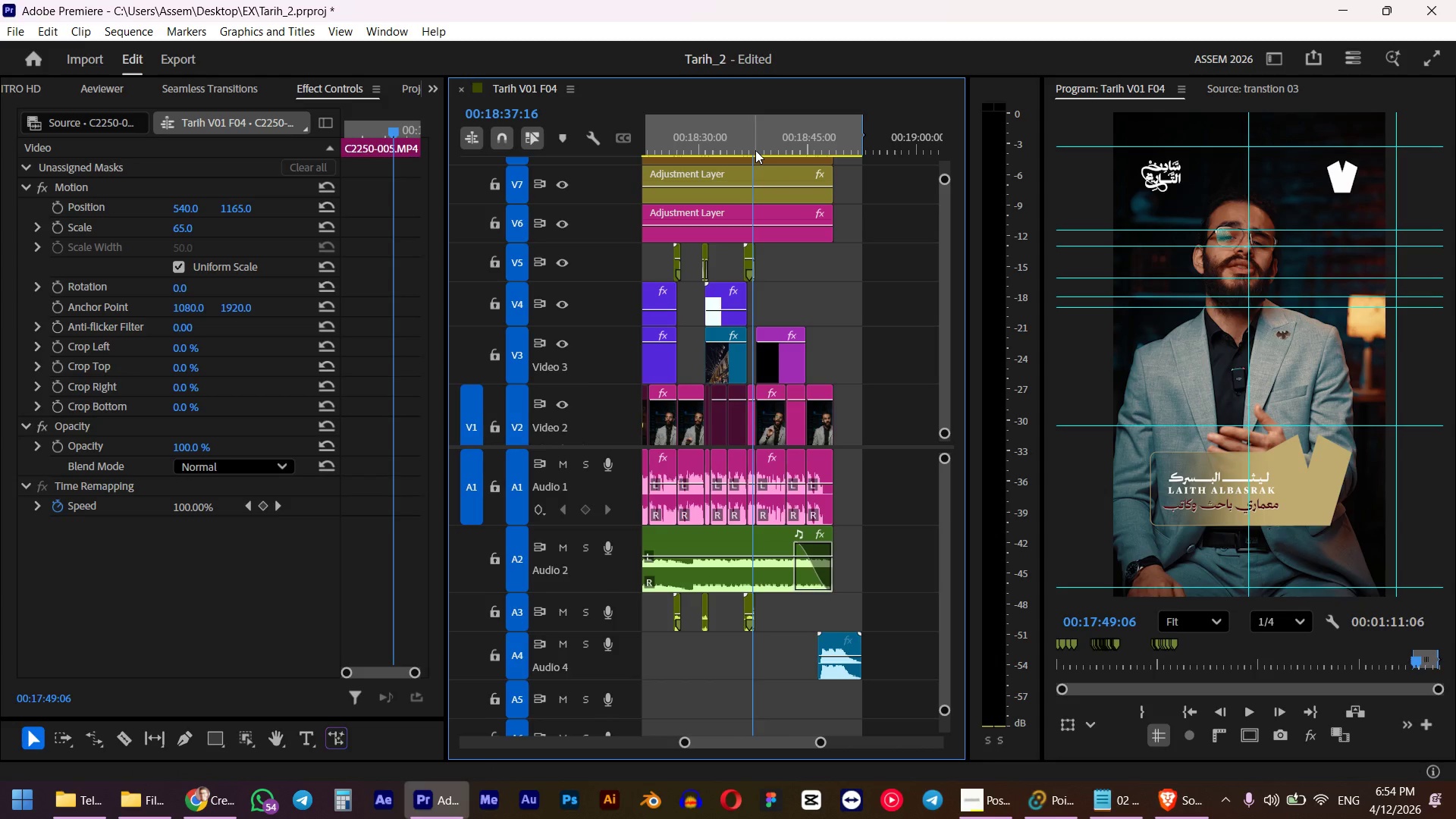 
hold_key(key=AltLeft, duration=0.52)
scroll: coordinate [836, 404], scroll_direction: up, amount: 6.0
 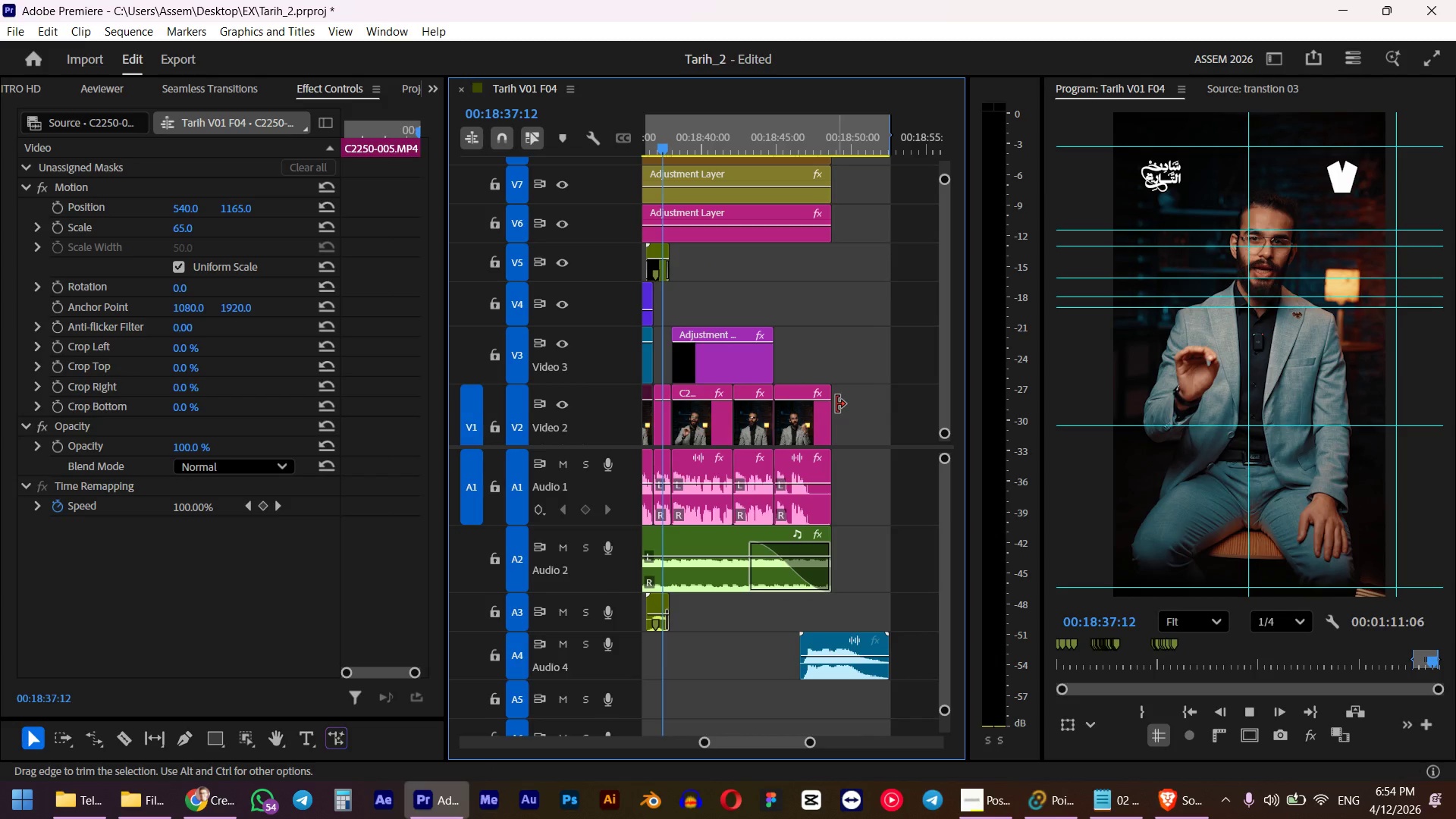 
key(Space)
 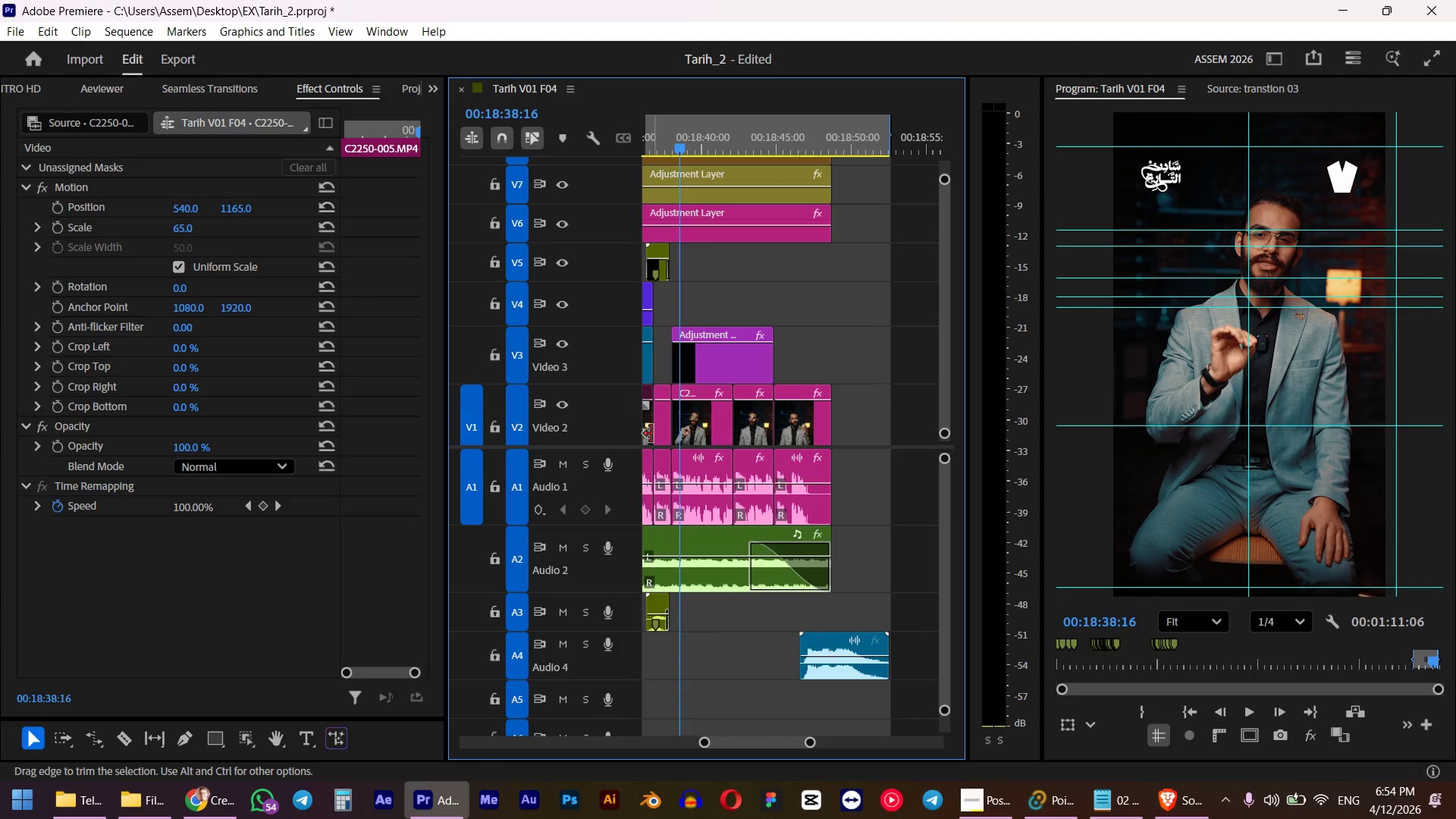 
left_click([660, 423])
 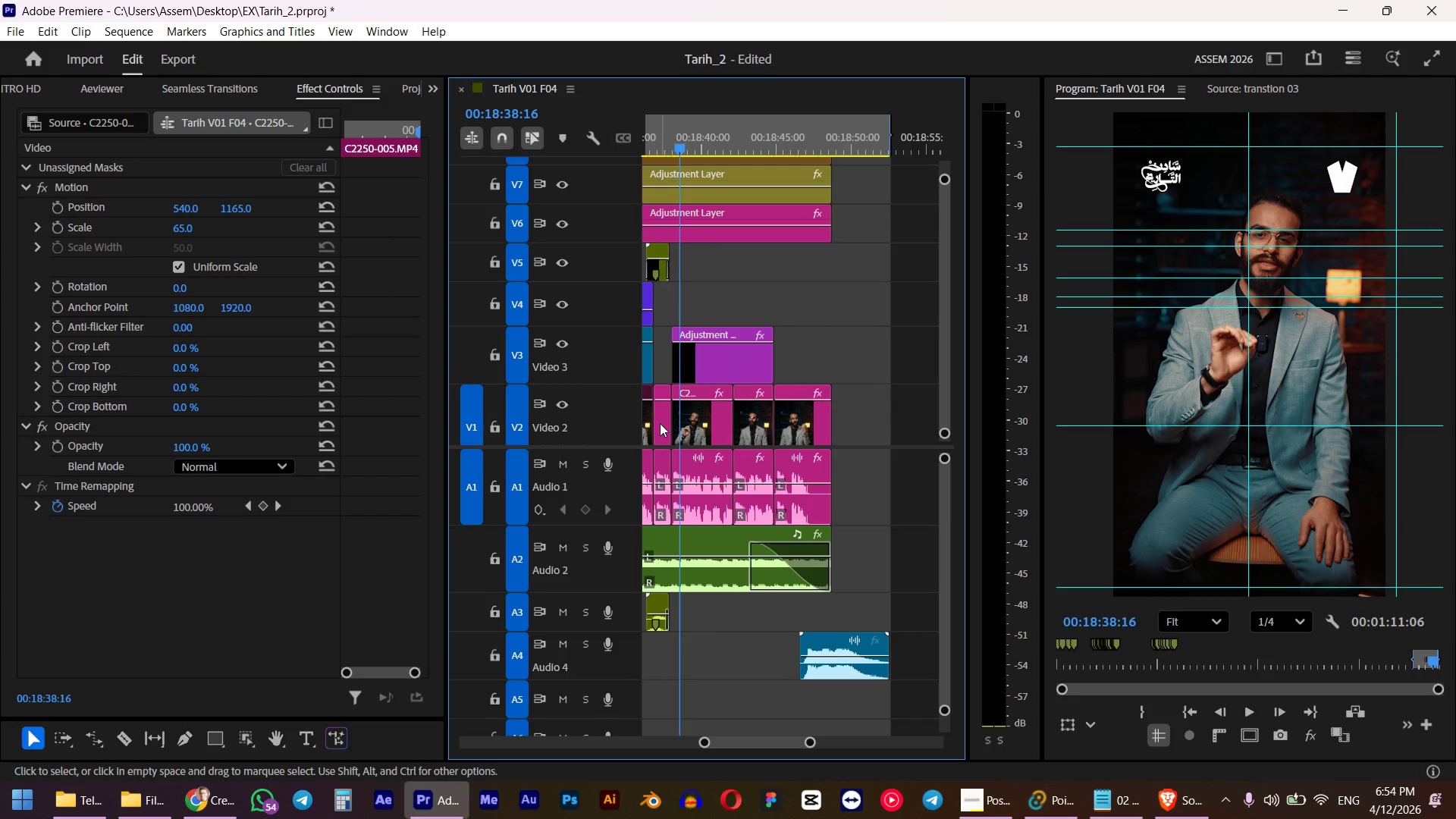 
key(Alt+Control+V)
 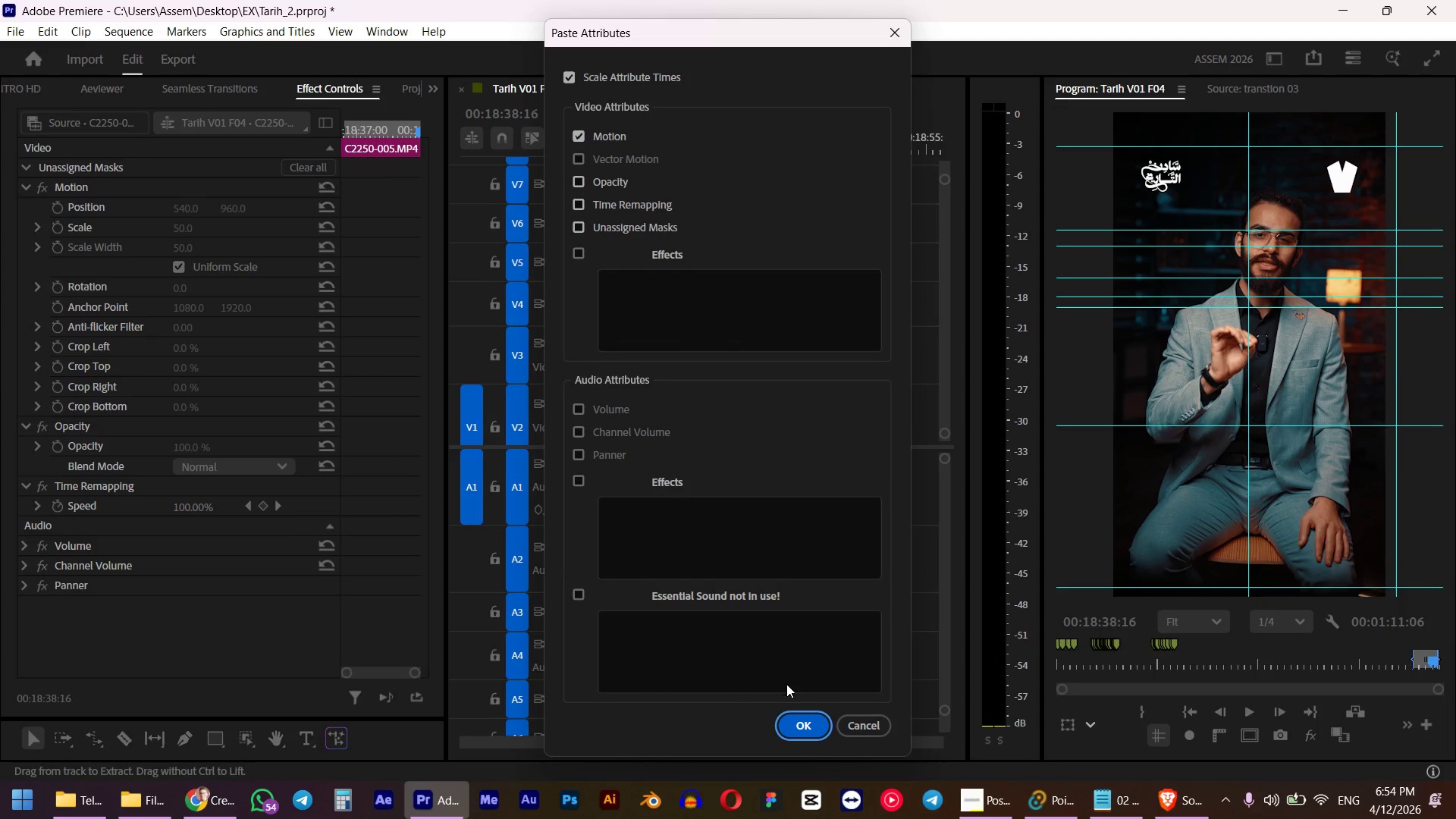 
left_click([799, 712])
 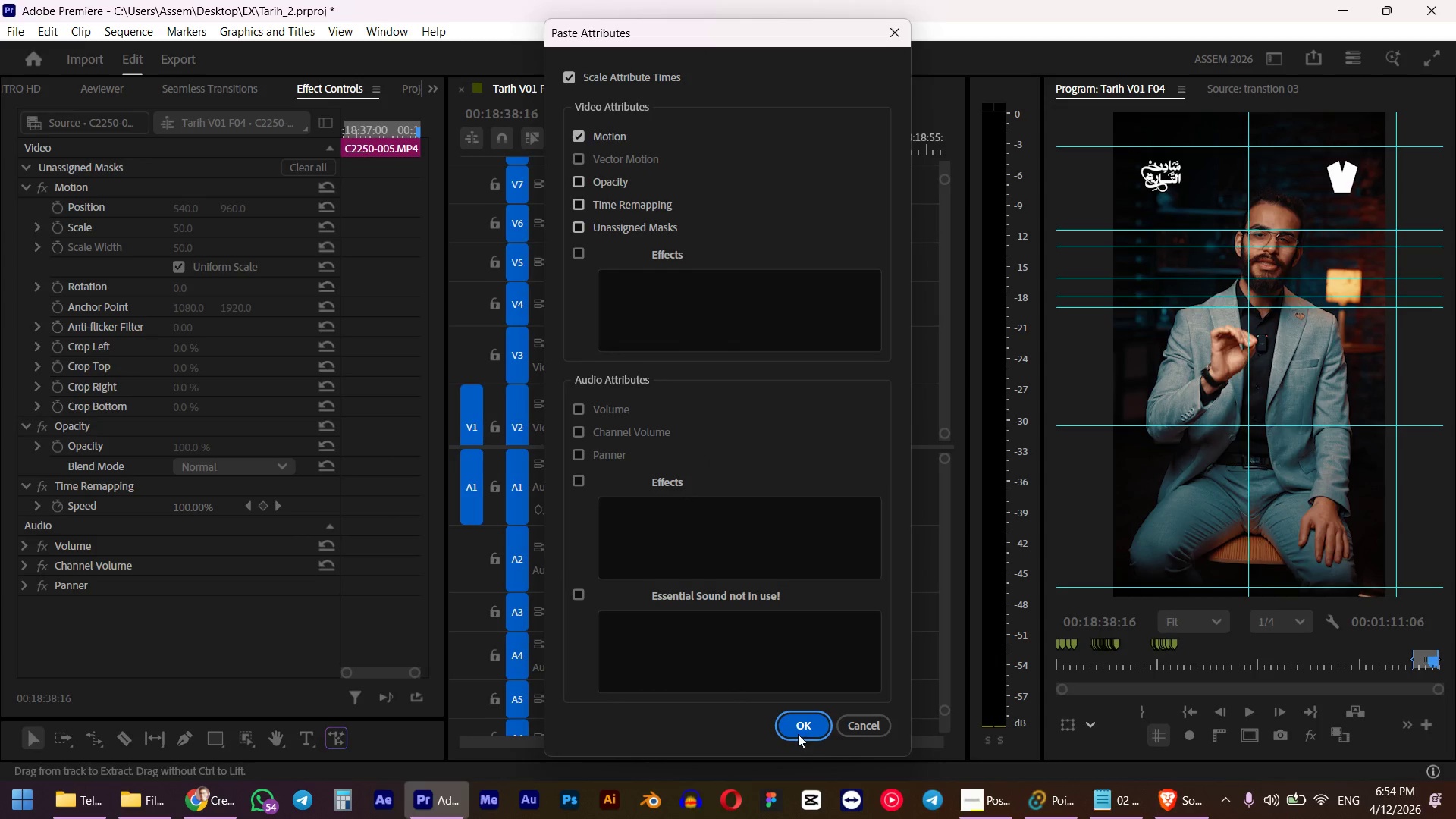 
left_click([798, 734])
 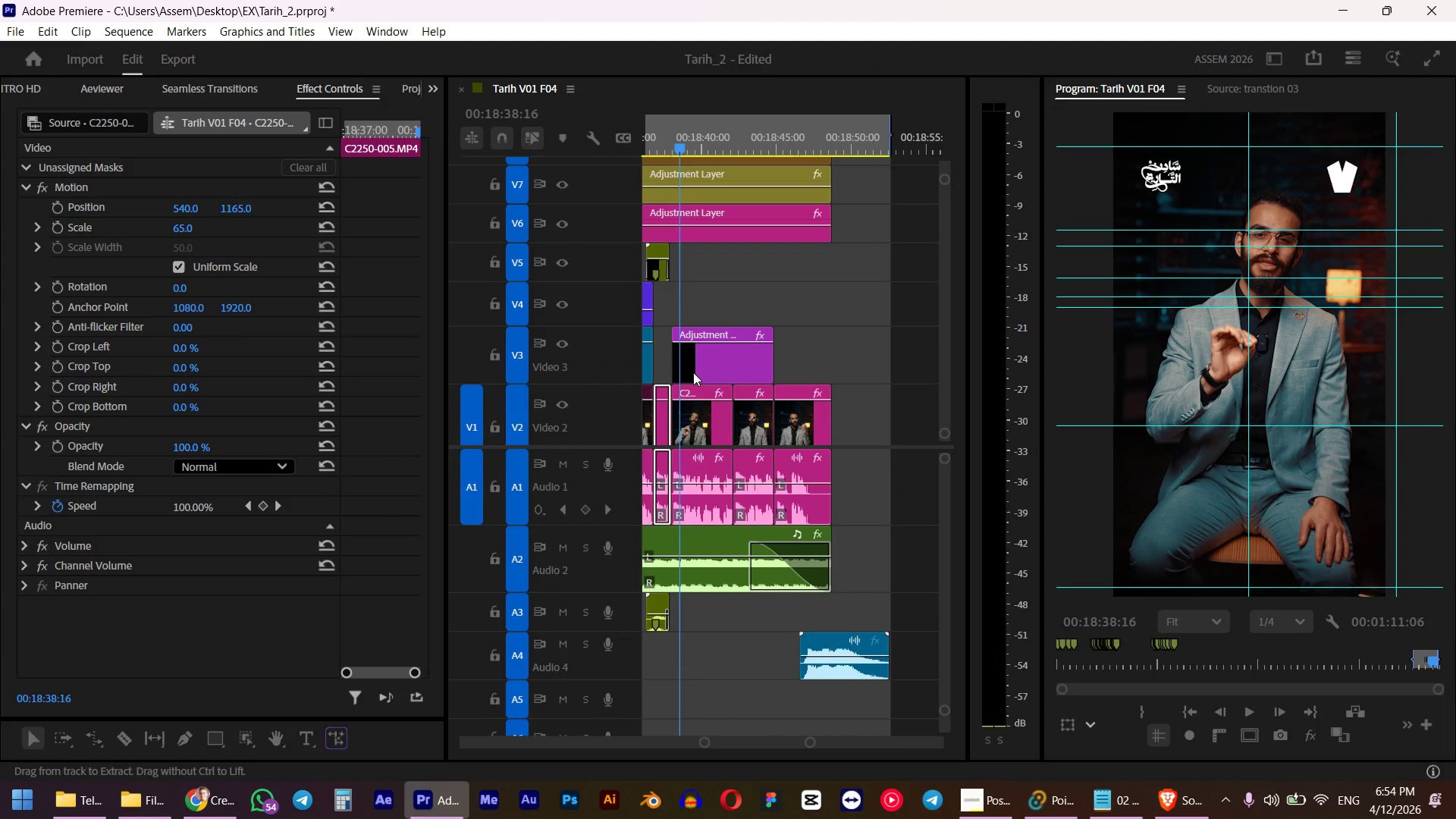 
scroll: coordinate [718, 381], scroll_direction: up, amount: 2.0
 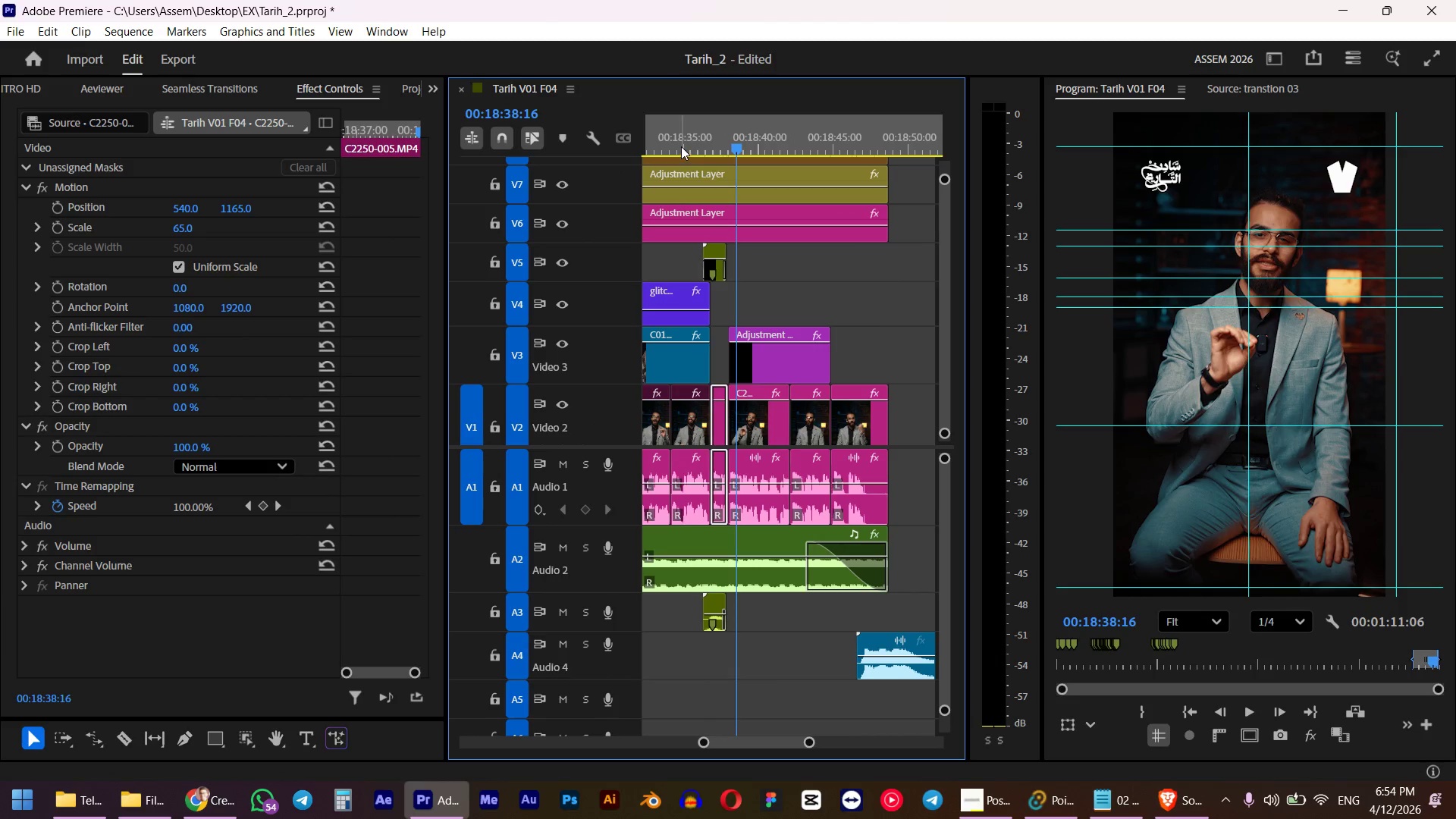 
left_click([681, 146])
 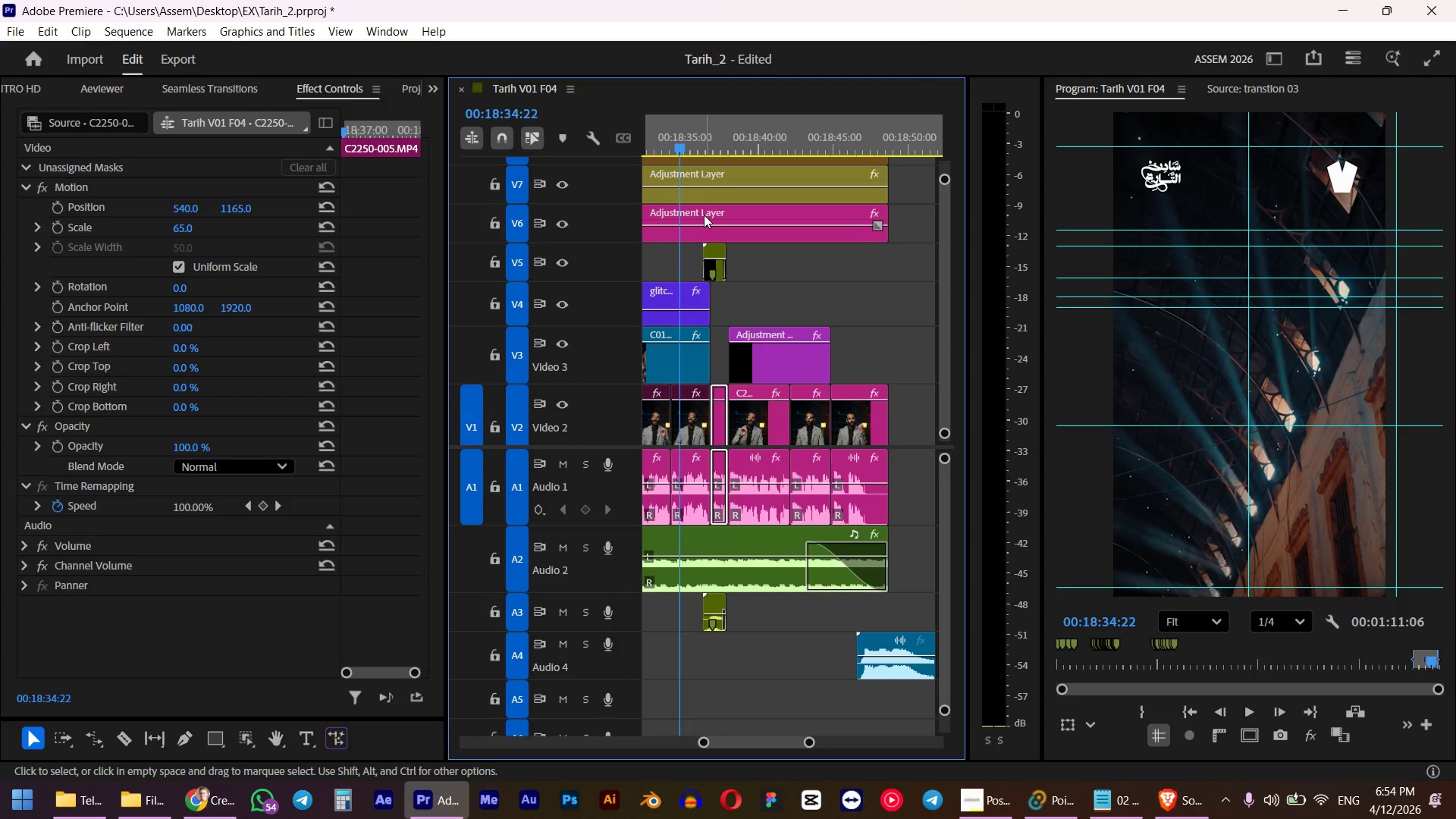 
key(Space)
 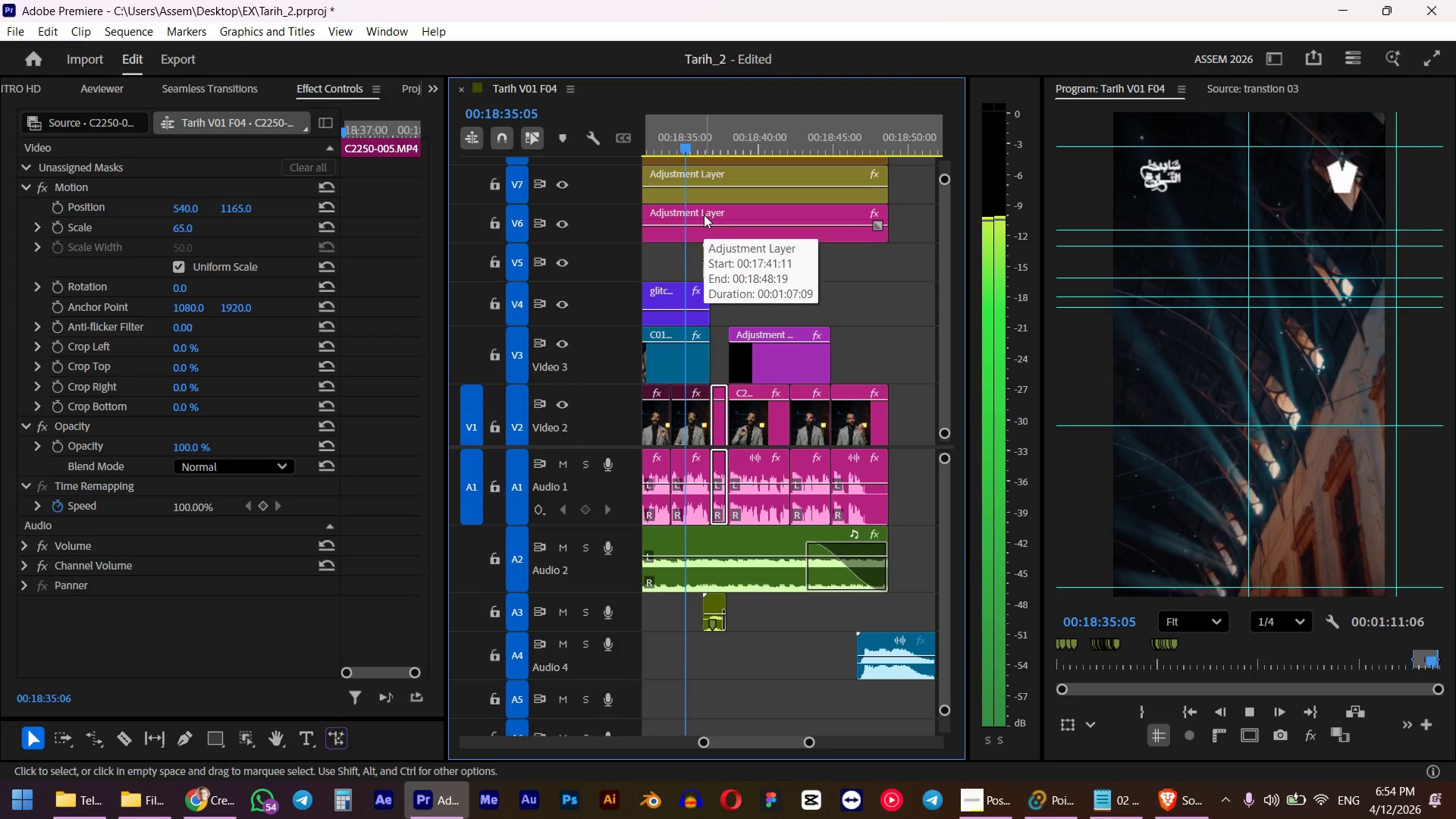 
wait(6.36)
 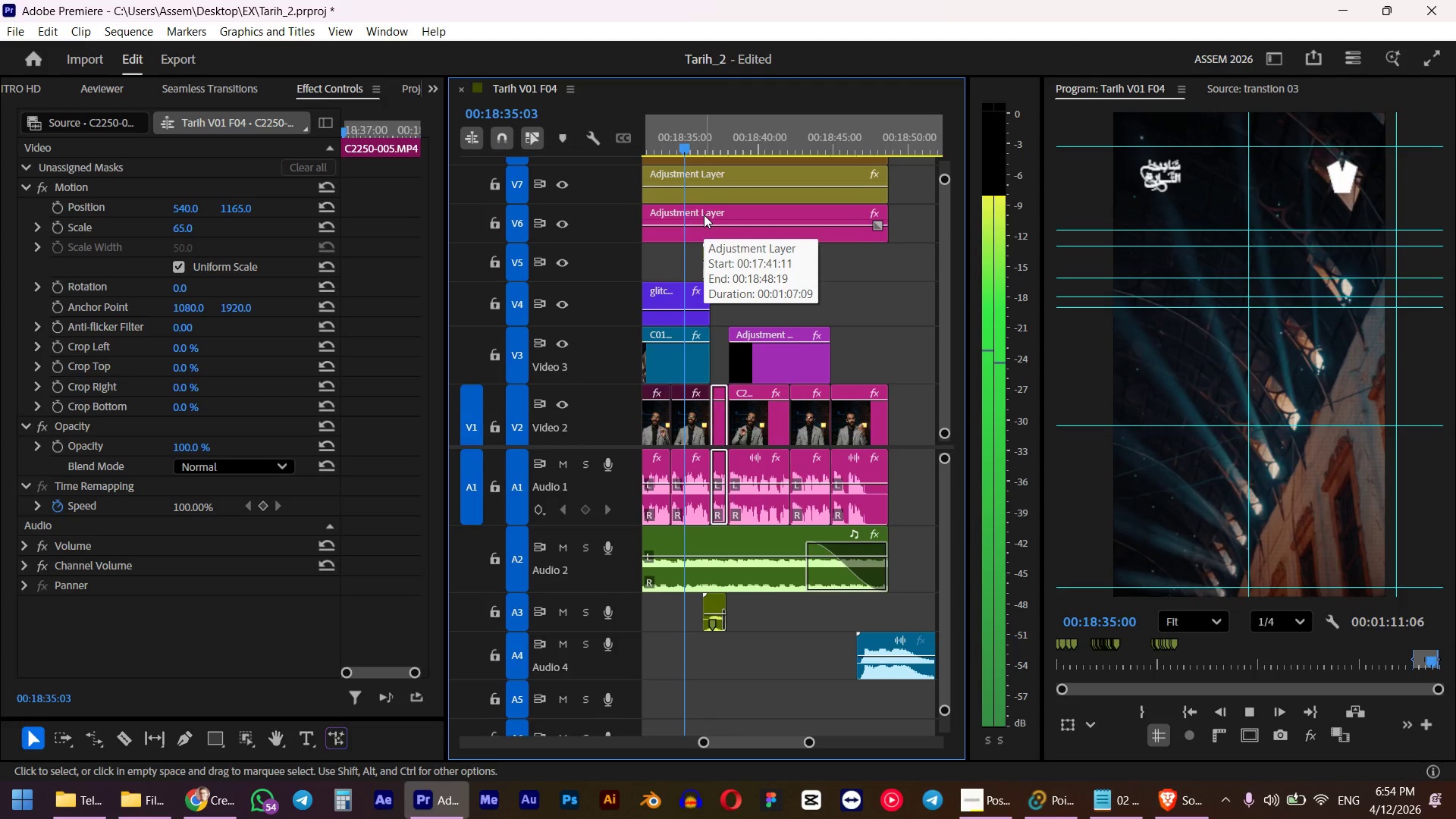 
left_click([809, 423])
 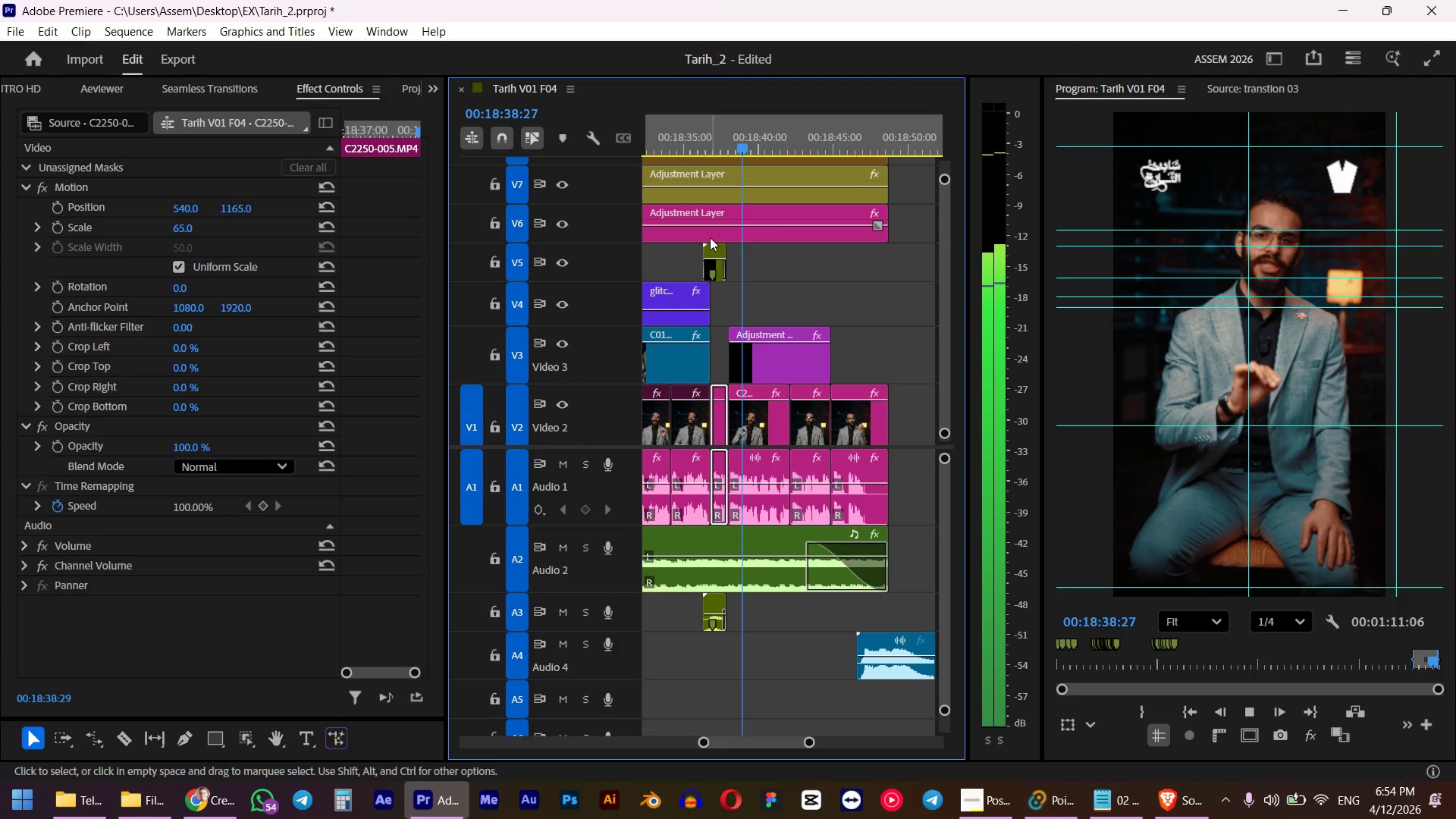 
key(Space)
 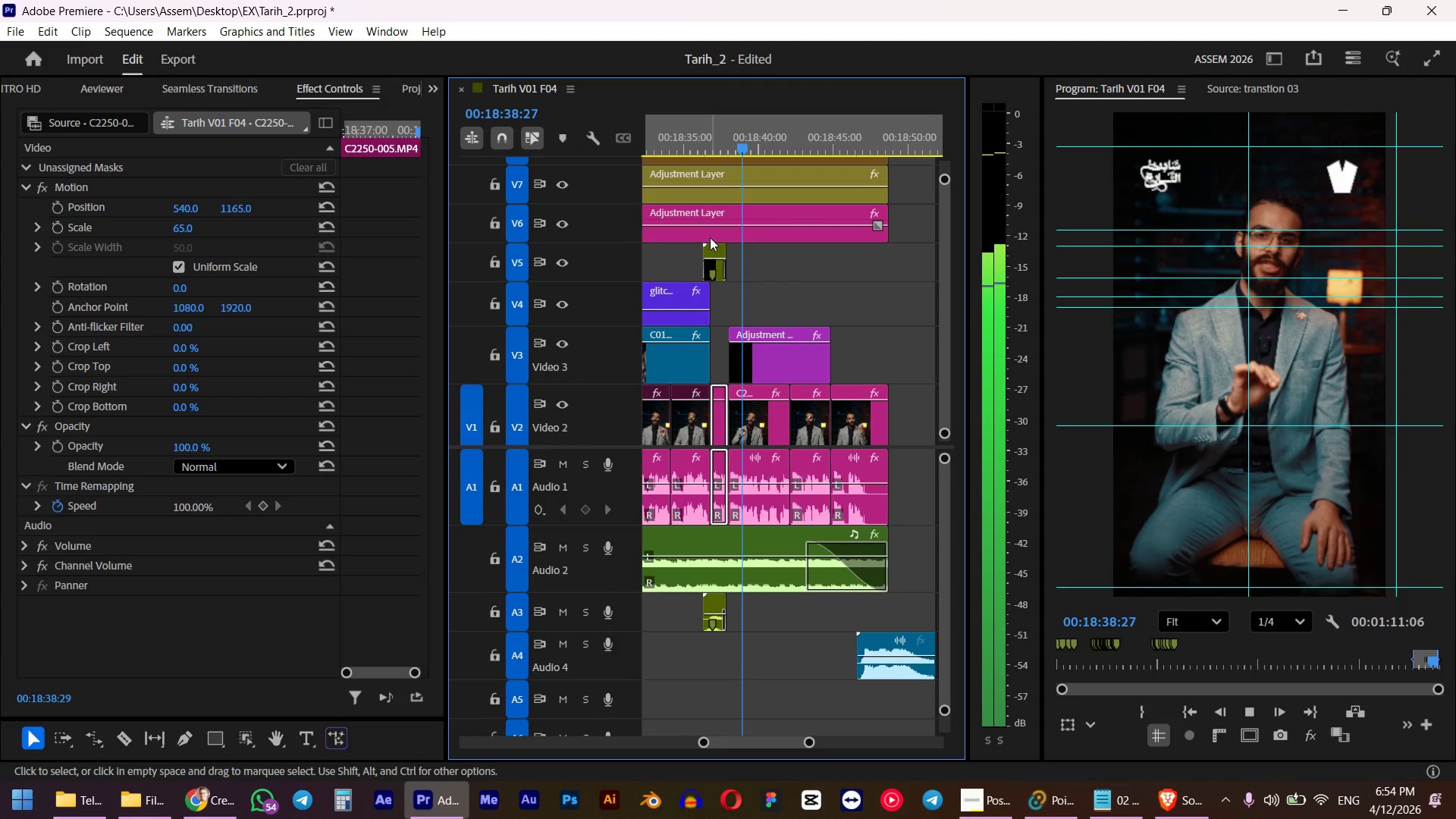 
key(Alt+Control+V)
 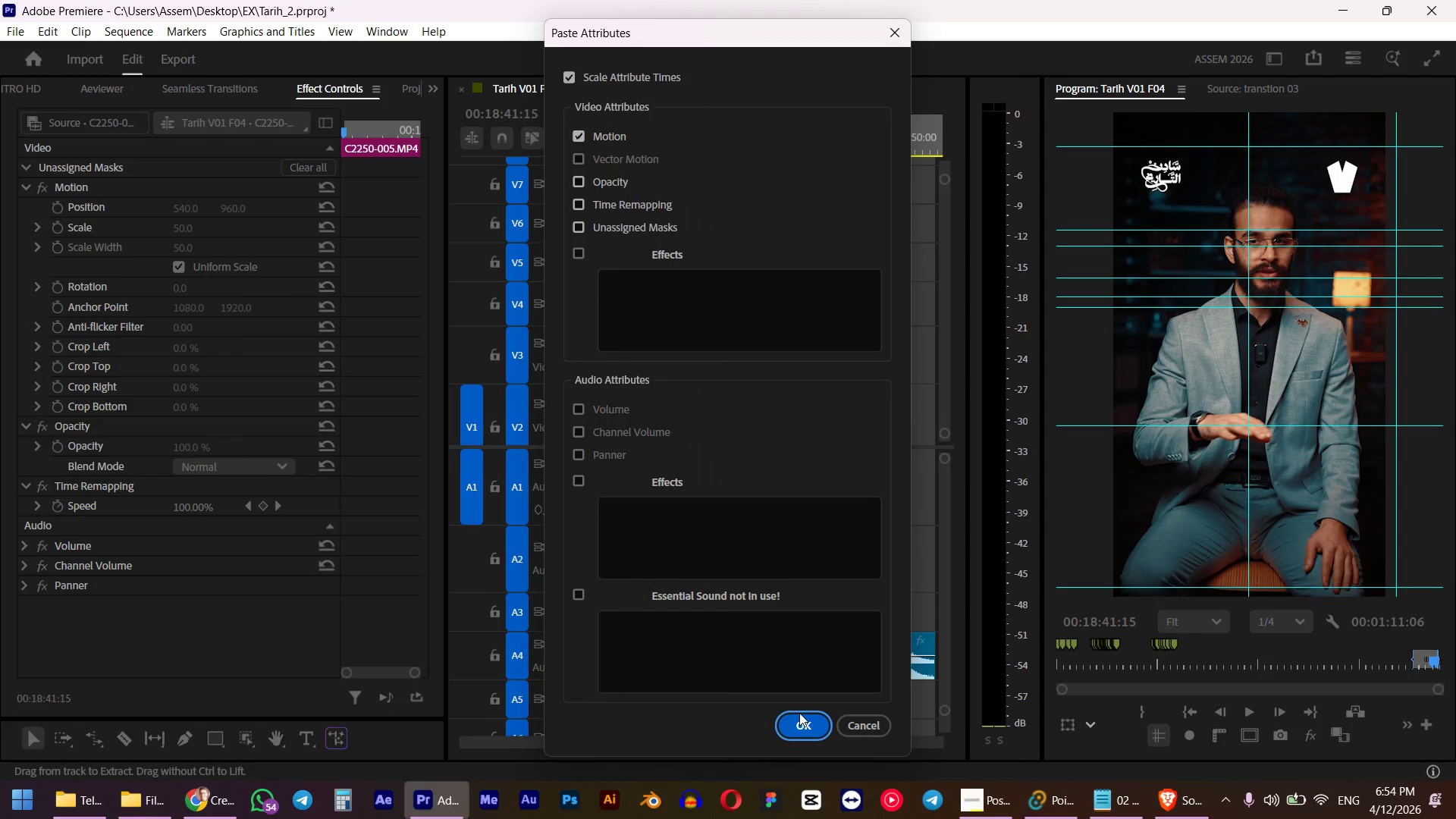 
left_click([801, 725])
 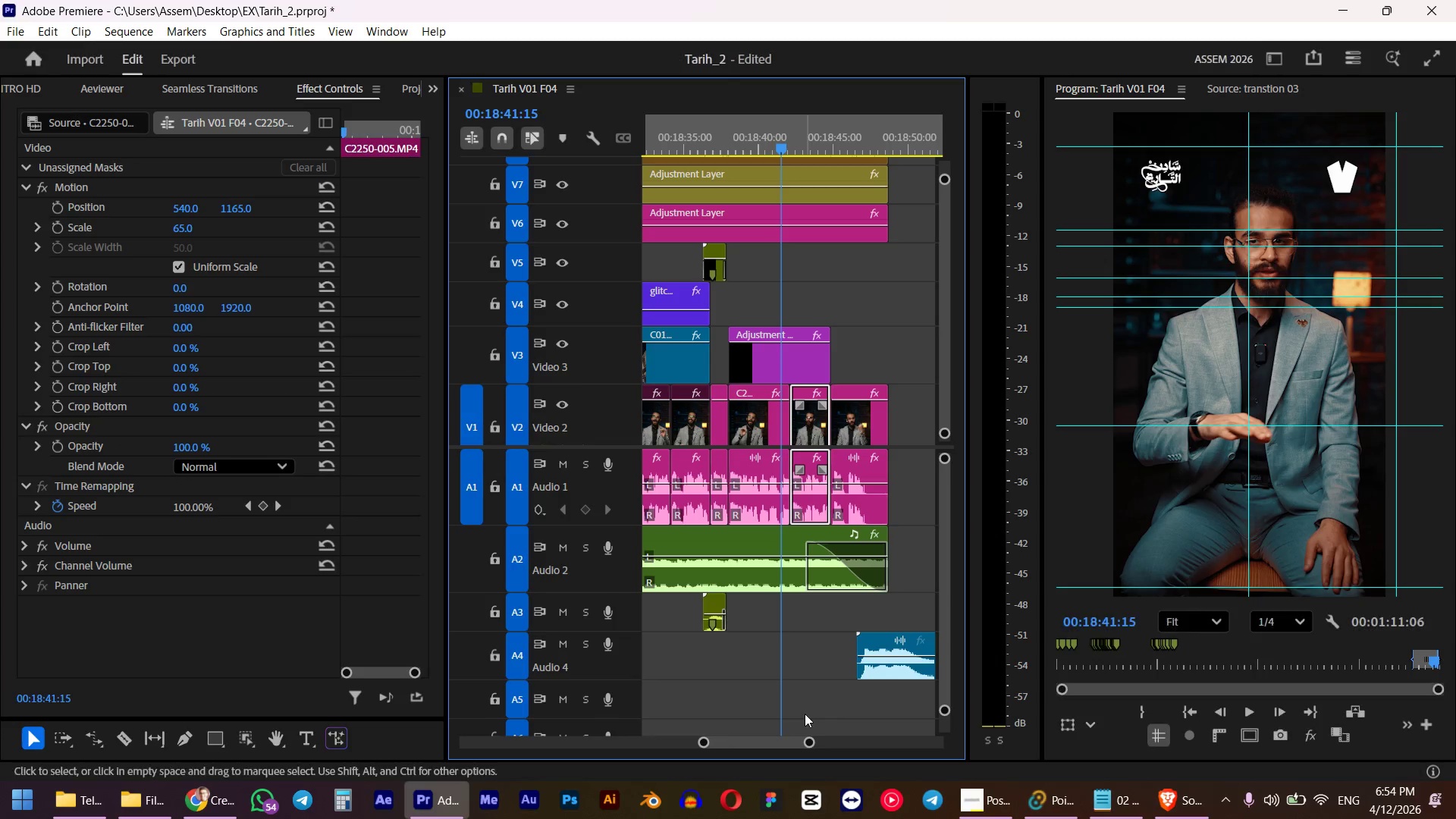 
key(Space)
 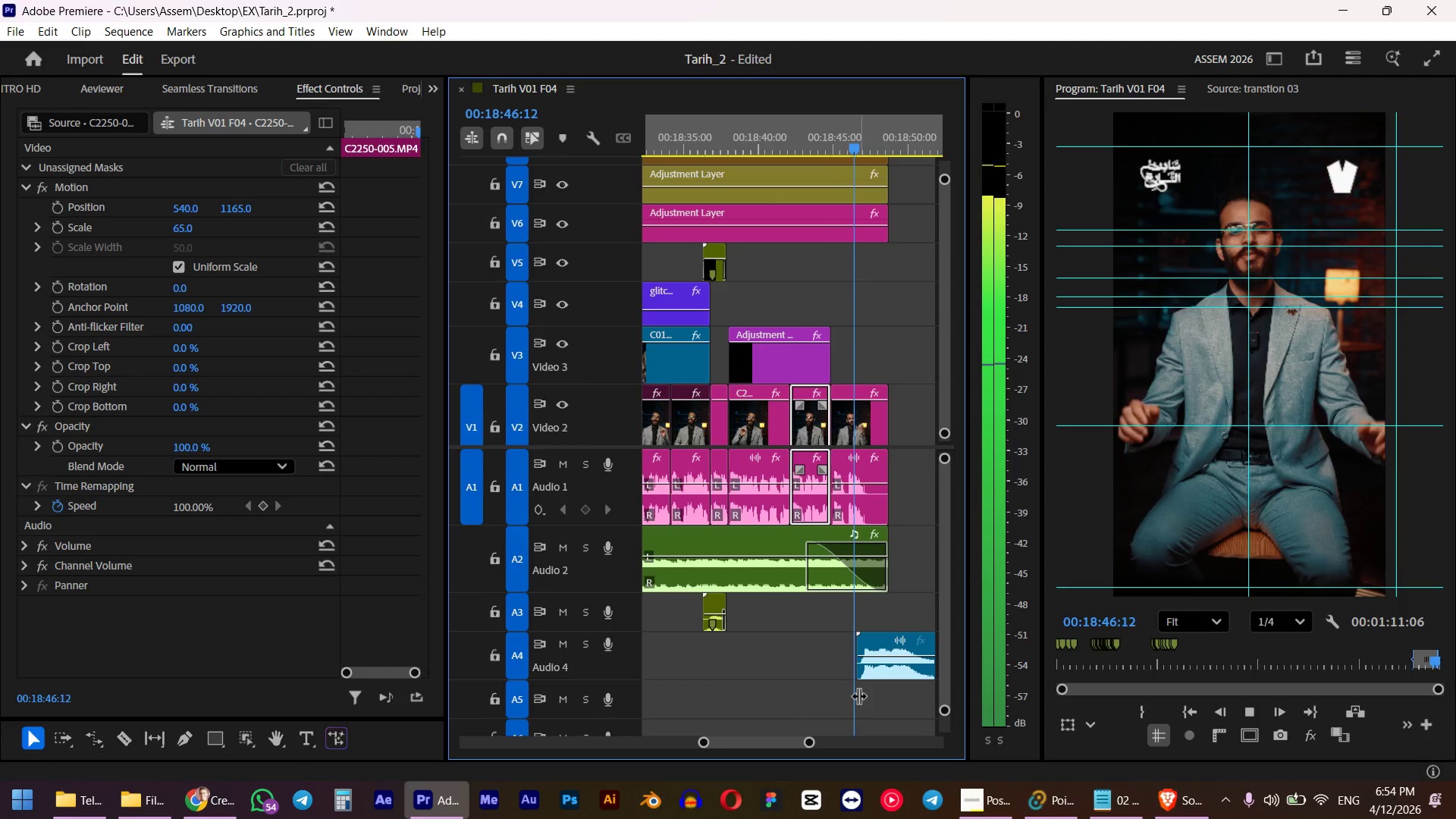 
wait(6.84)
 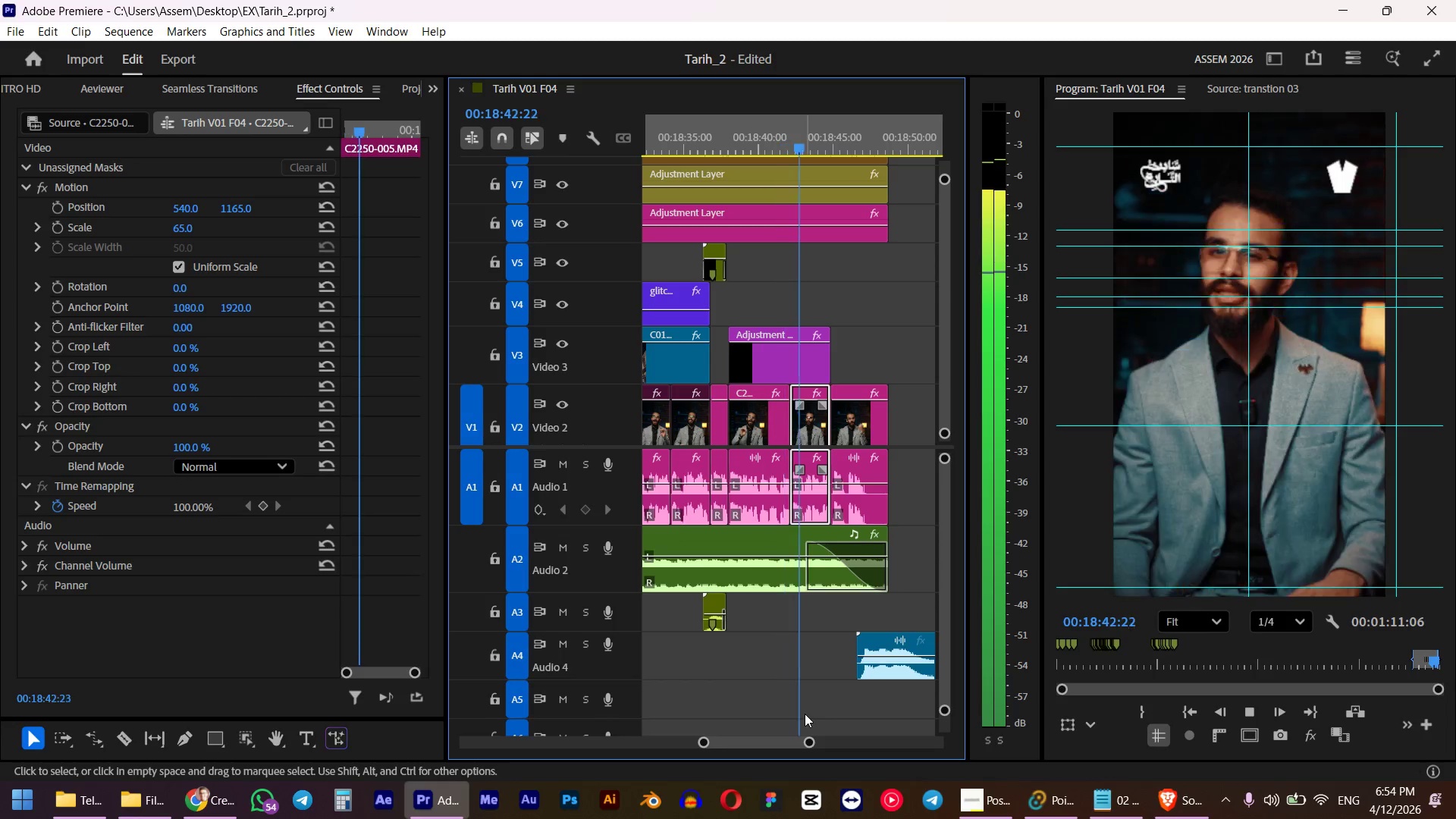 
key(Space)
 